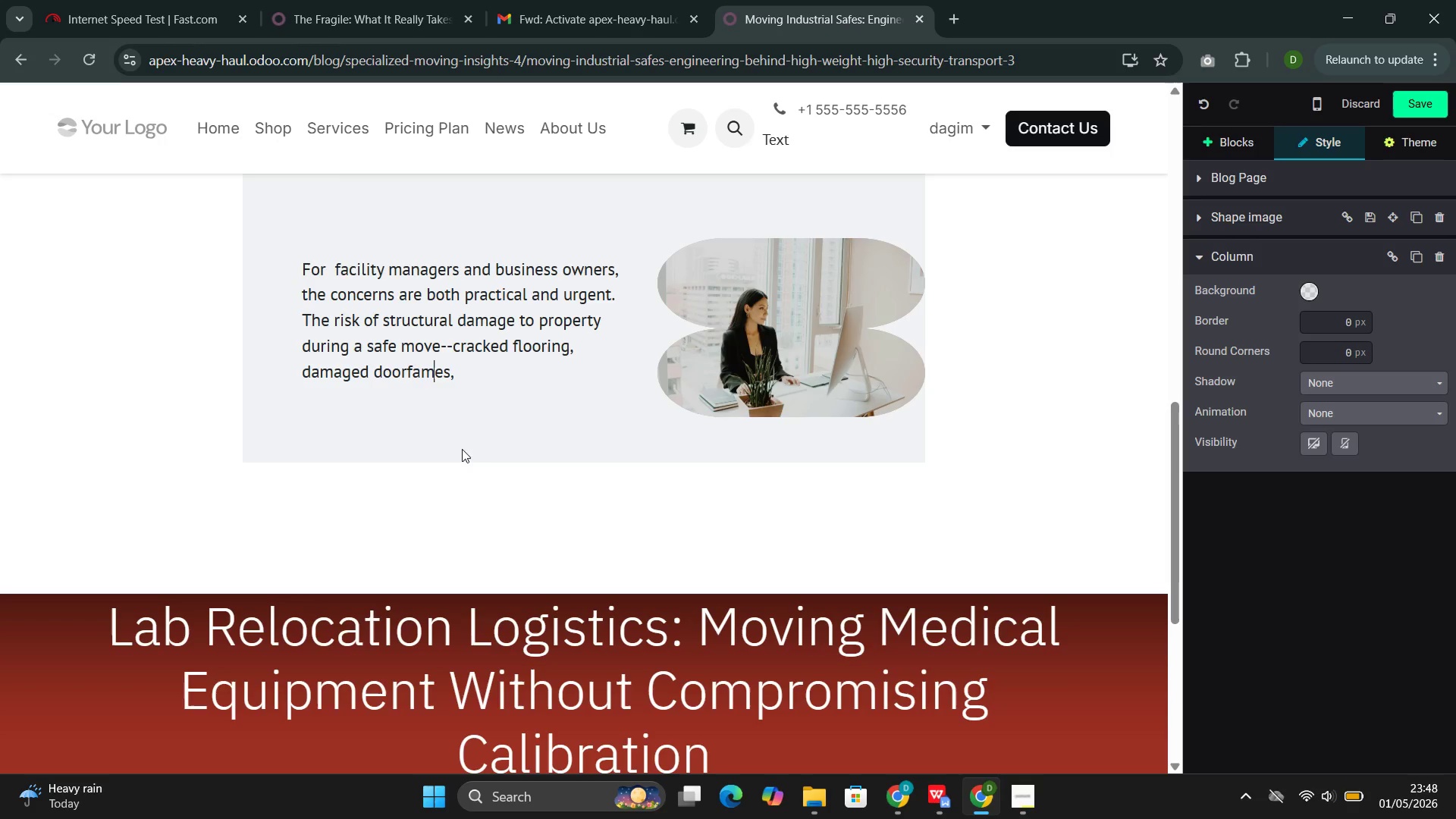 
key(ArrowLeft)
 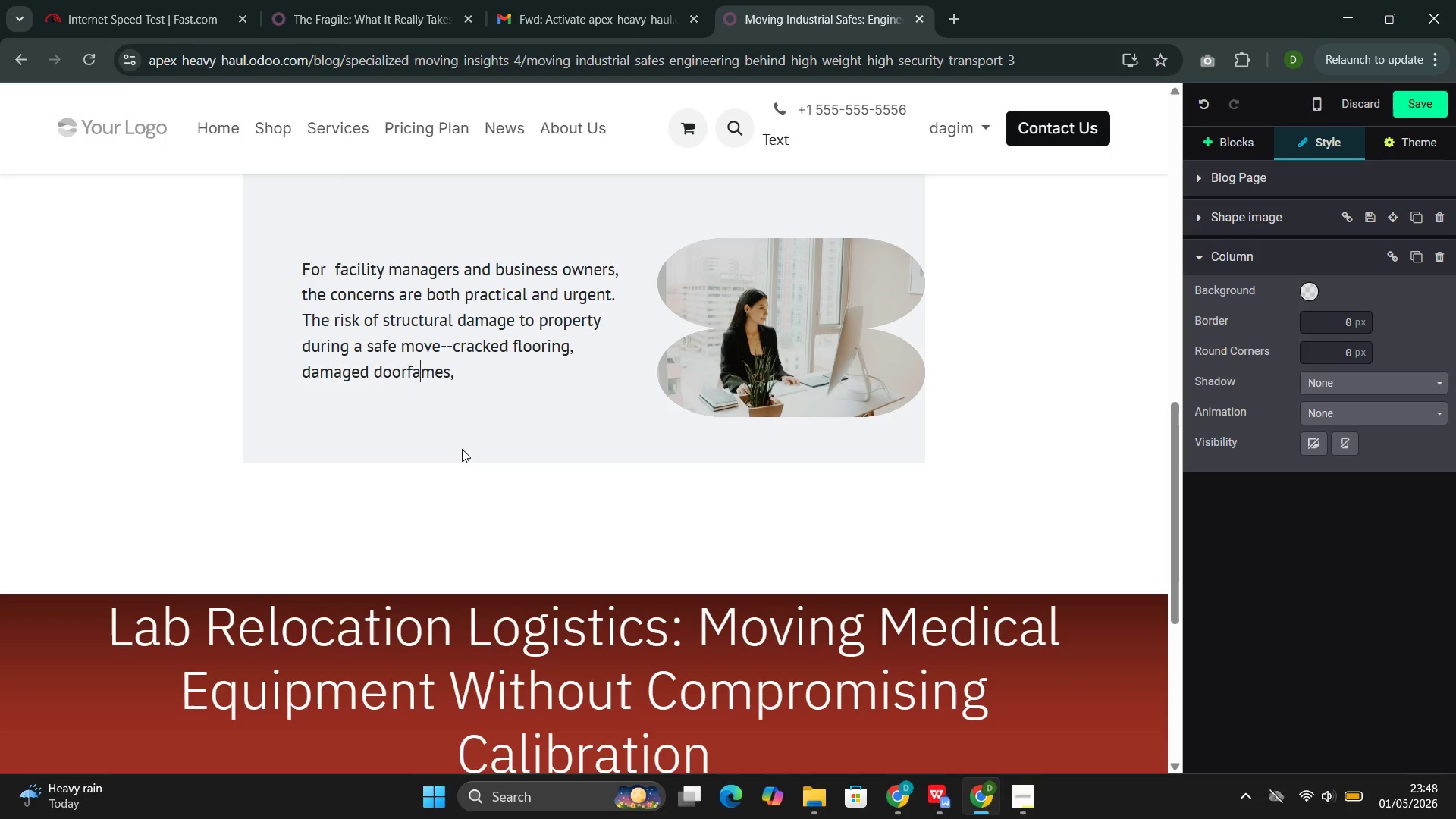 
key(ArrowLeft)
 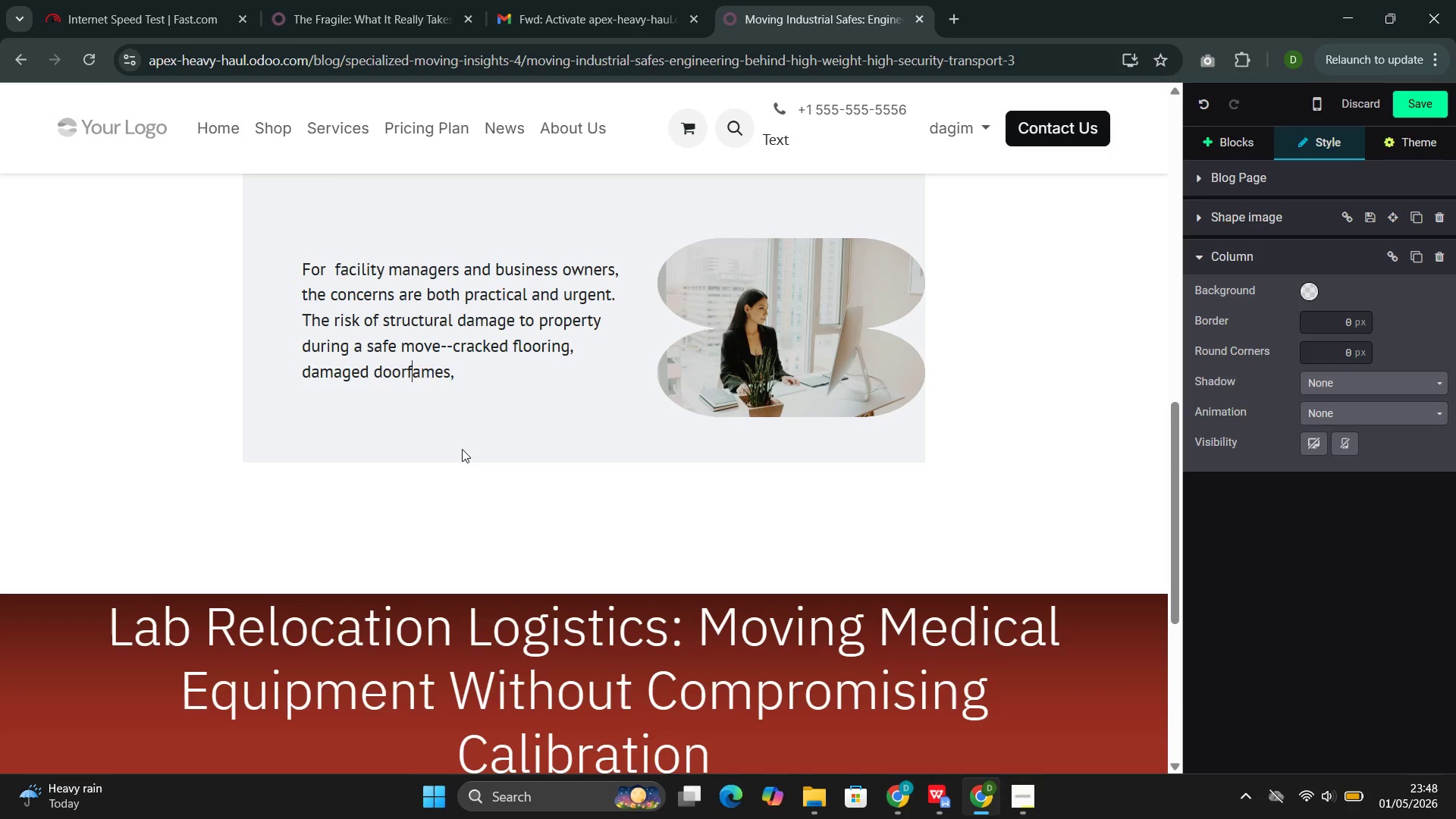 
key(R)
 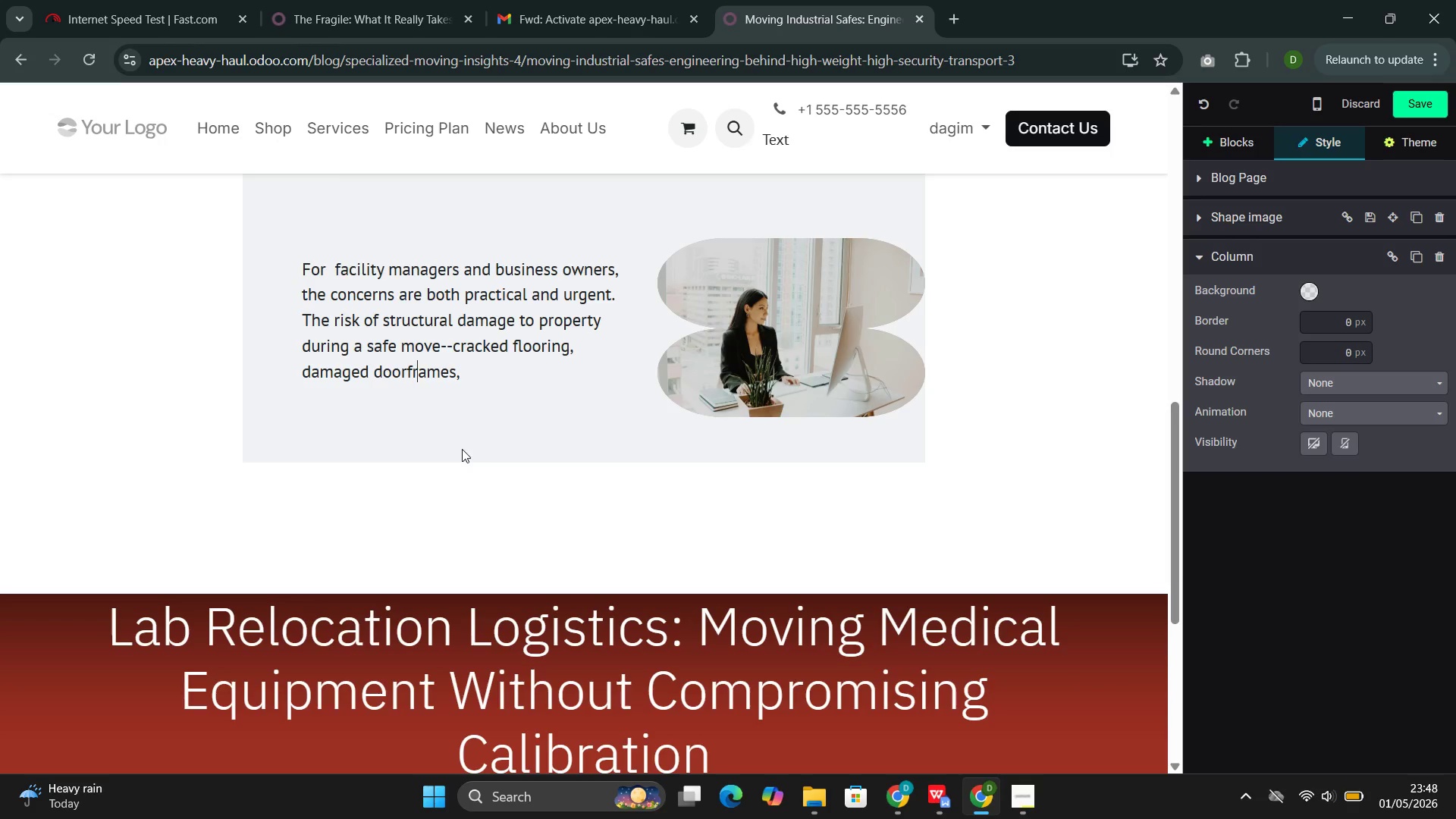 
key(ArrowRight)
 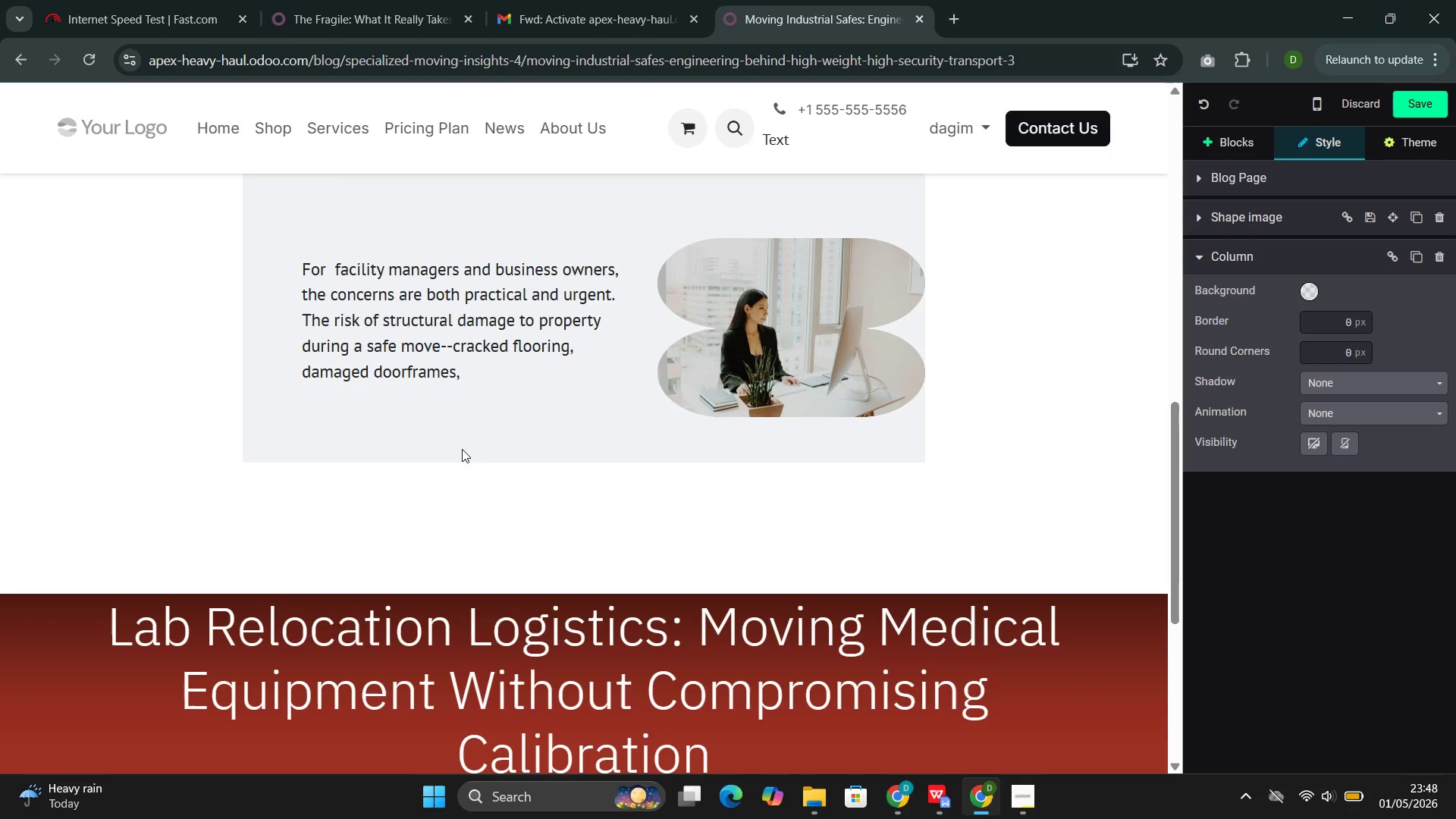 
hold_key(key=ArrowRight, duration=0.36)
 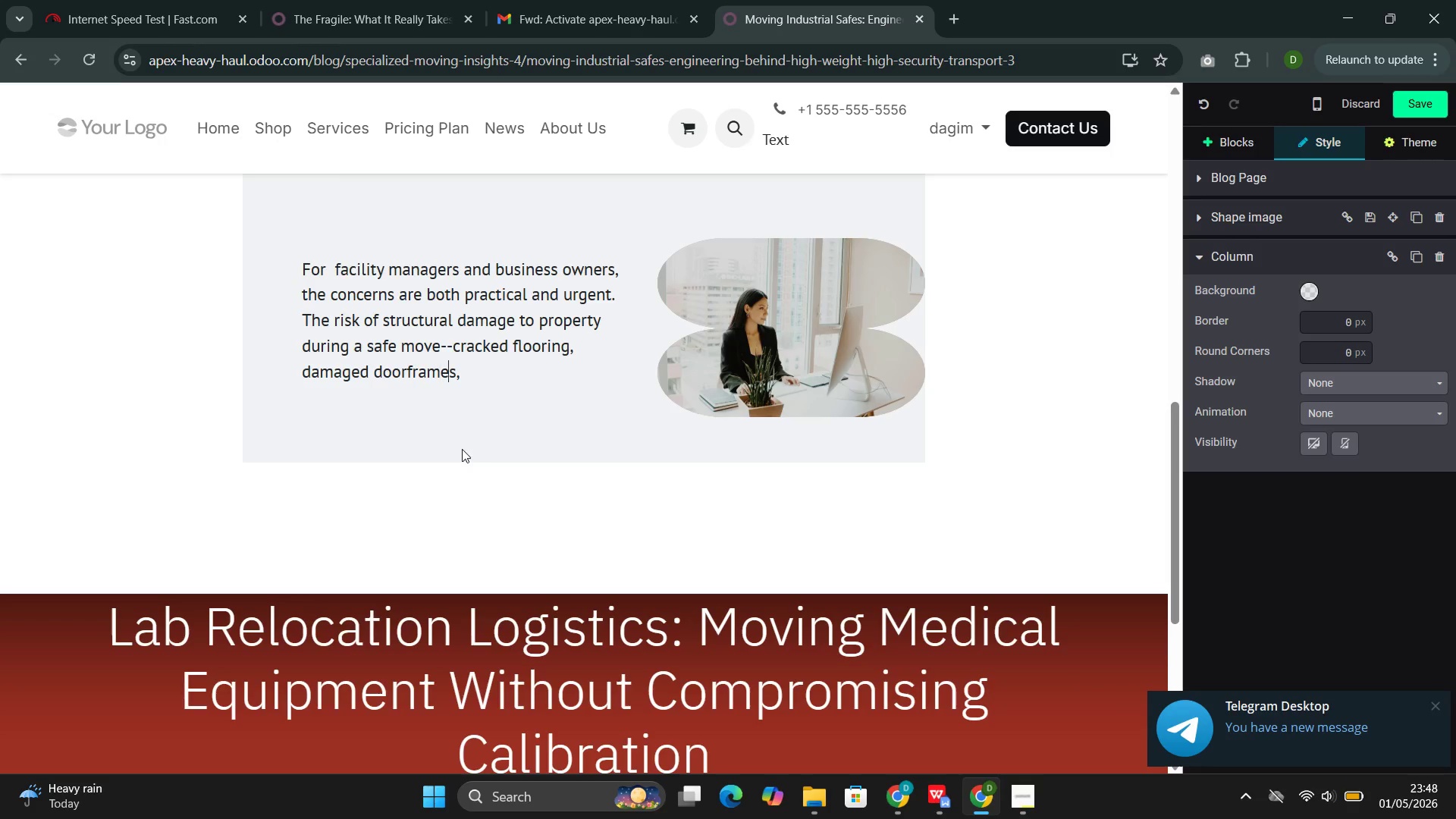 
key(ArrowRight)
 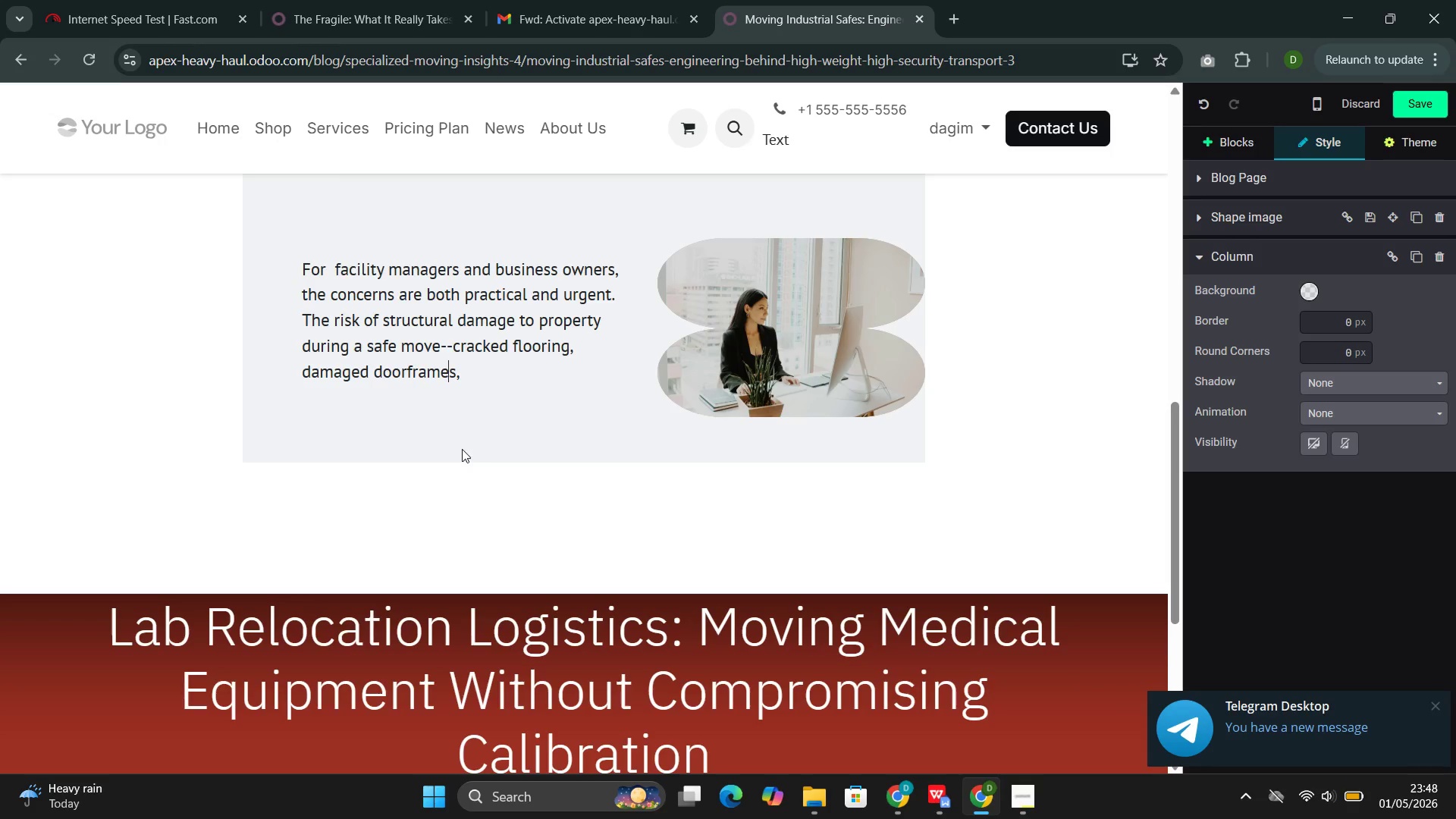 
key(ArrowRight)
 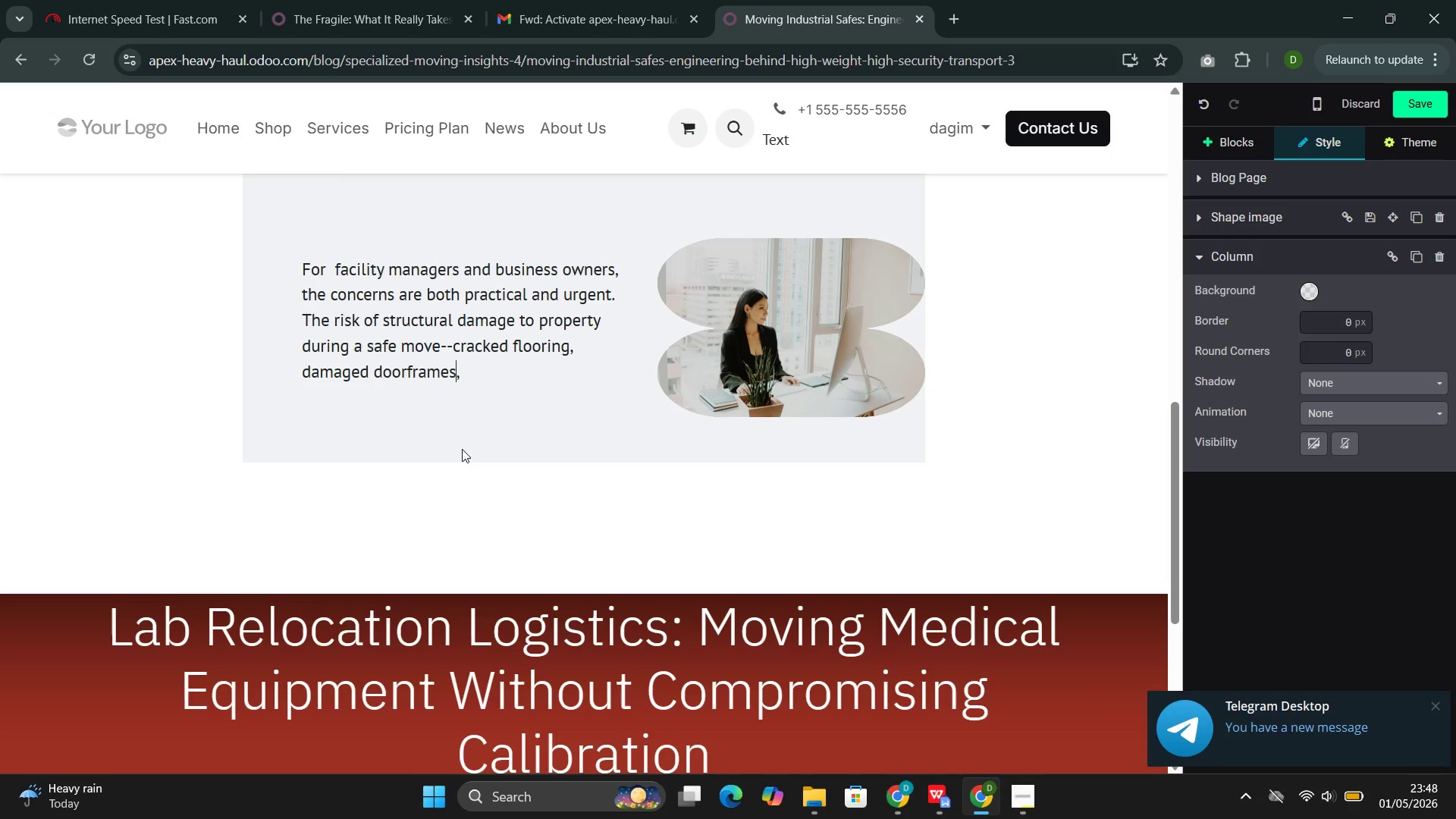 
key(ArrowRight)
 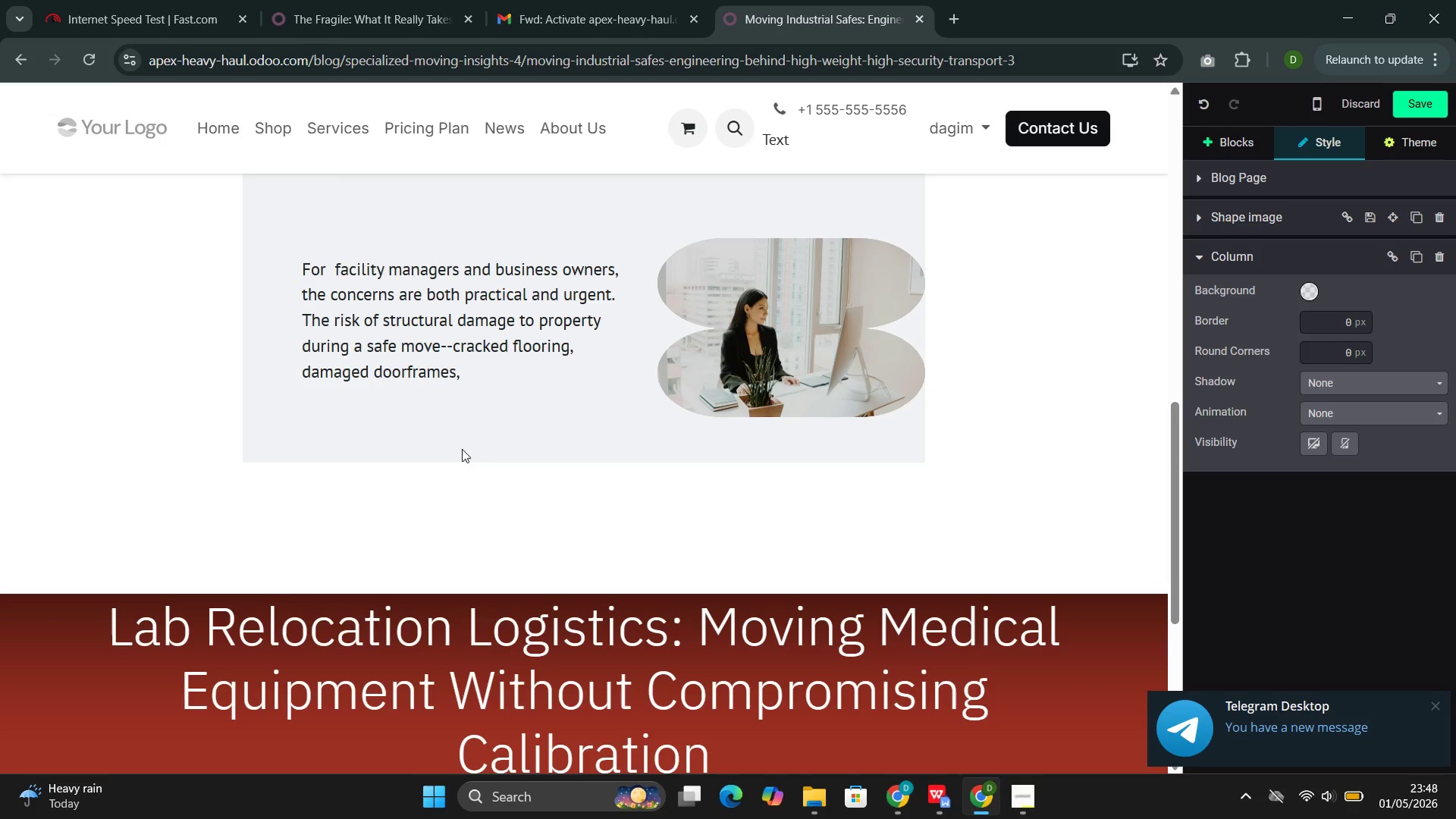 
key(ArrowRight)
 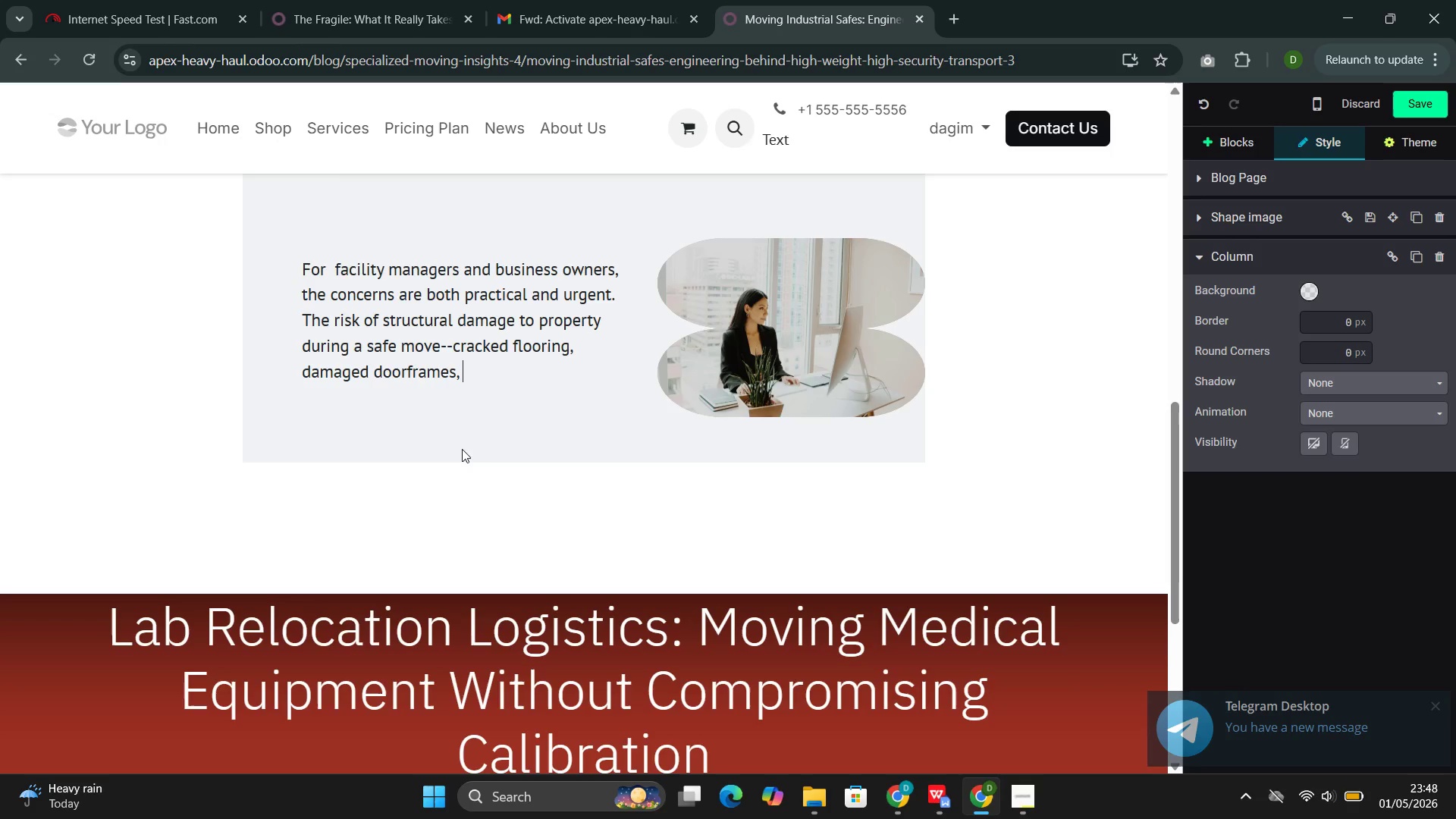 
type(scuffed walls )
 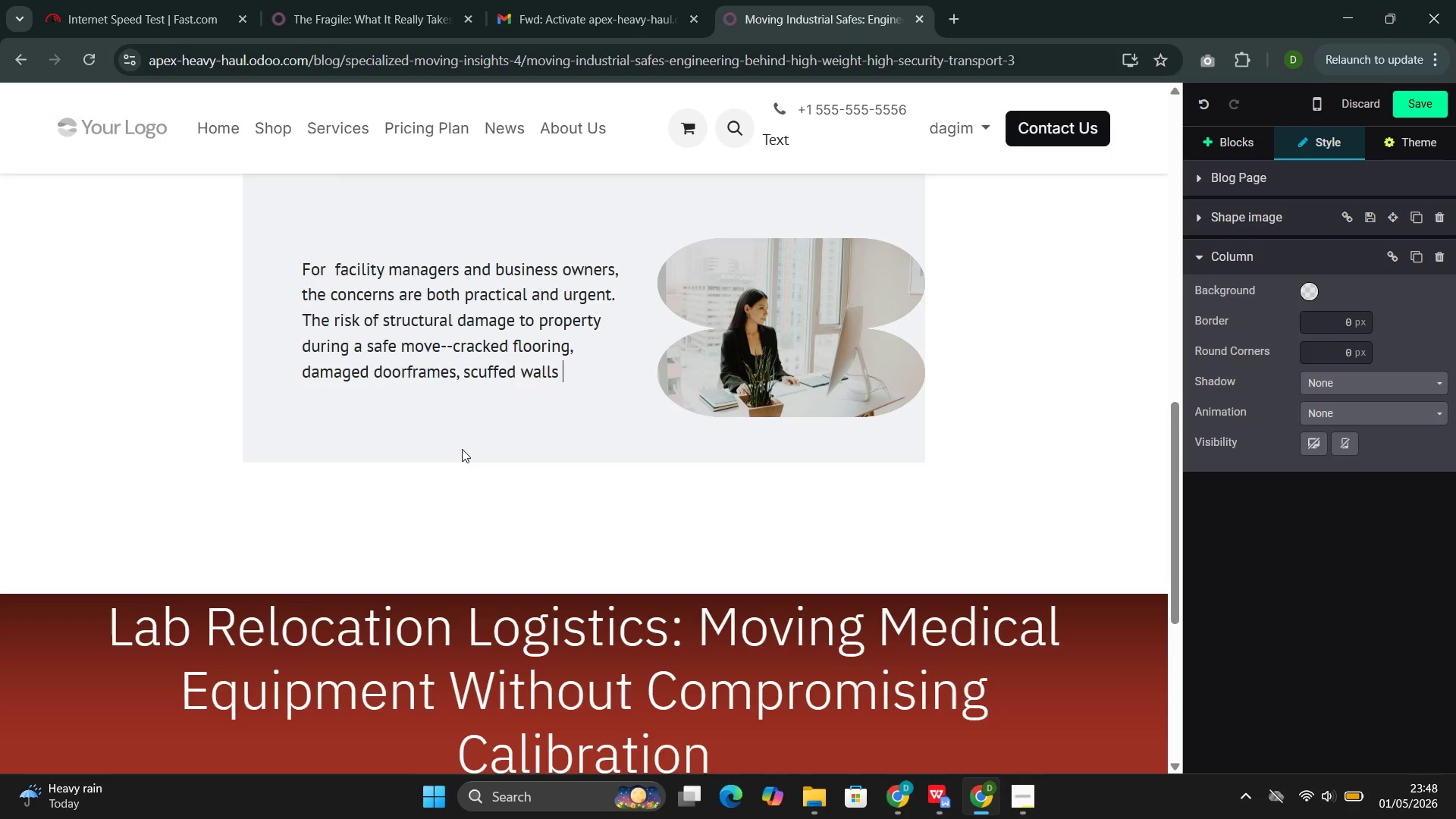 
key(Backspace)
type(--is )
 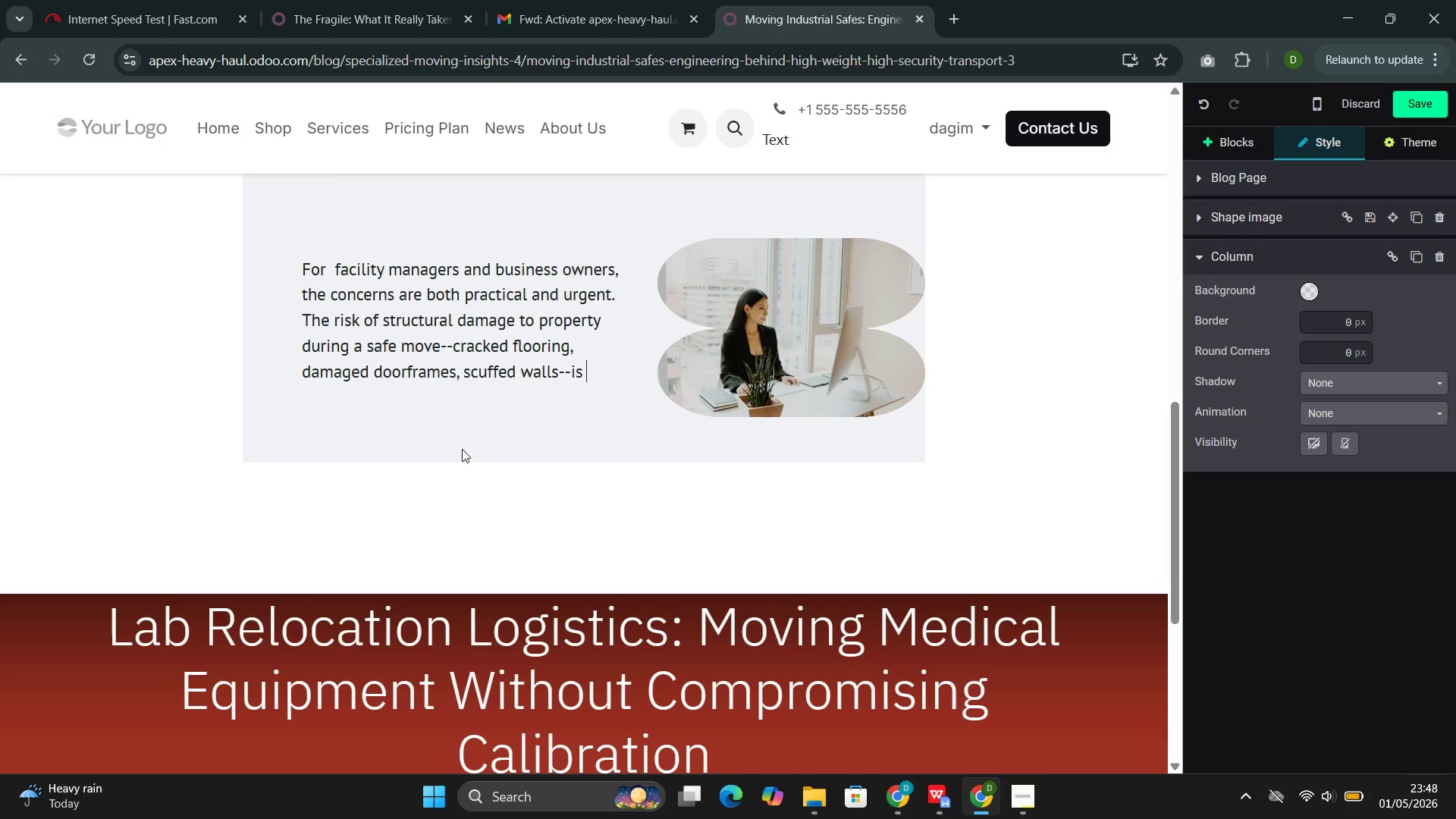 
wait(8.61)
 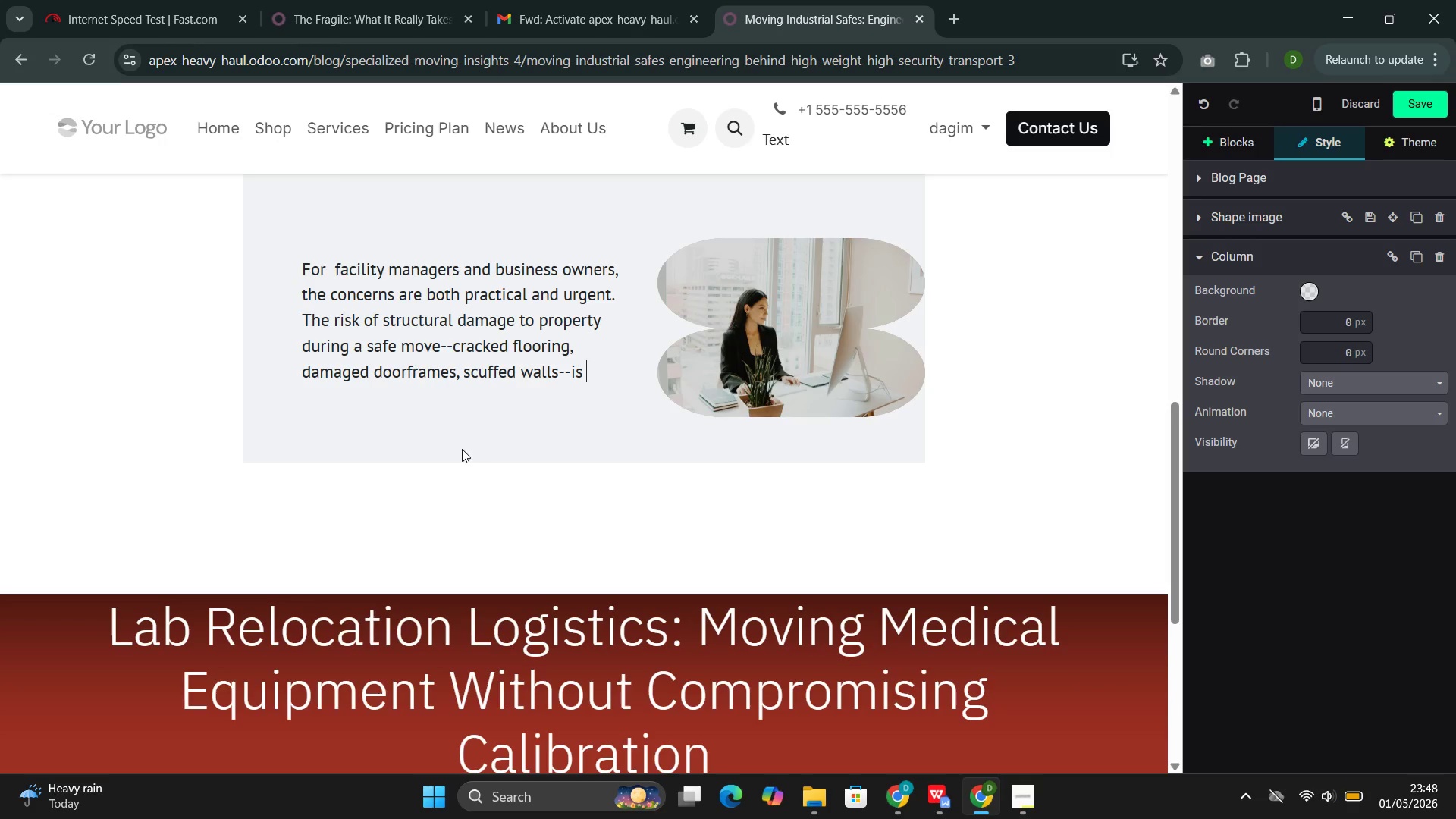 
type(the most )
 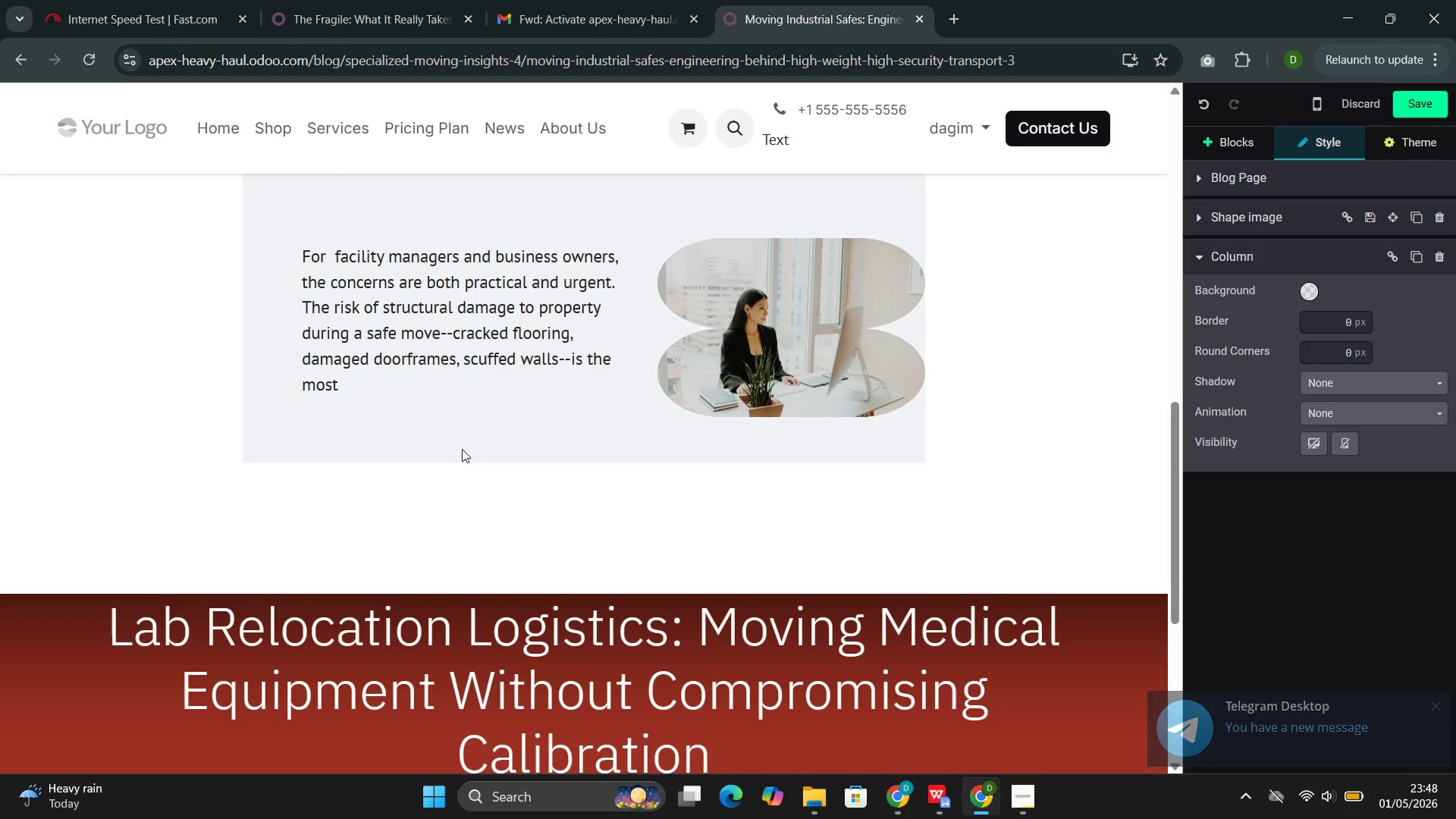 
wait(5.11)
 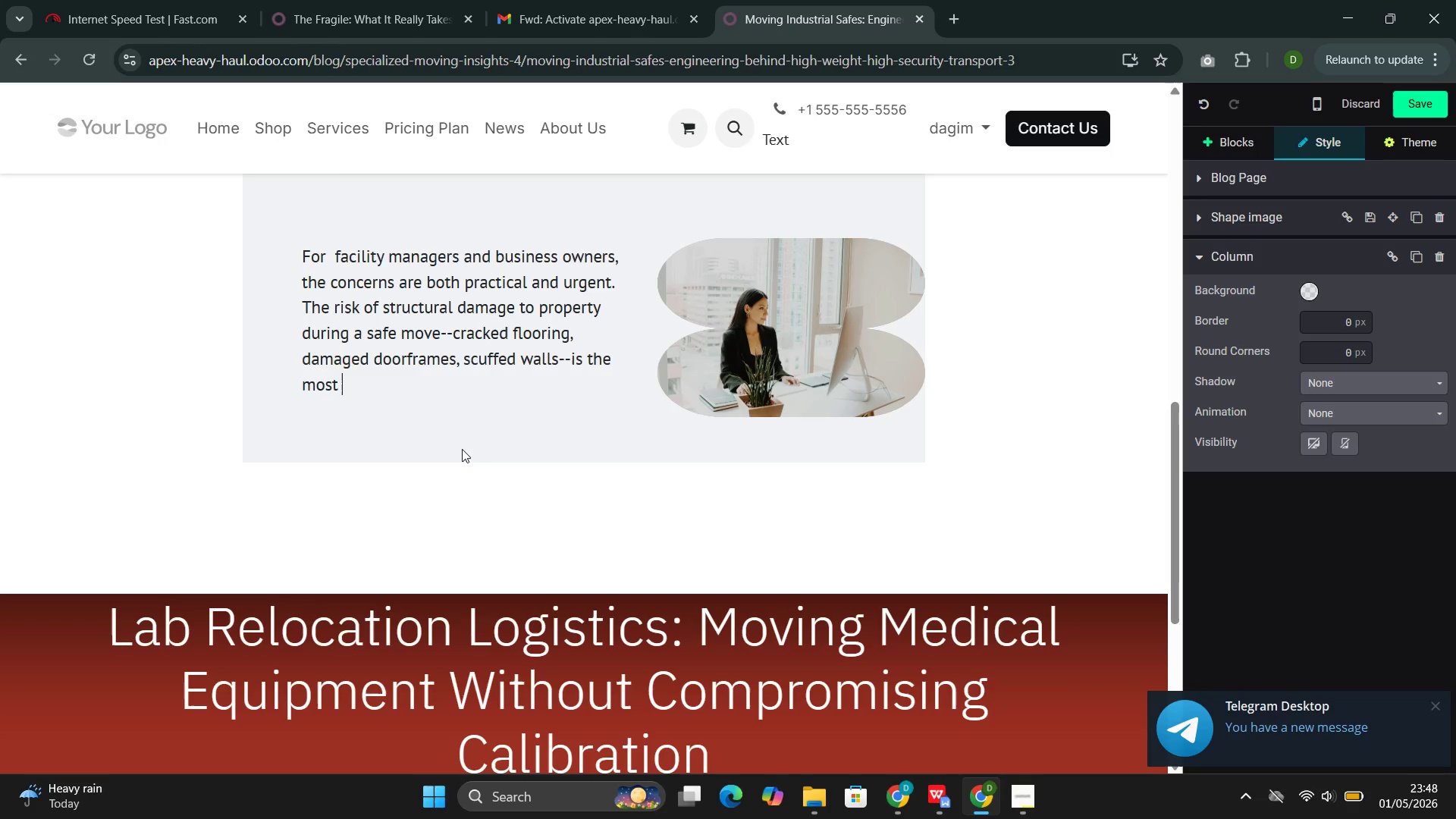 
type(cited )
 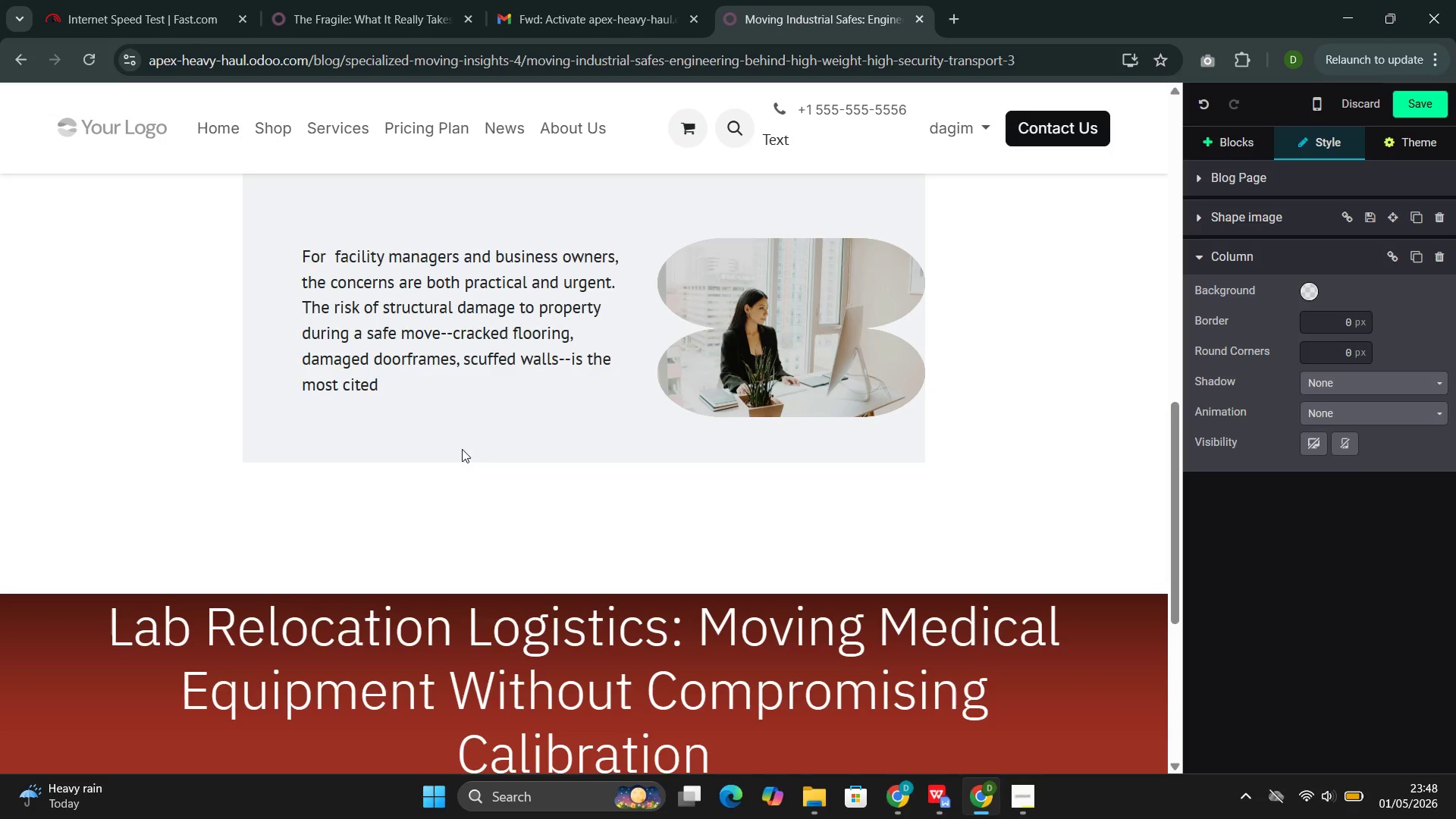 
wait(10.95)
 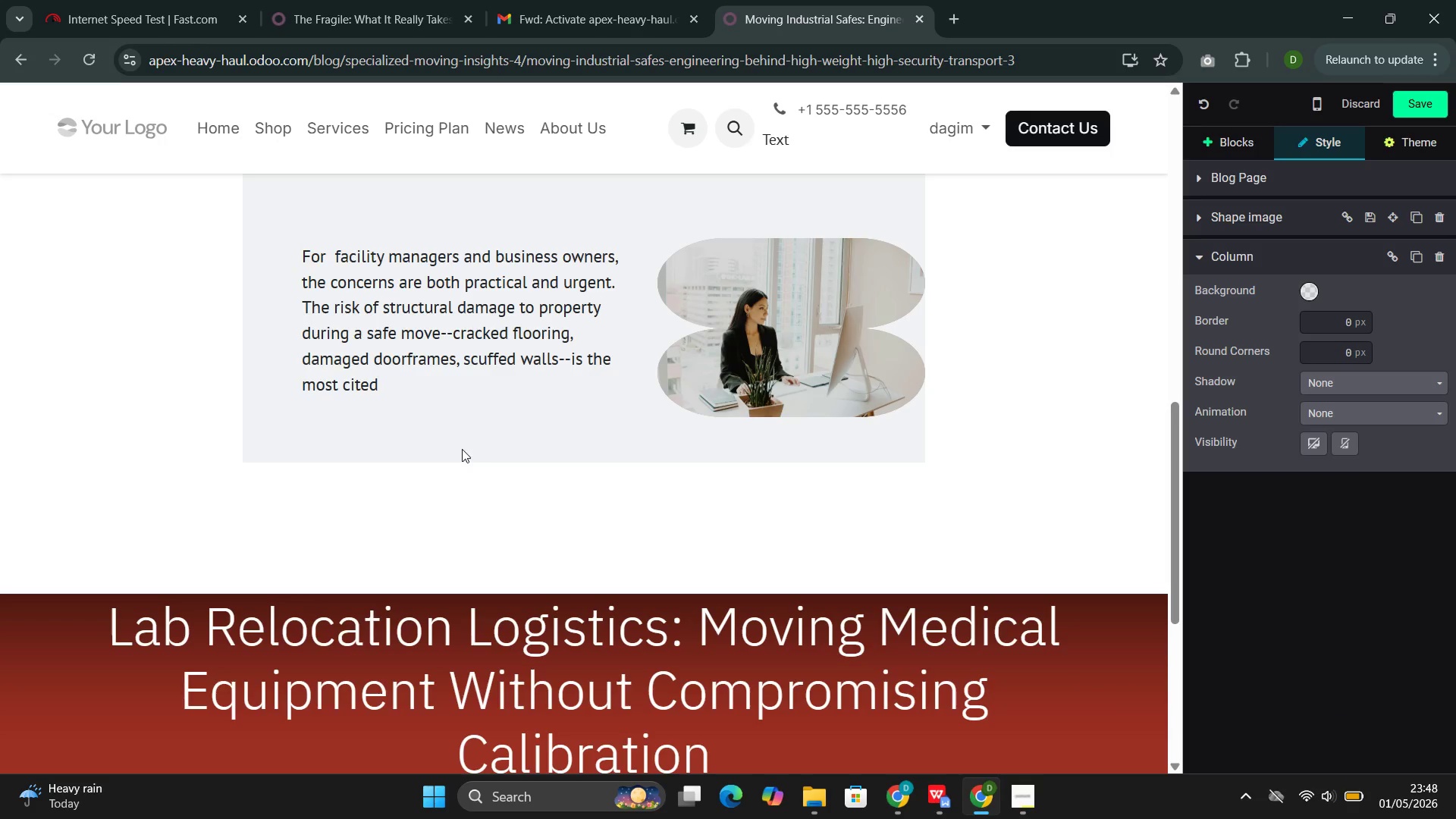 
type(concern in our industry. Safety hazards for inter)
 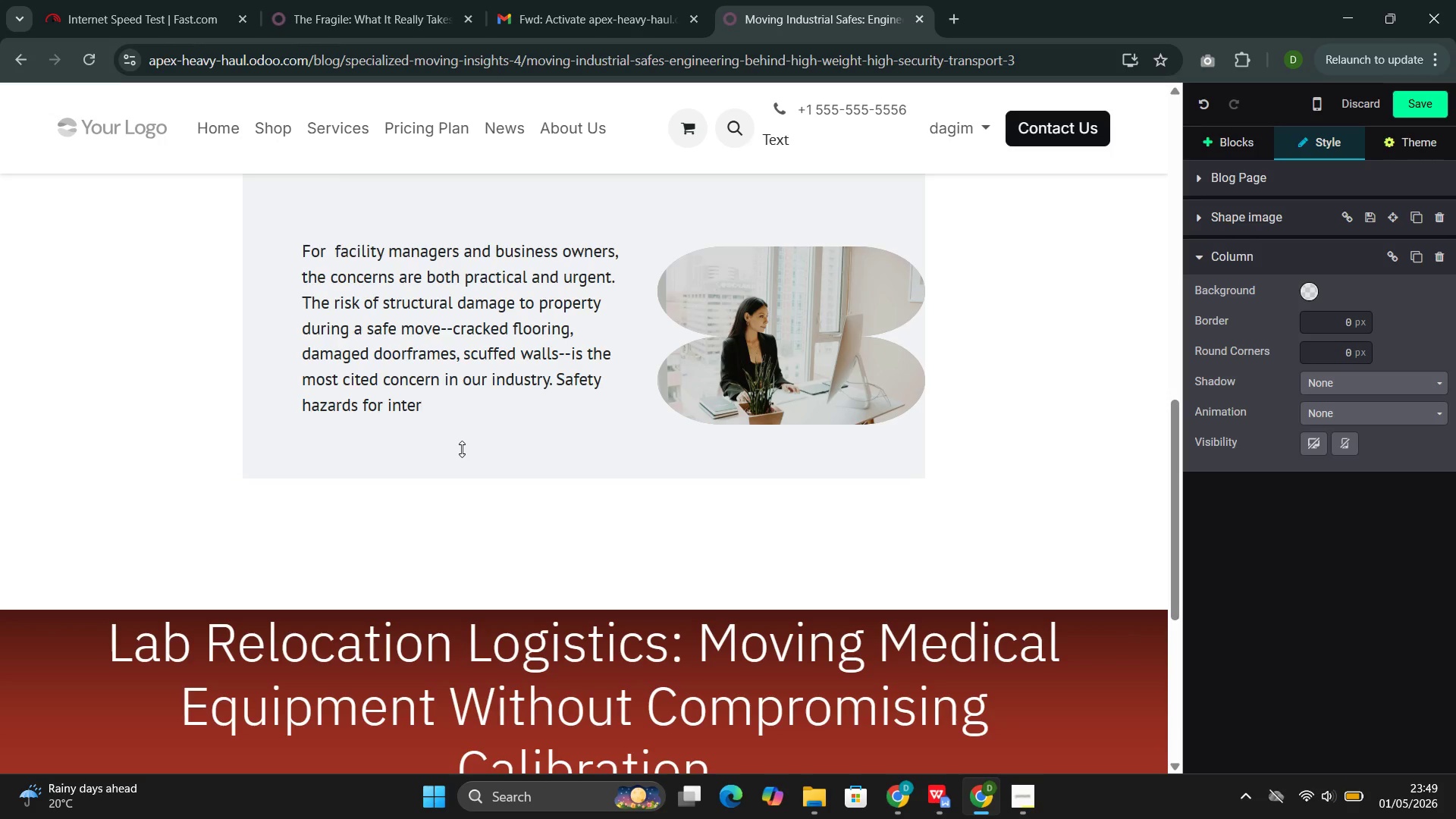 
type(nal staff who may )
 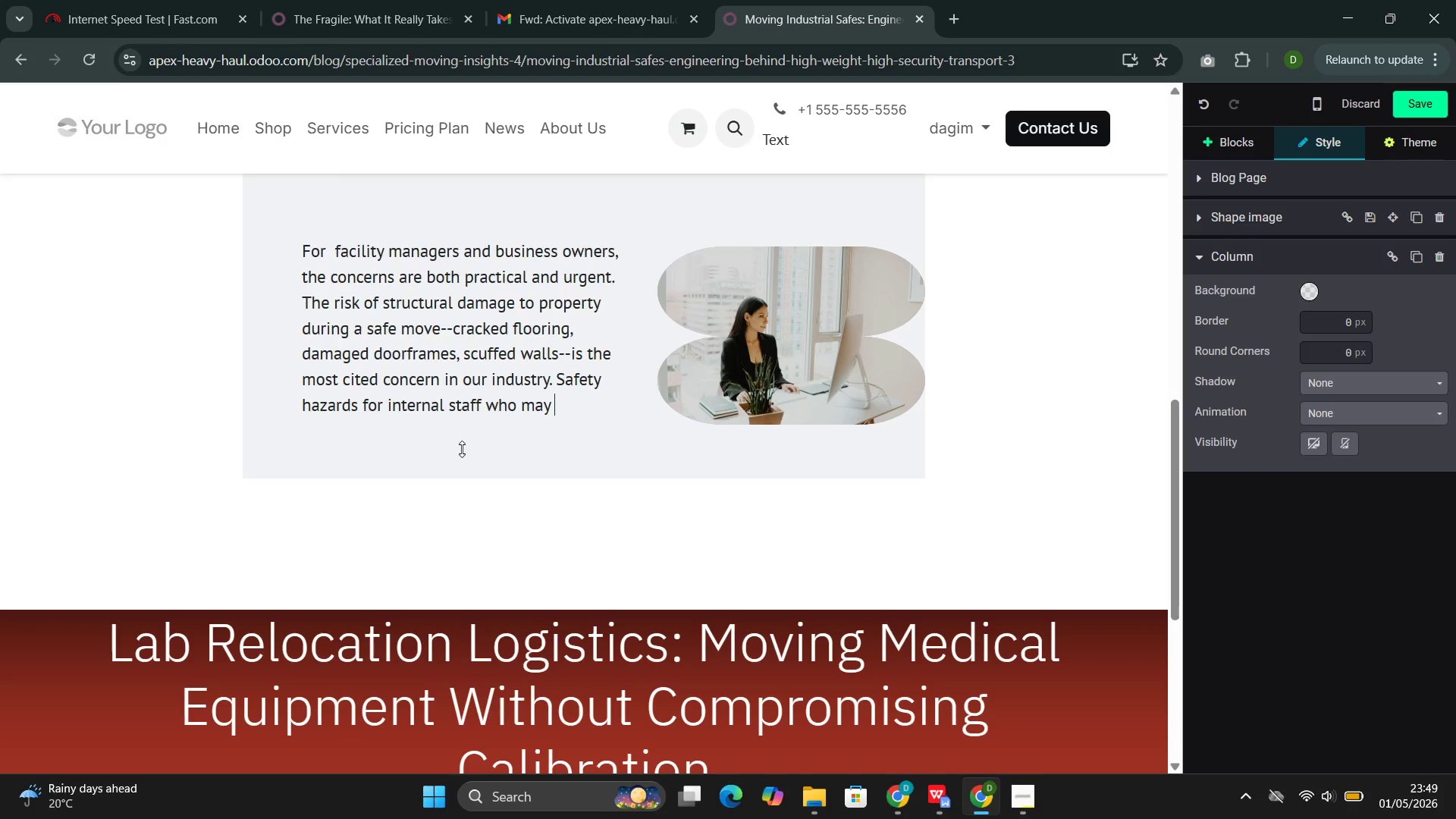 
type(attempt to assist with the )
 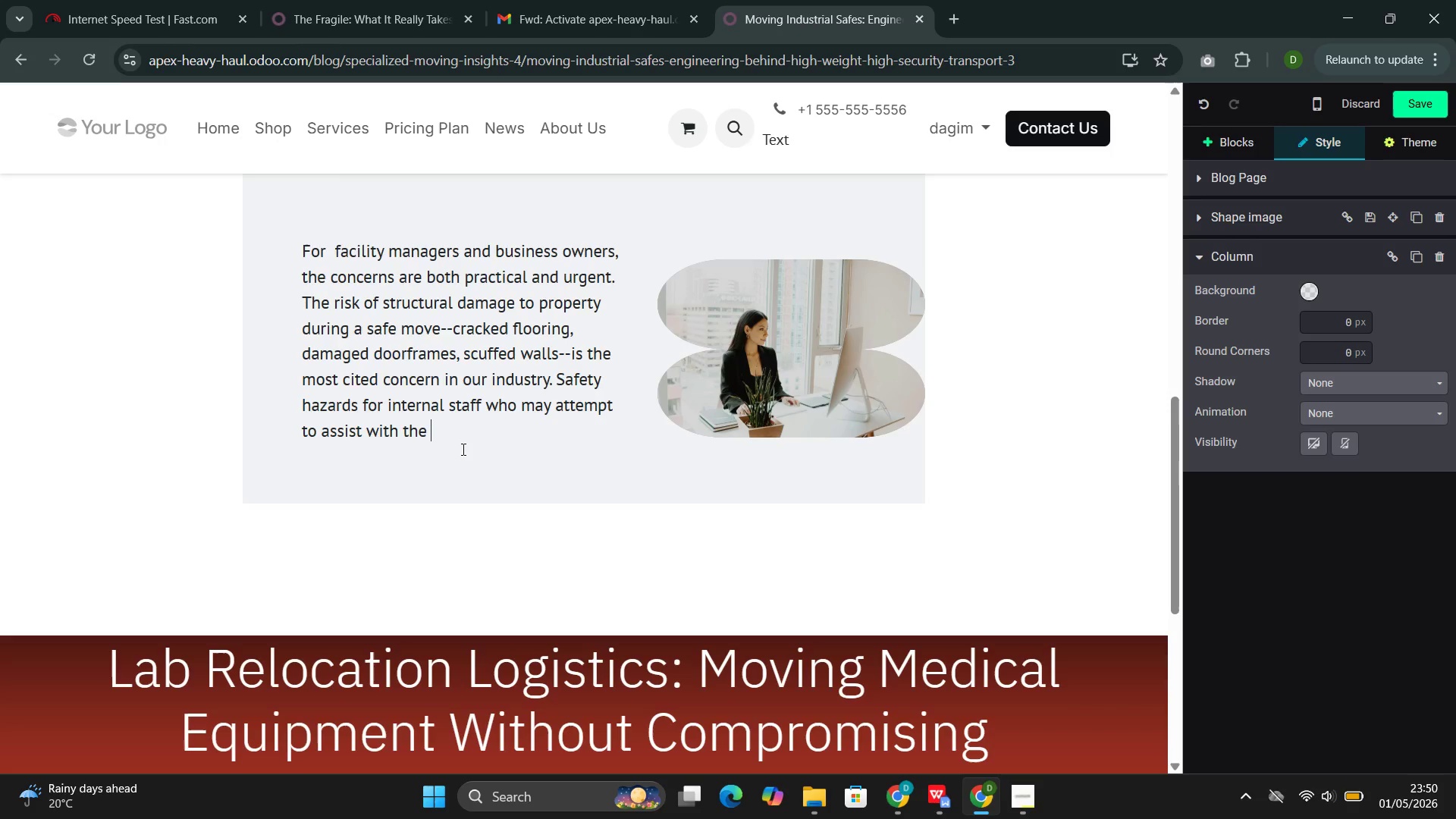 
wait(7.62)
 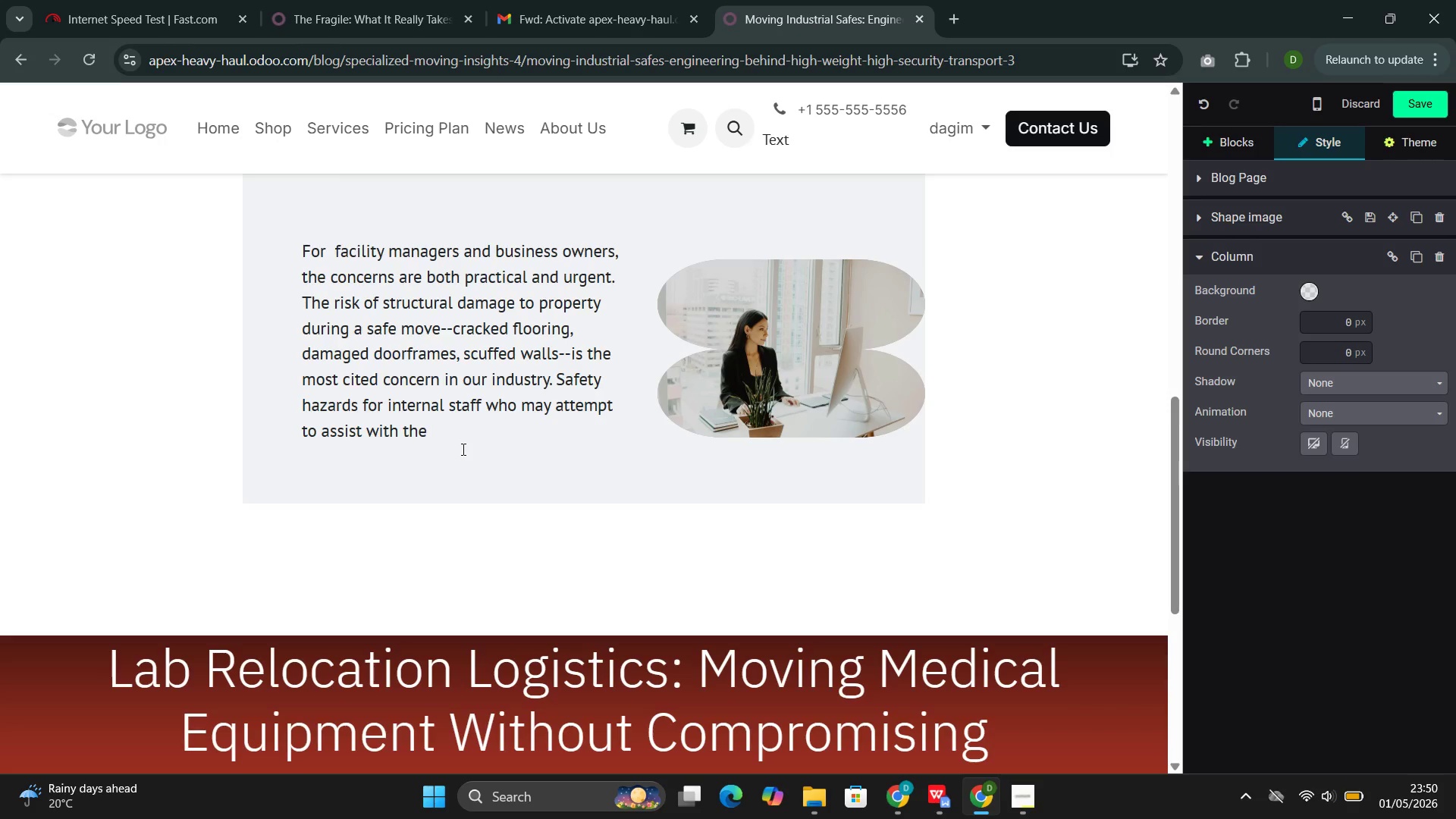 
type(move are real and avoidable )
key(Backspace)
type(. And hidden costs associated with complex access situations can strain bu)
 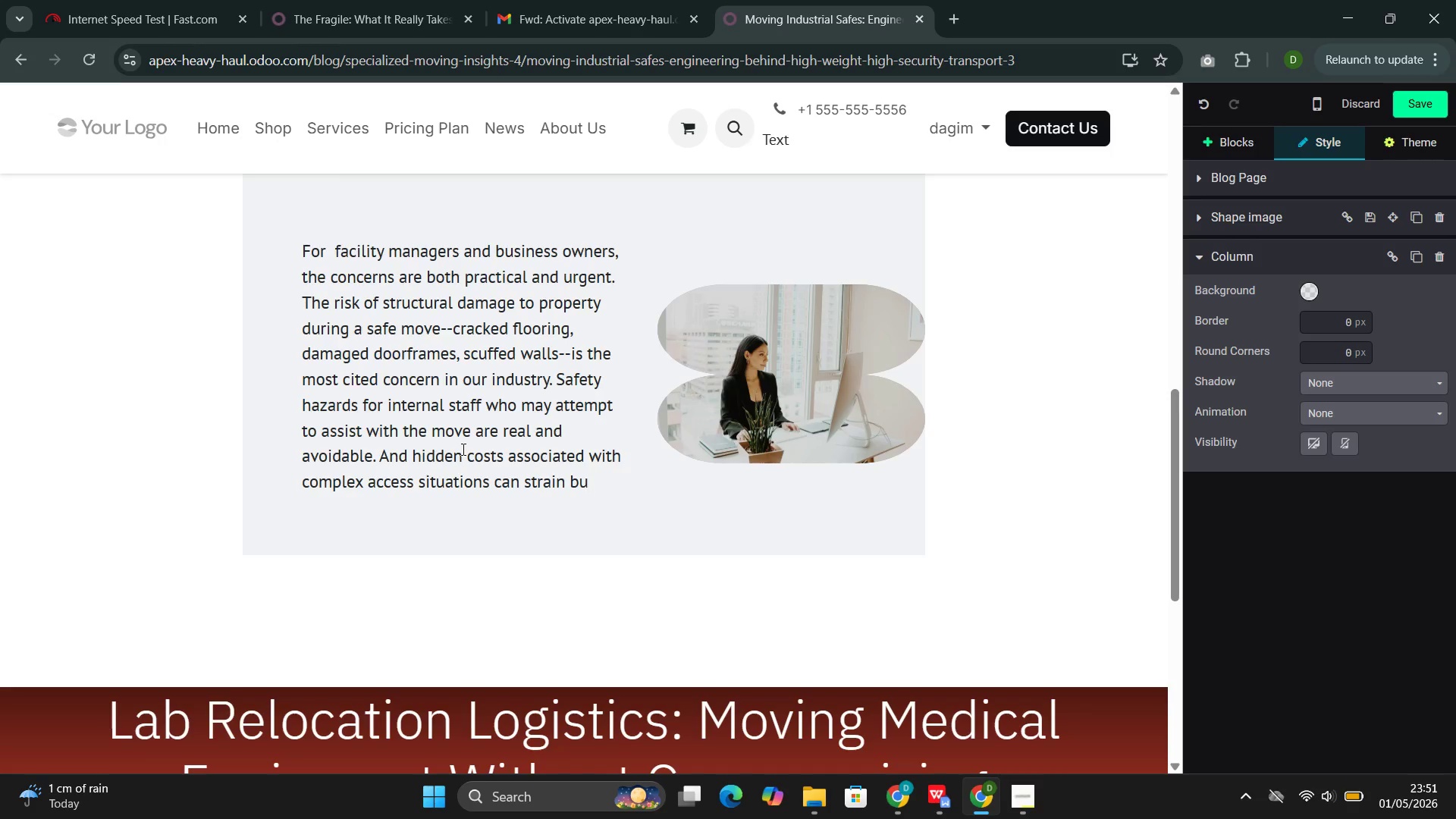 
type(dgw)
key(Backspace)
type(e)
 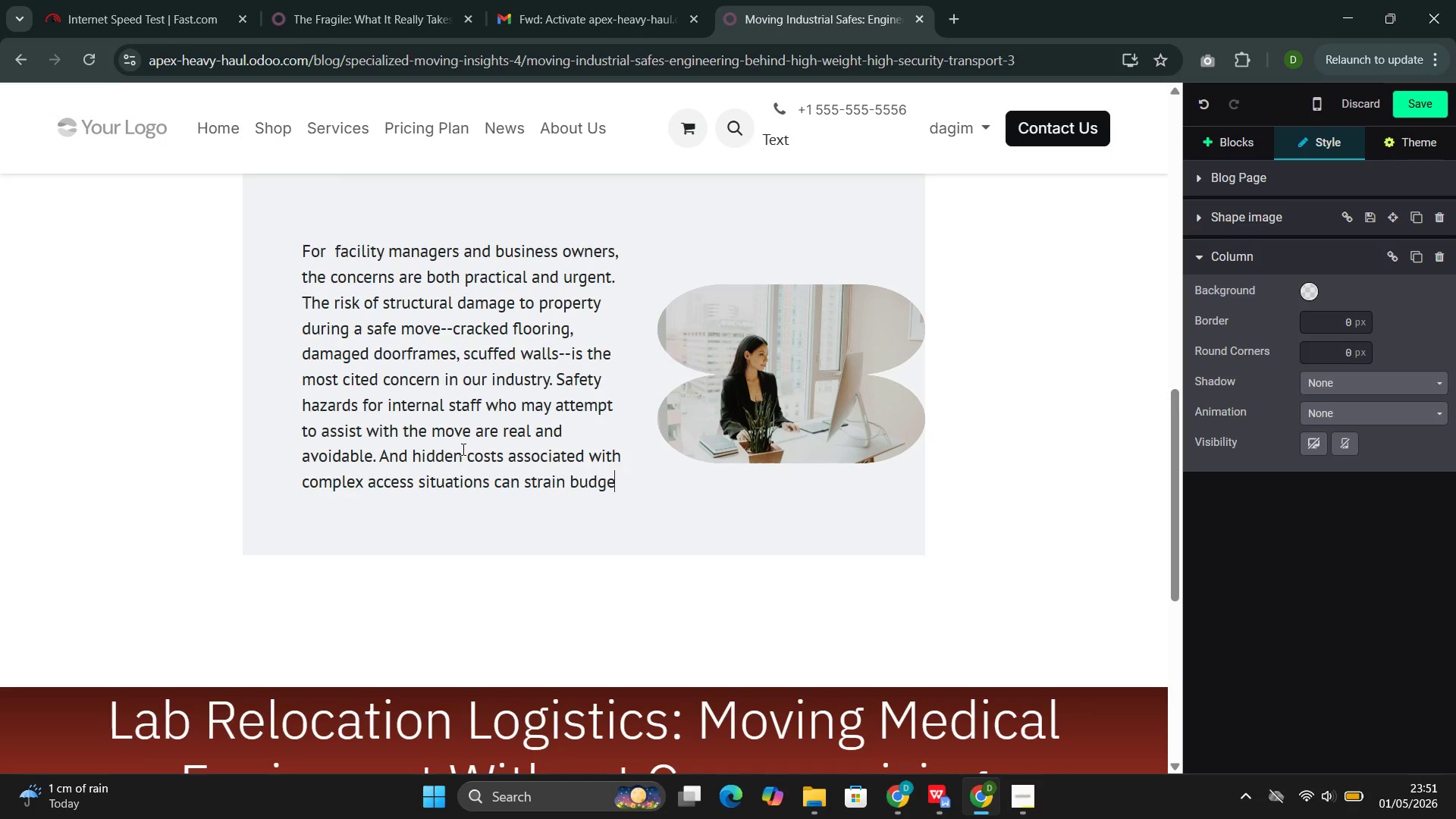 
wait(11.59)
 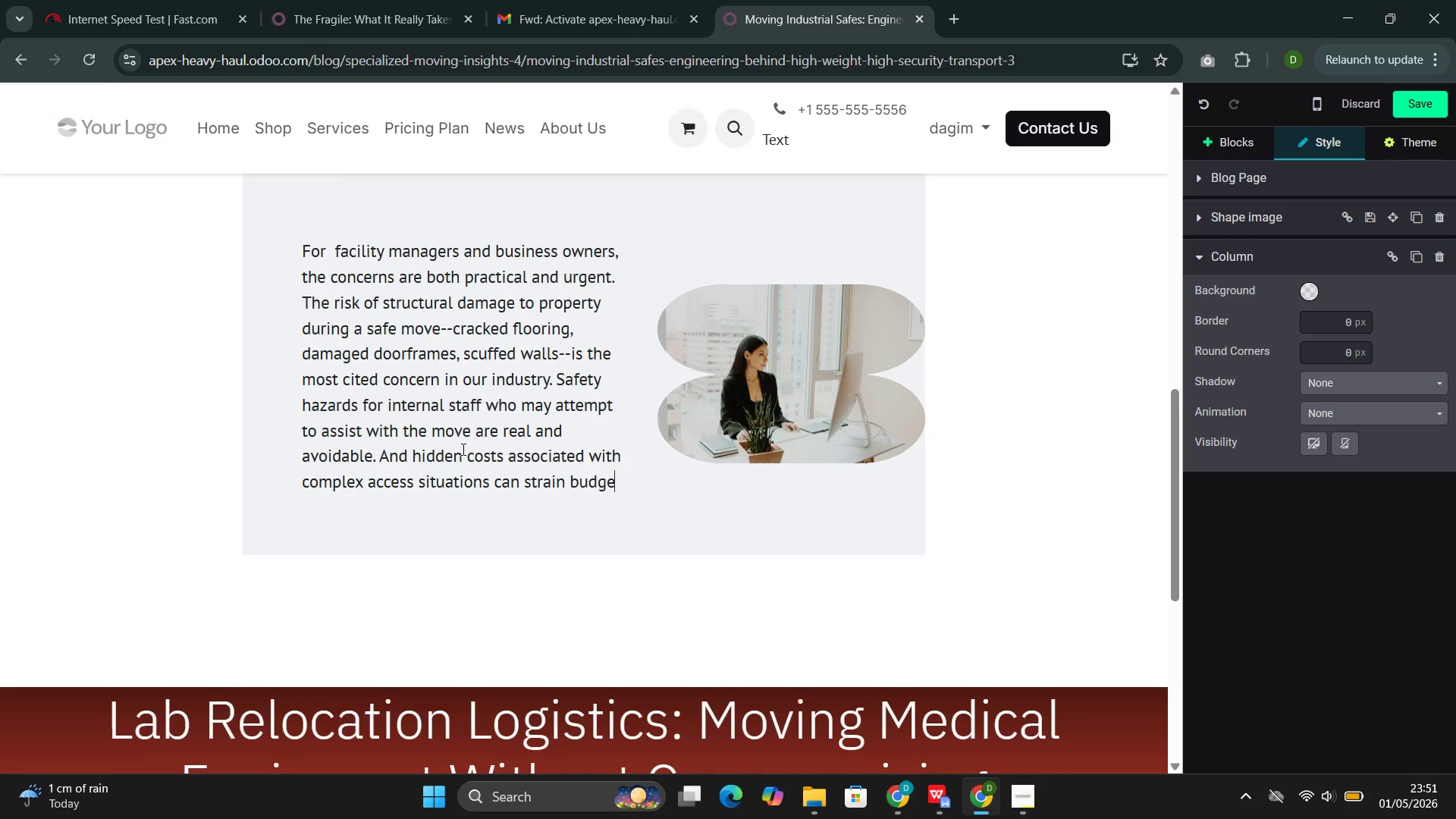 
type(ts une)
 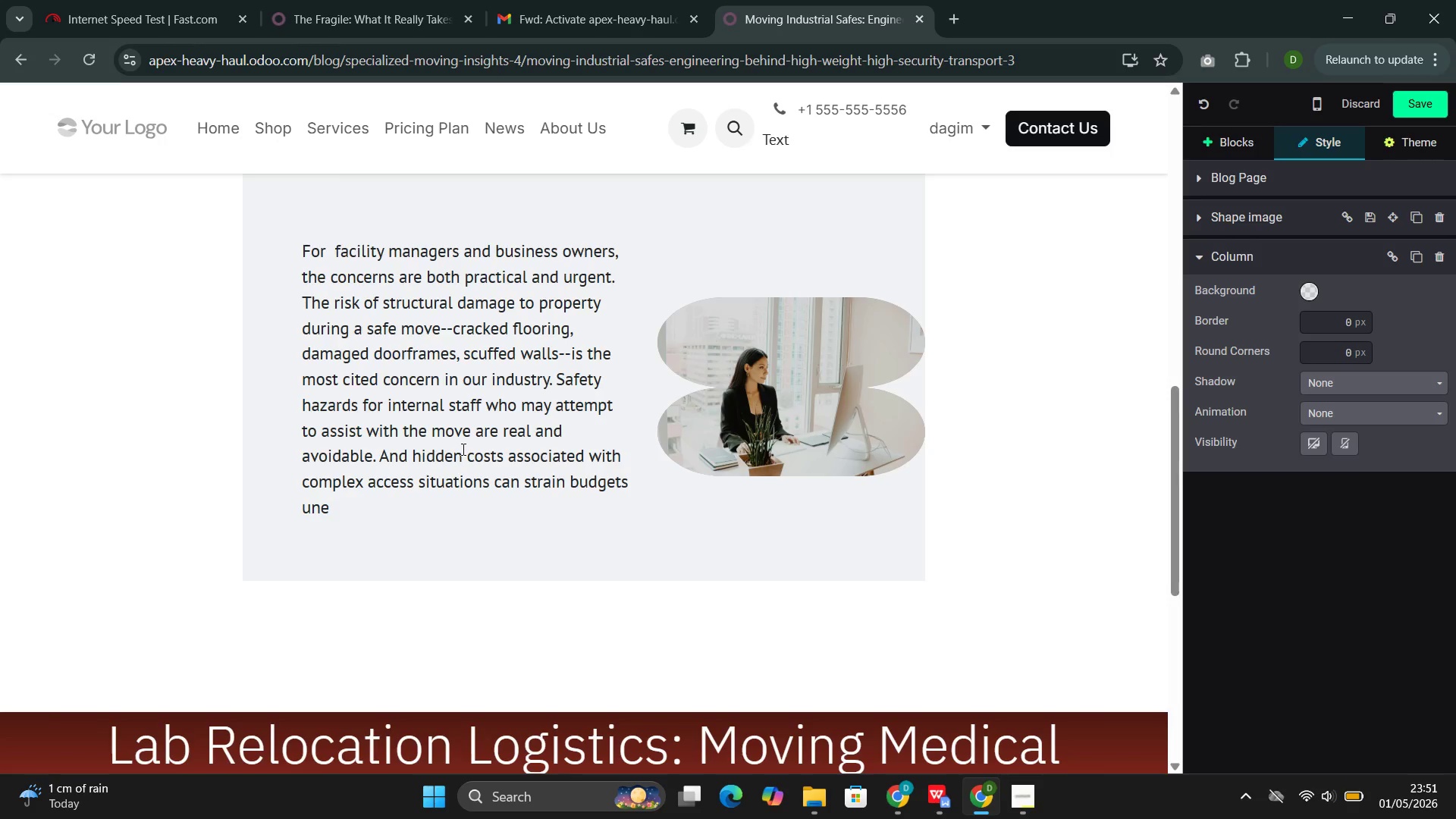 
type(xpectedly.)
 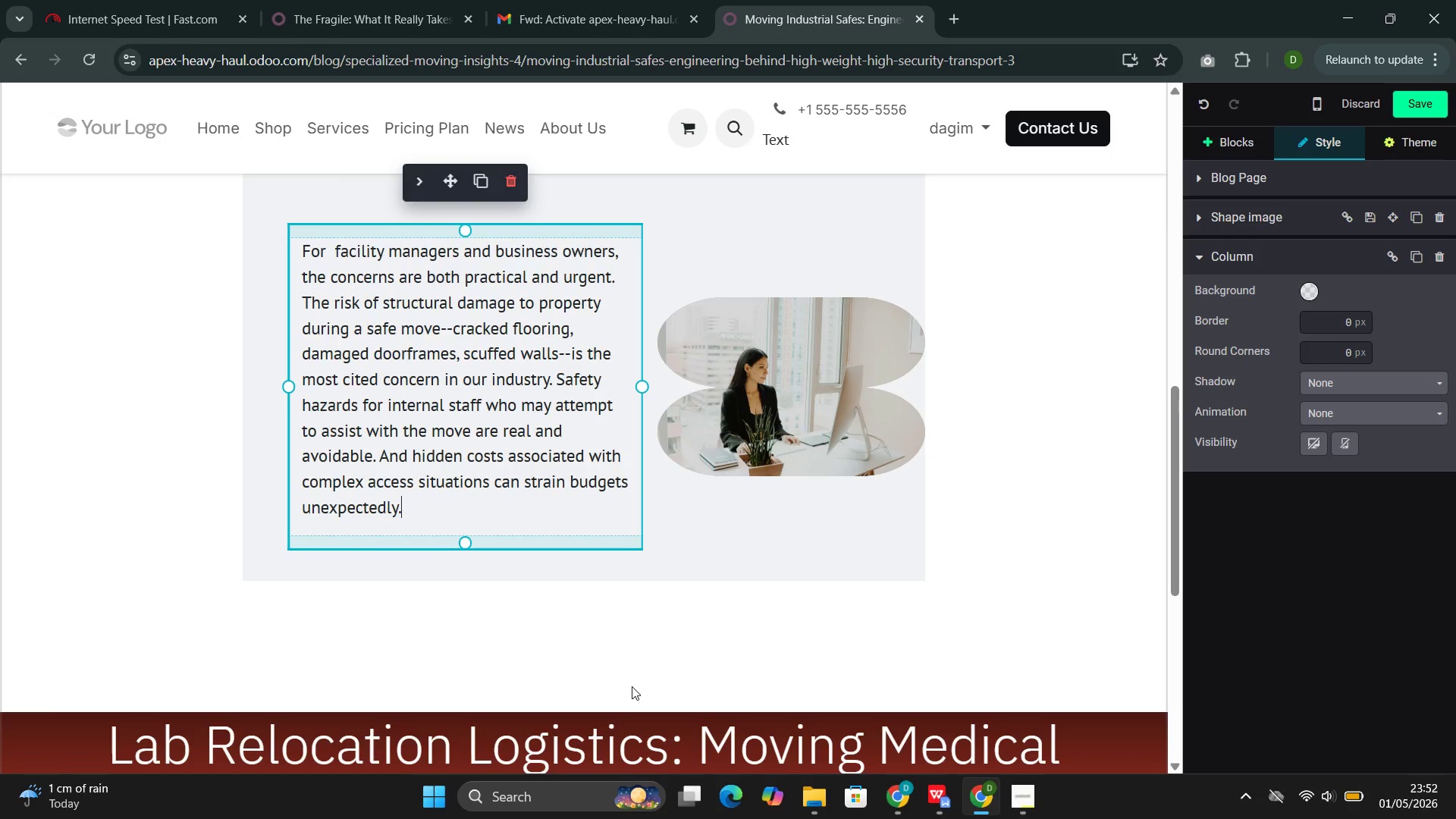 
wait(42.31)
 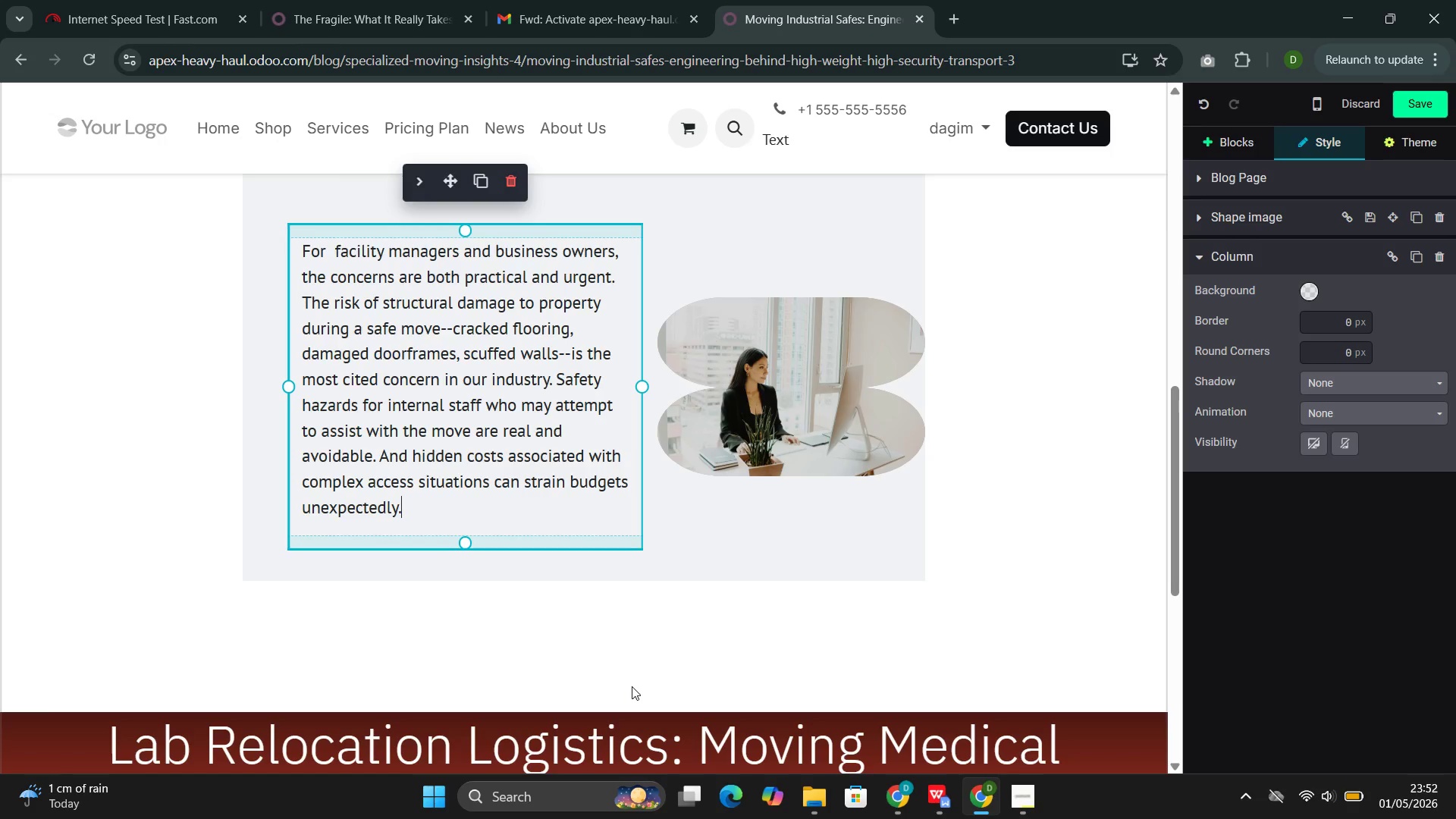 
left_click([963, 698])
 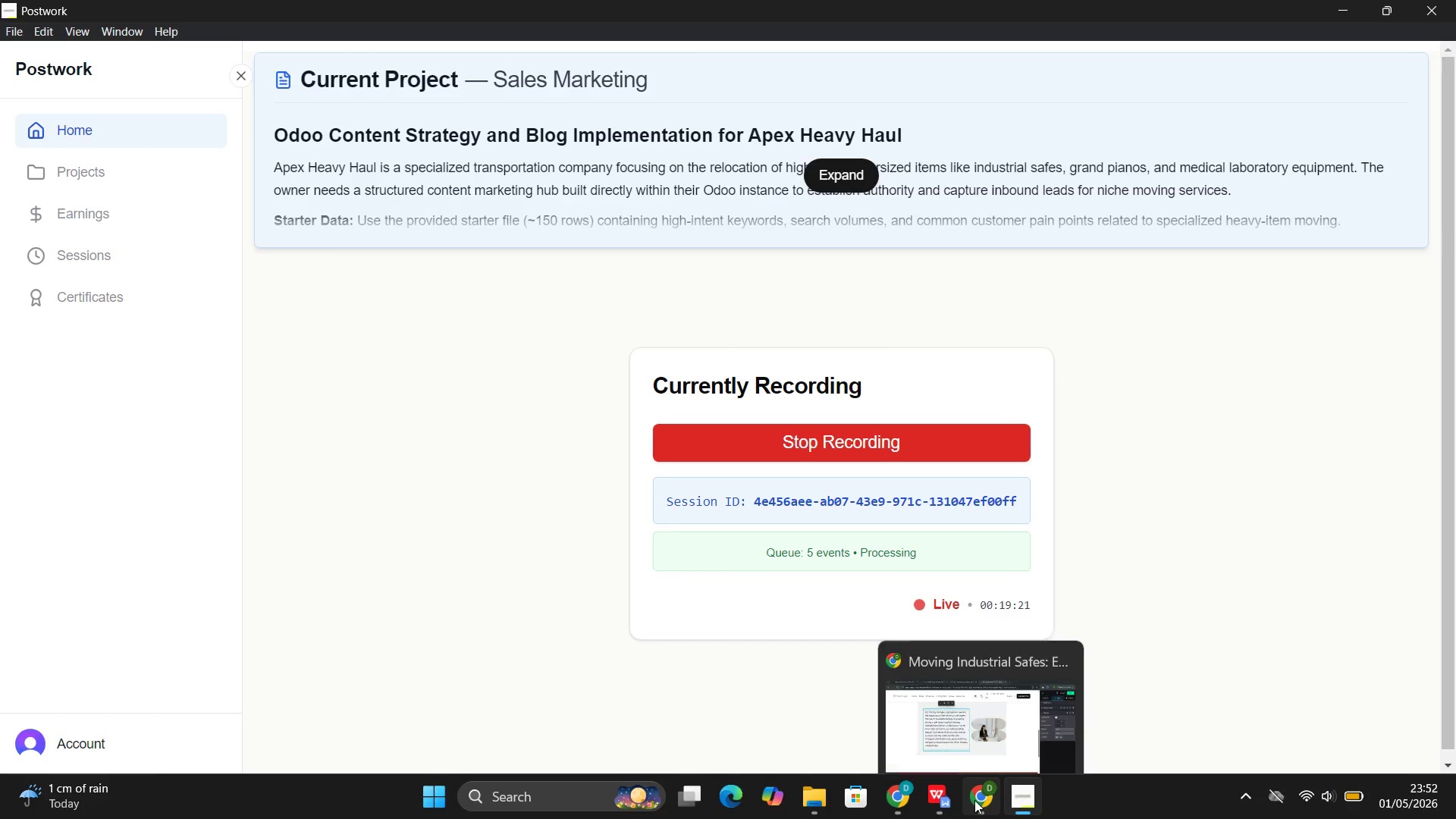 
left_click([946, 703])
 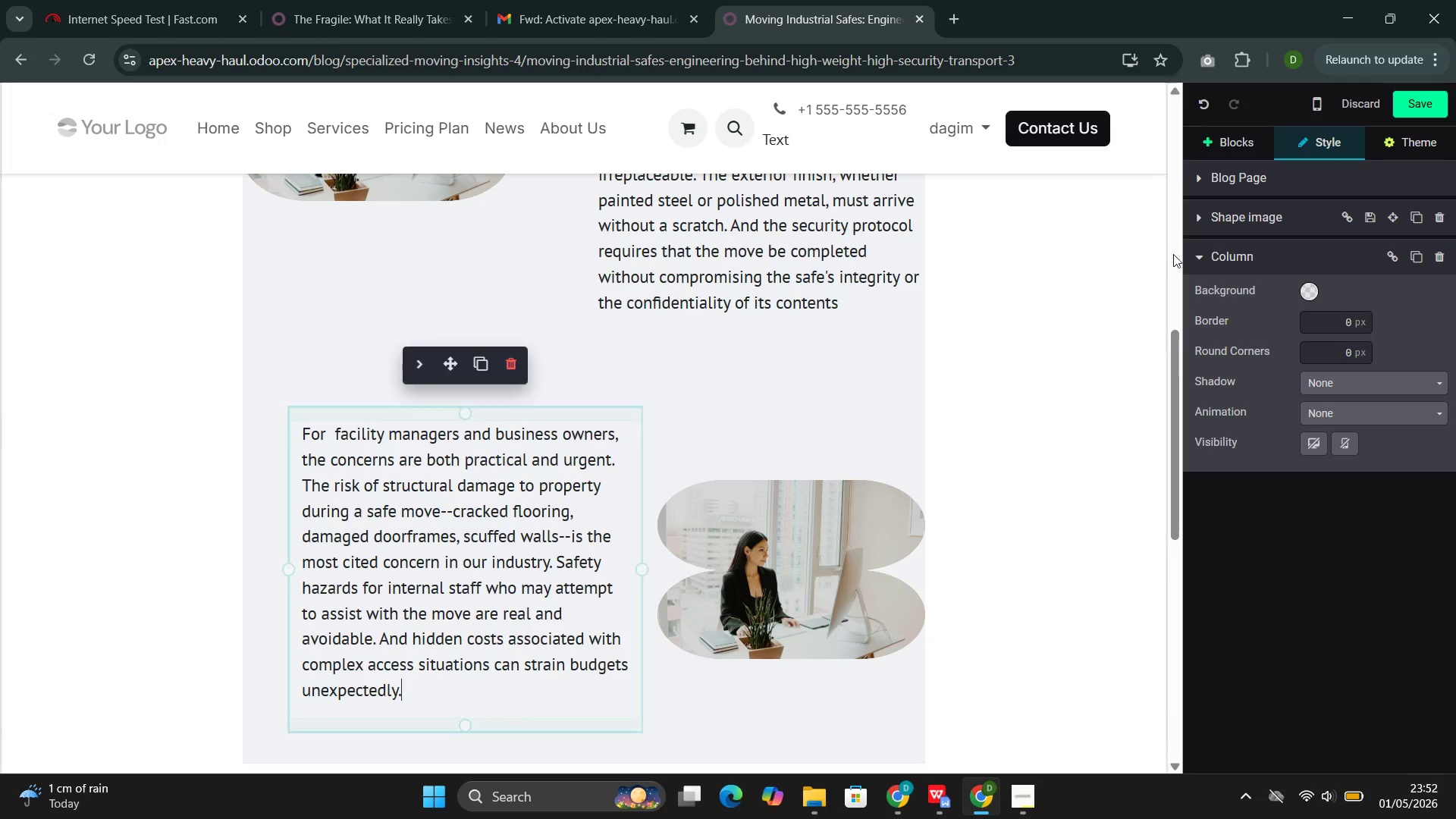 
left_click([1225, 141])
 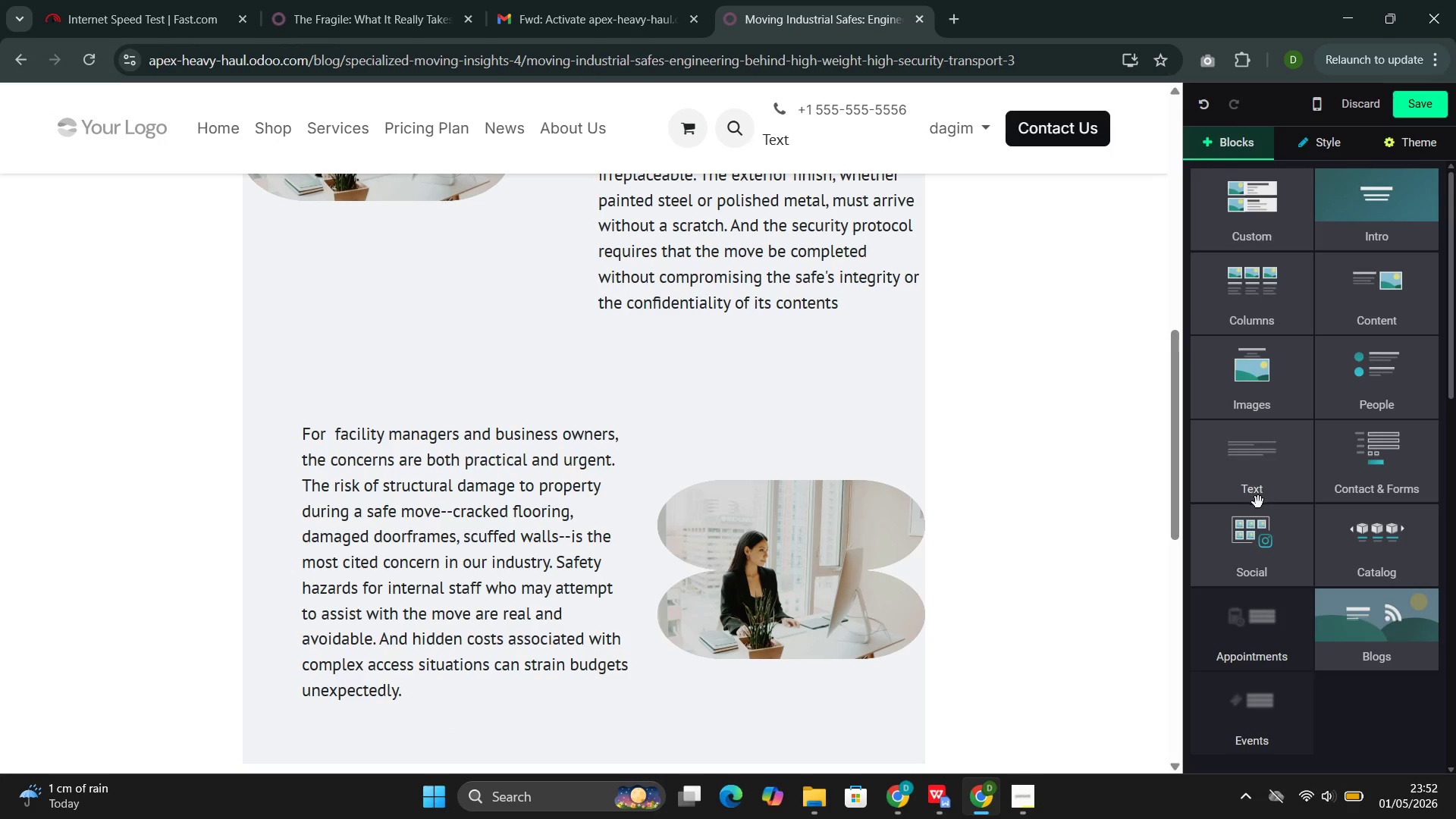 
left_click([1332, 475])
 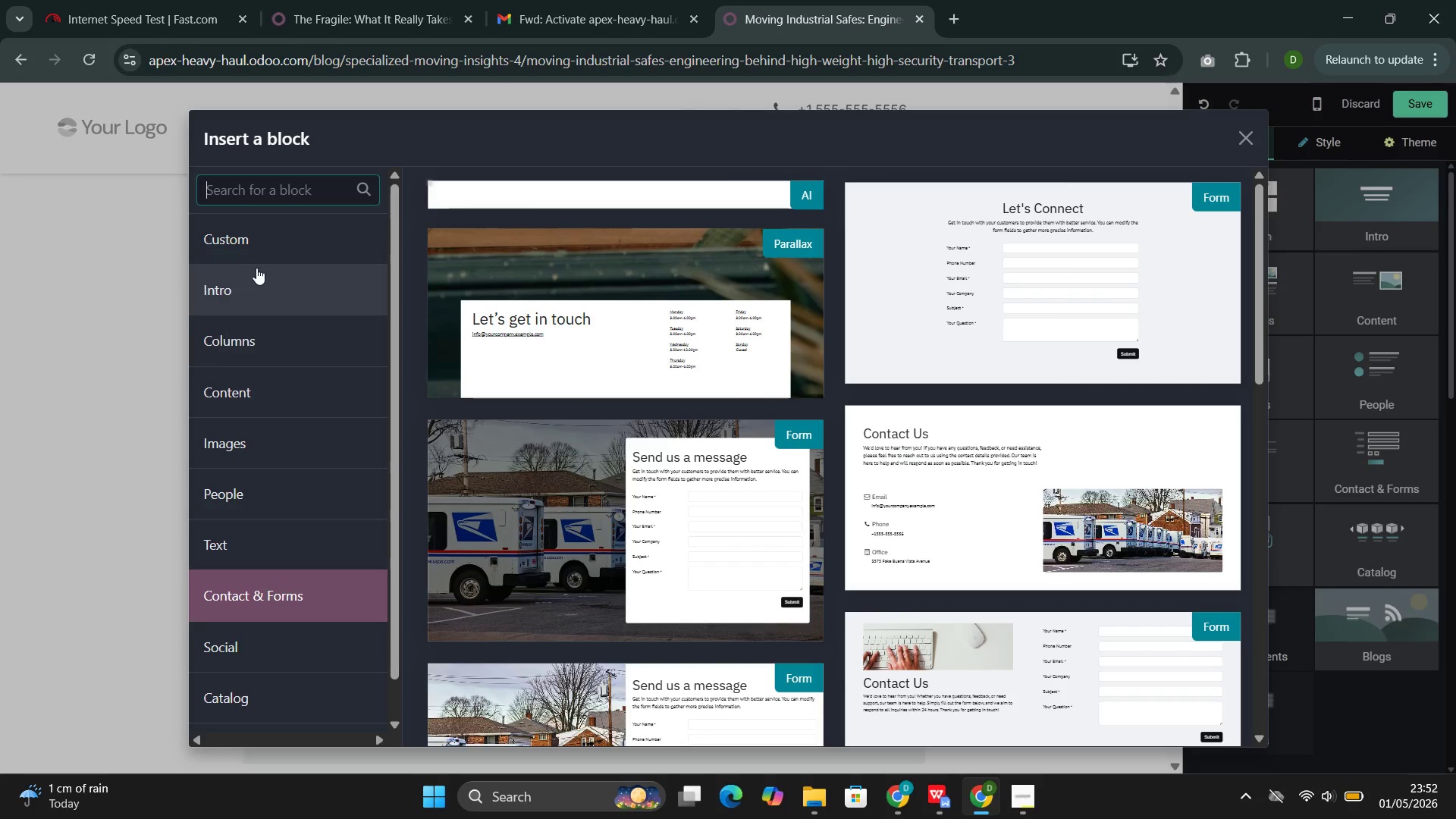 
left_click([259, 280])
 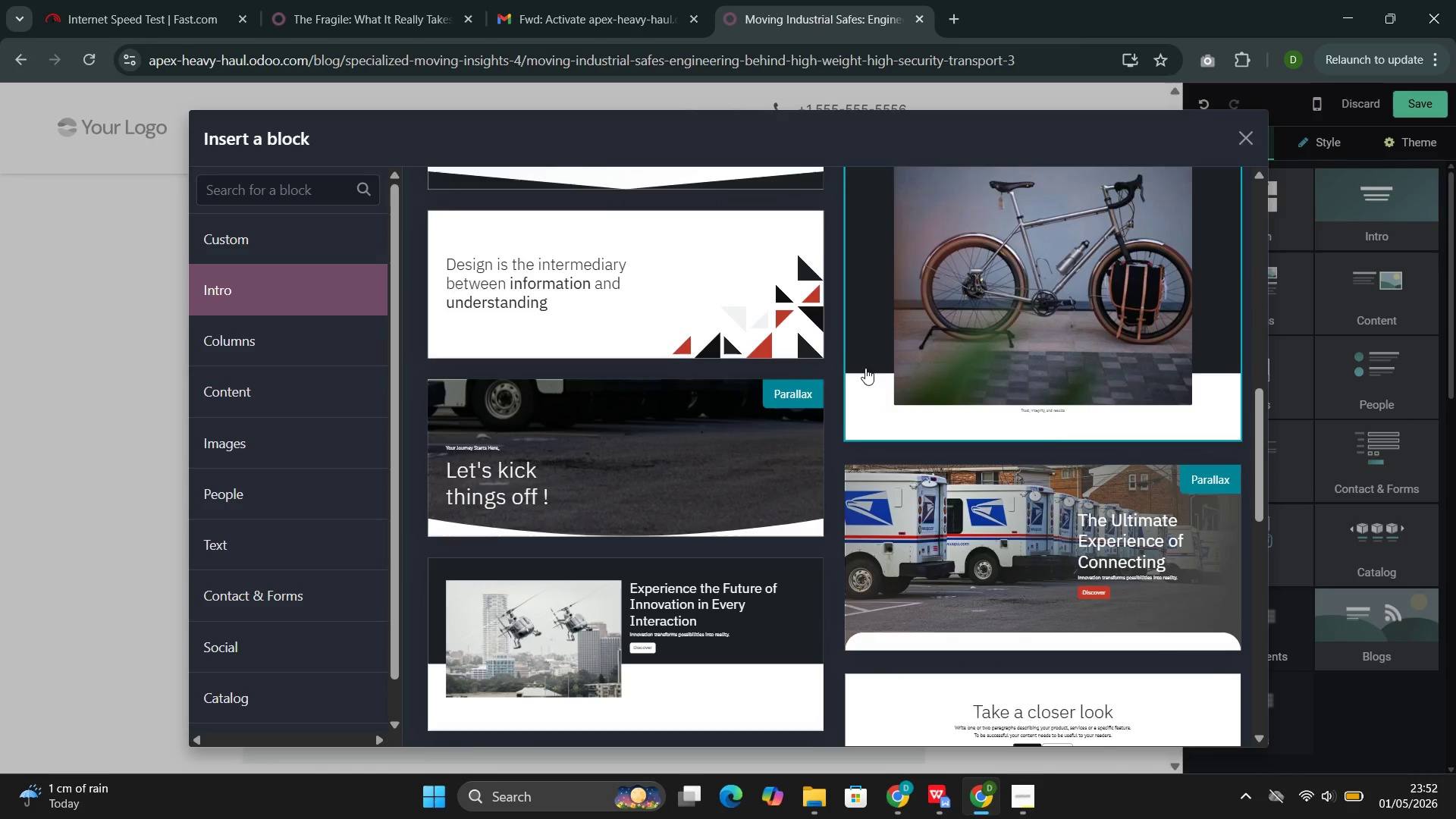 
wait(12.12)
 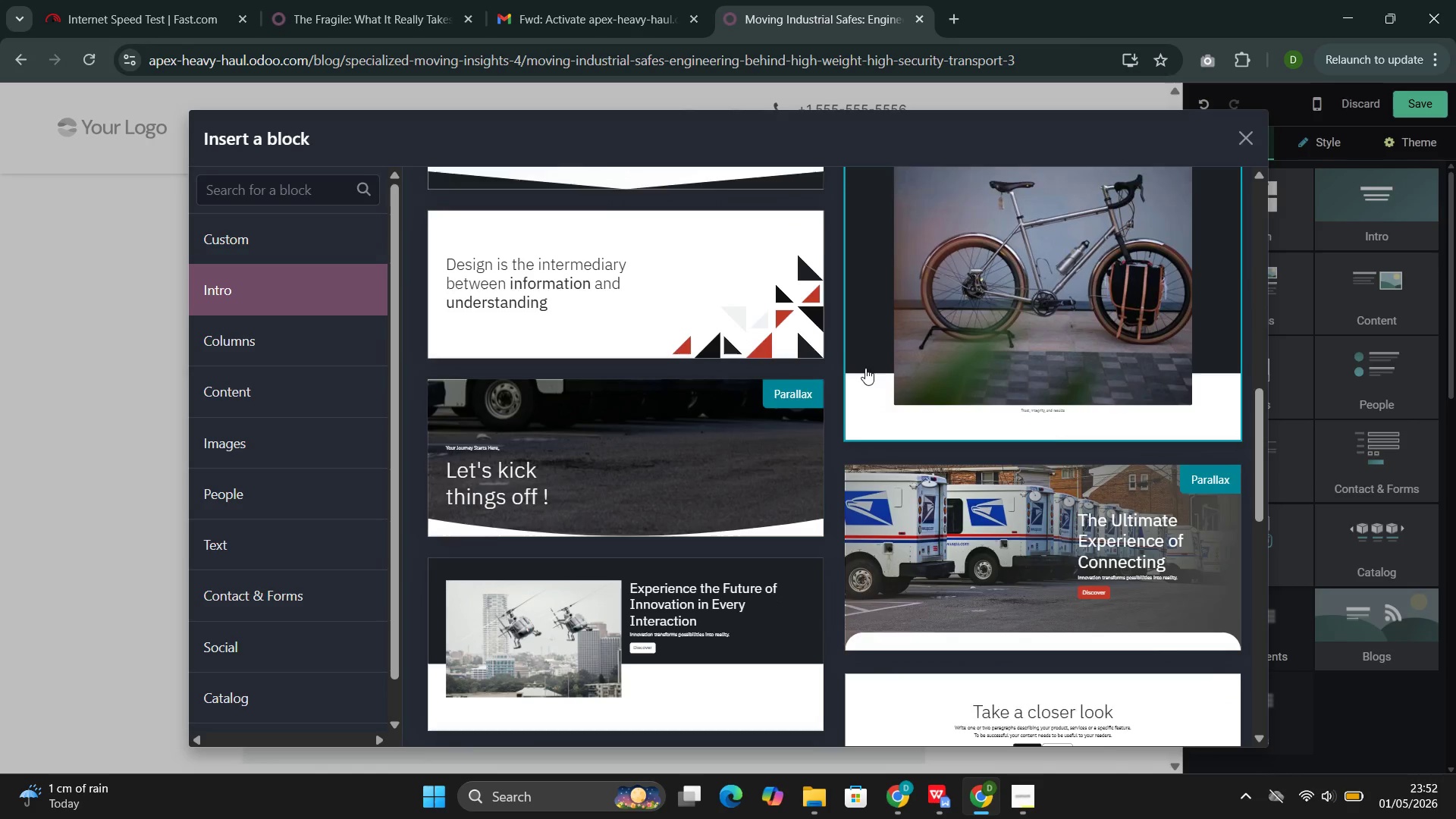 
left_click([262, 407])
 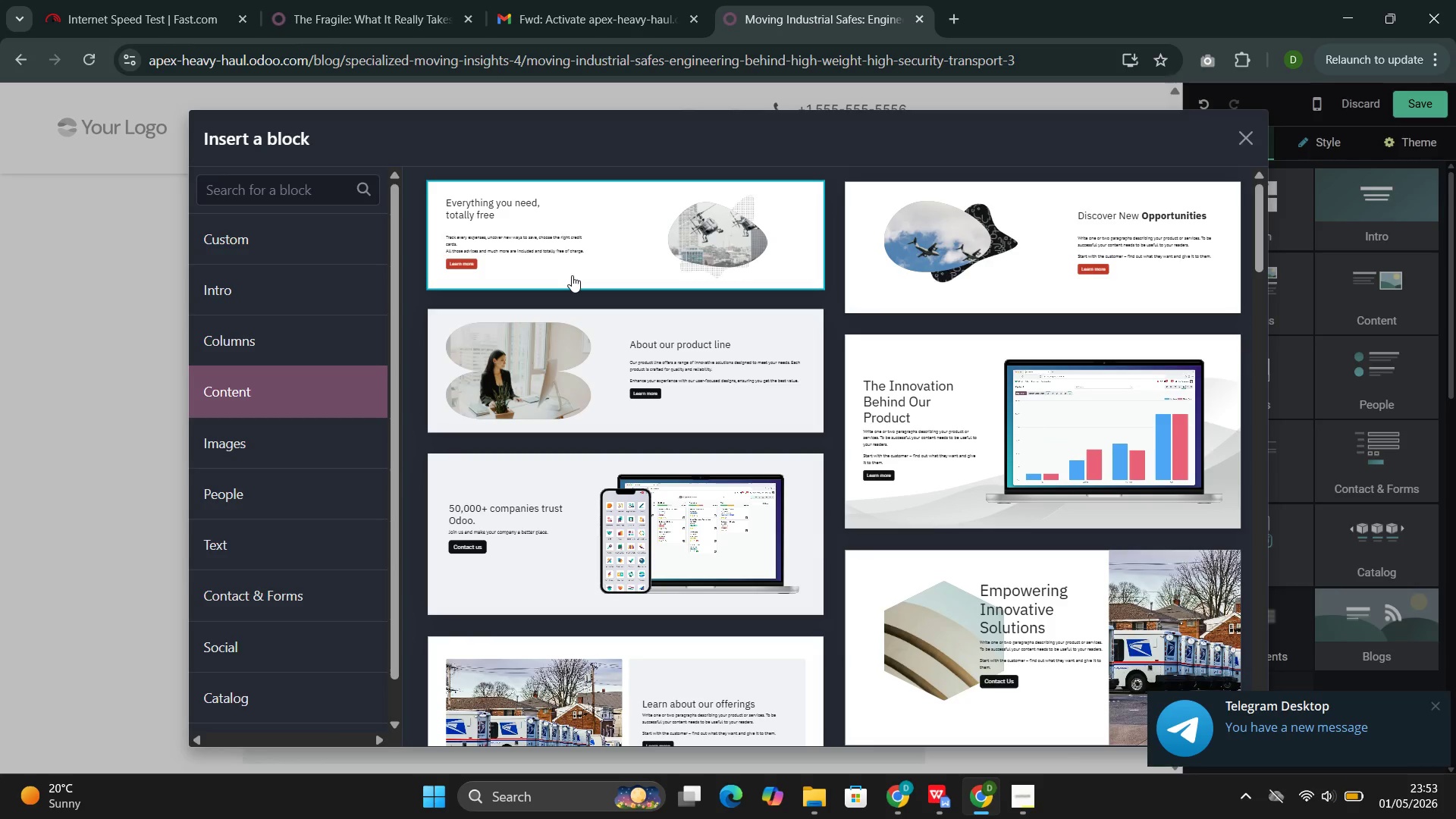 
wait(61.48)
 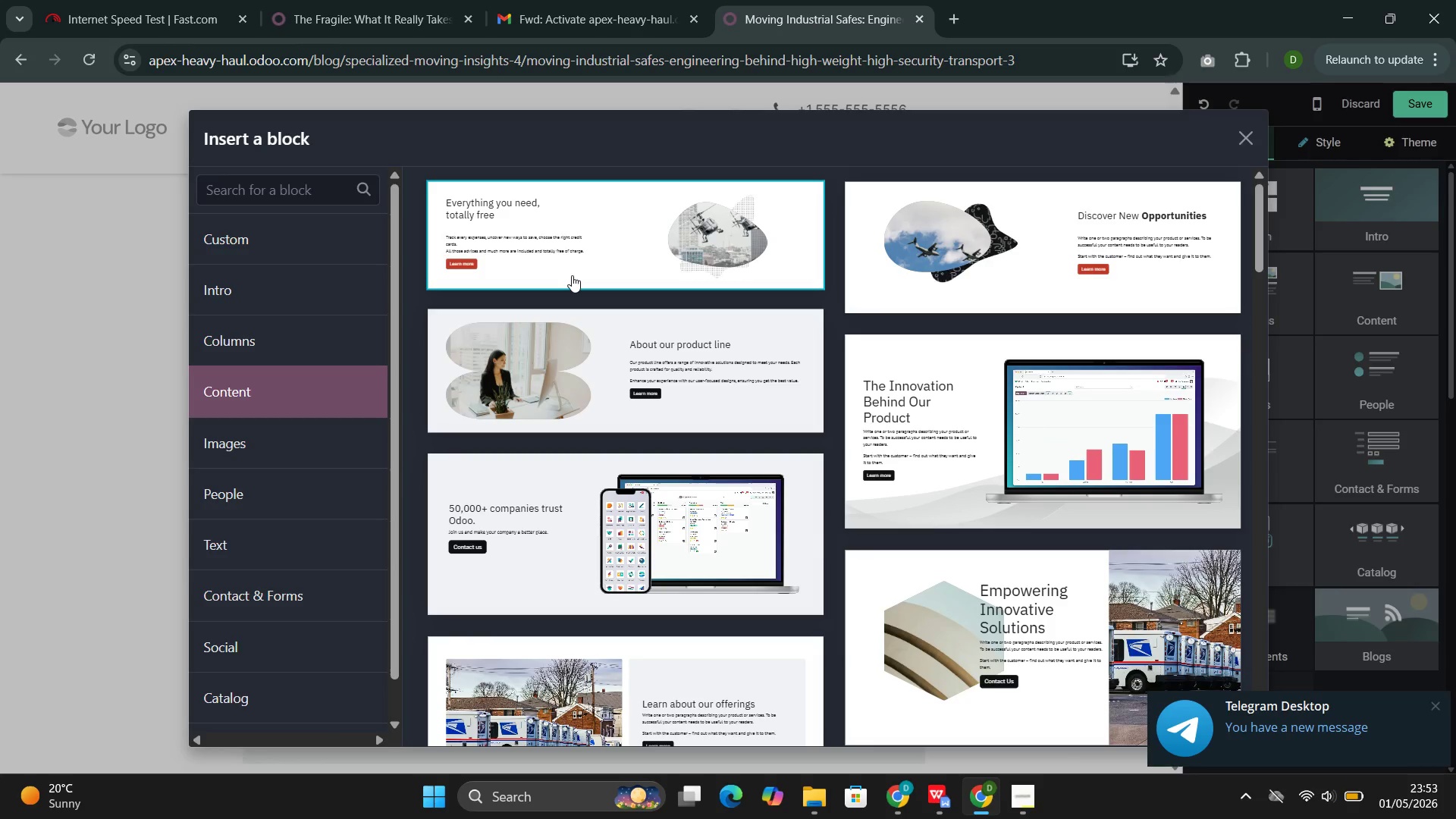 
left_click([275, 443])
 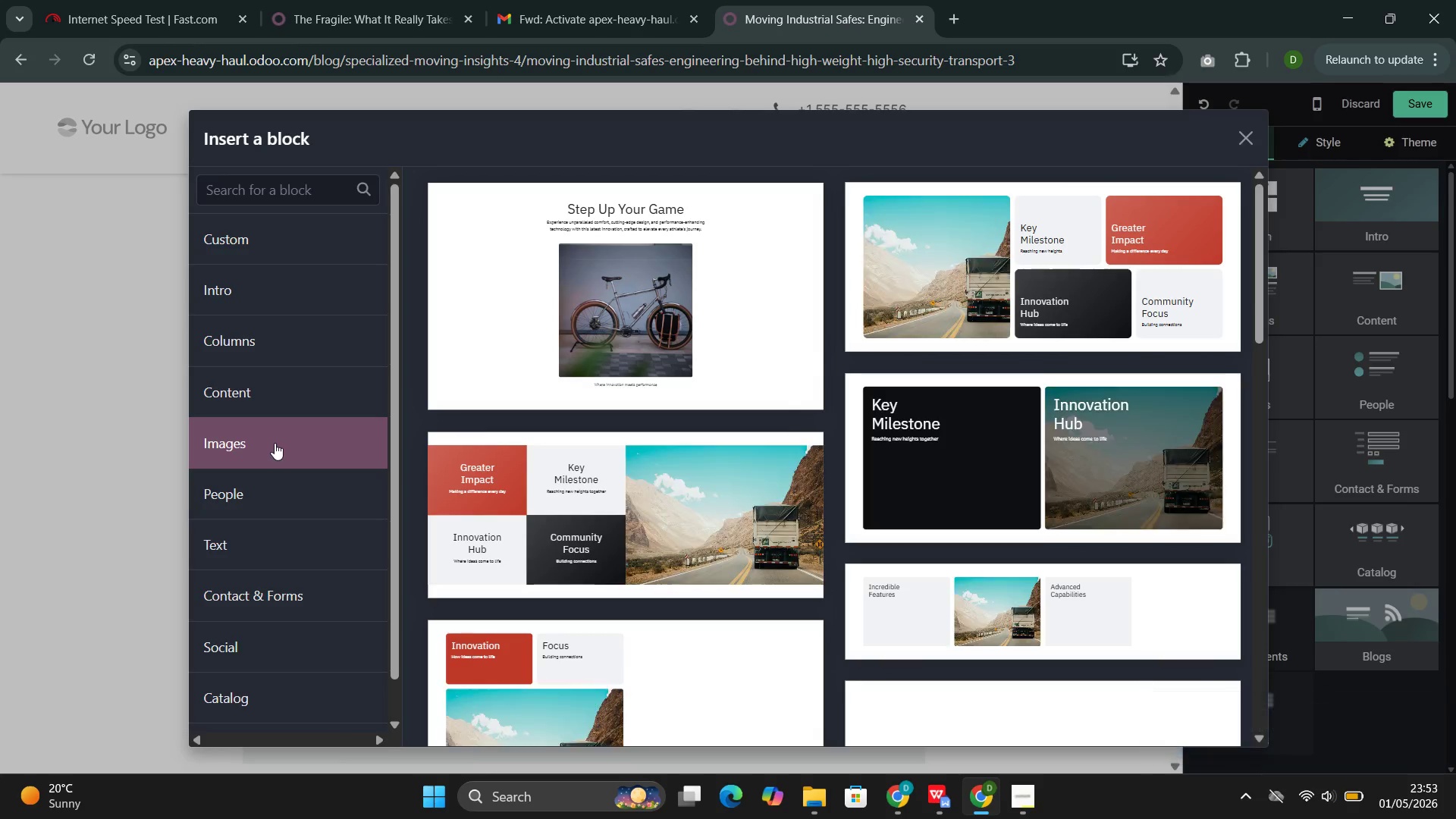 
mouse_move([770, 441])
 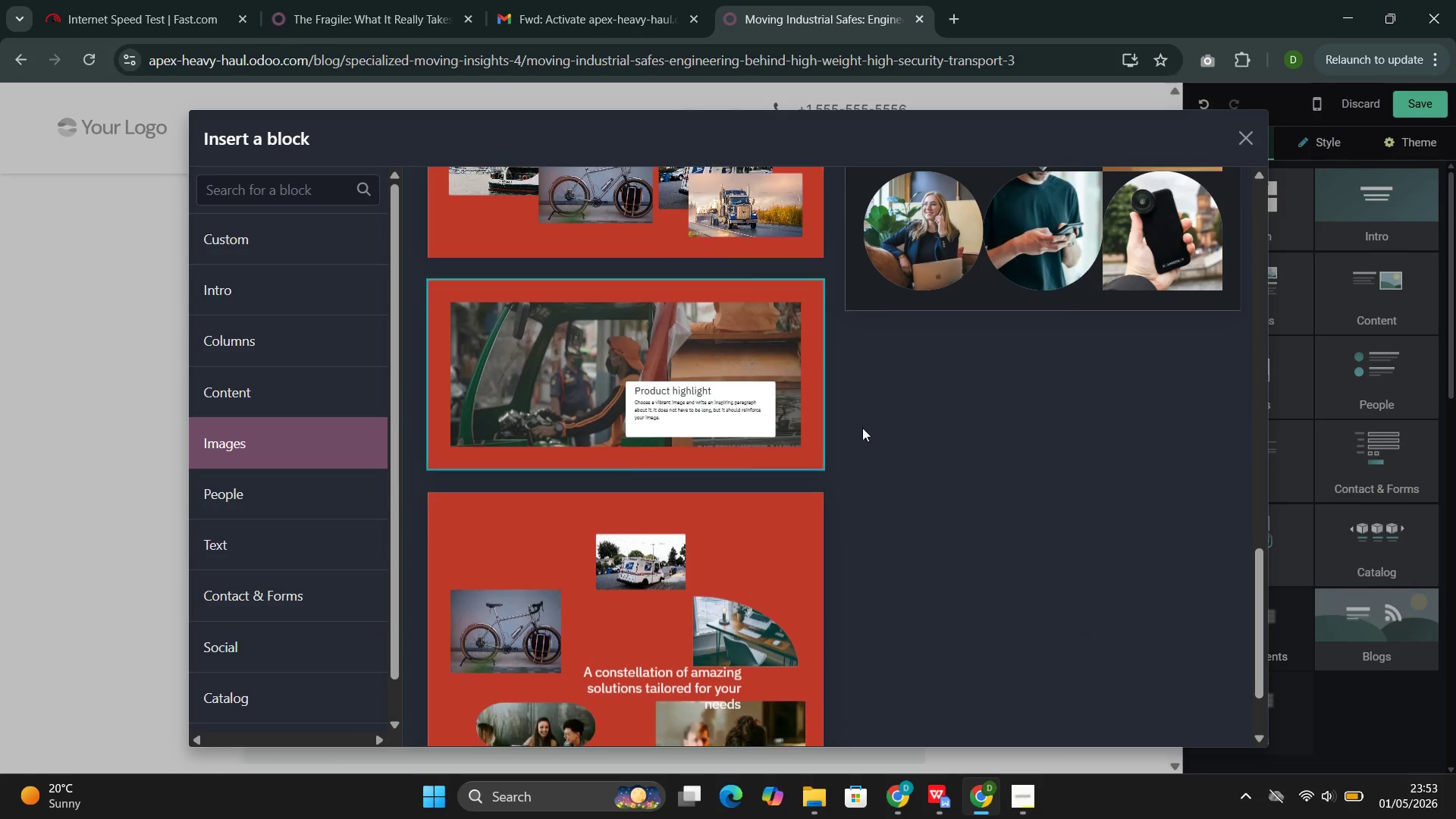 
mouse_move([981, 413])
 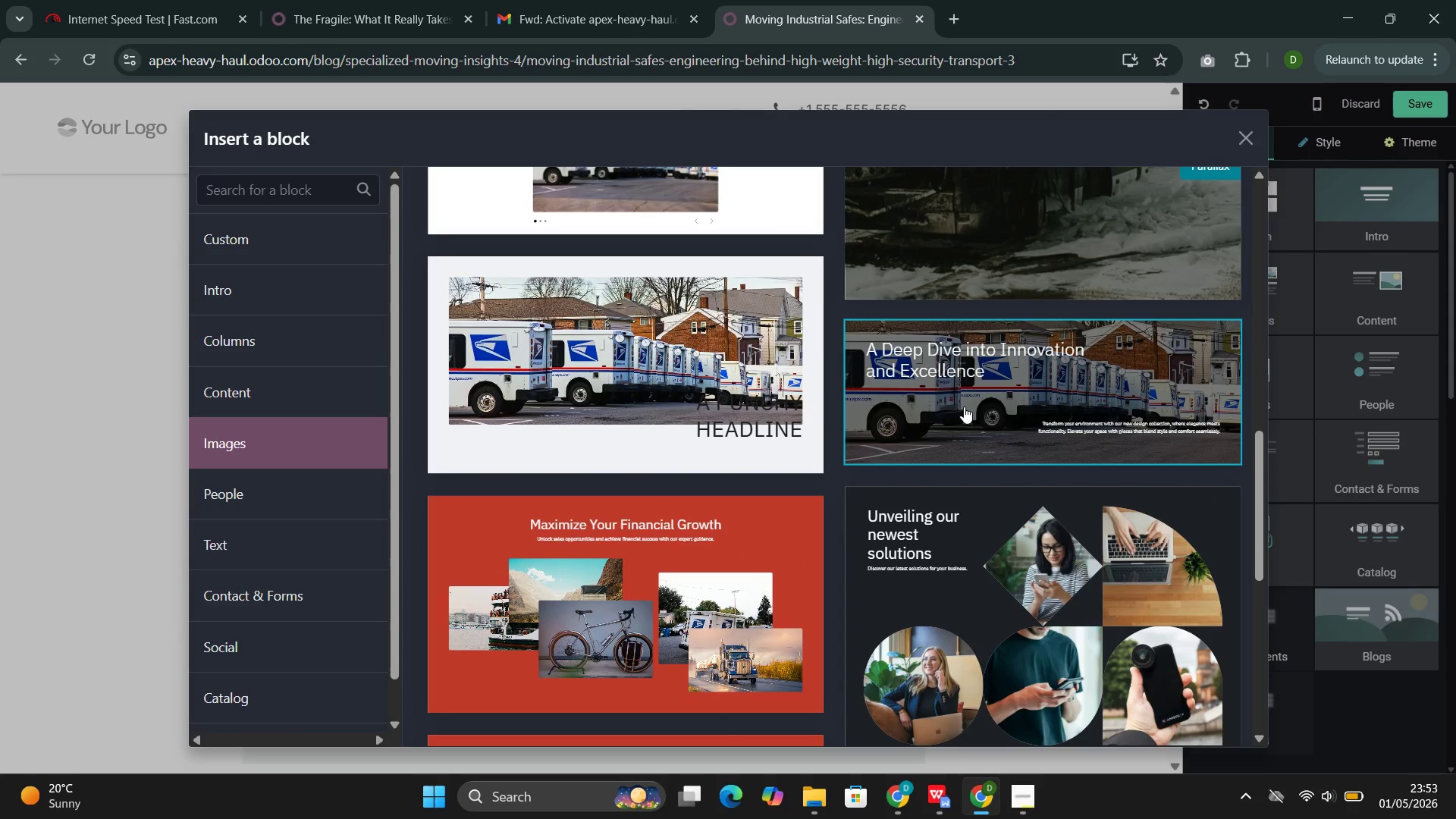 
left_click([964, 406])
 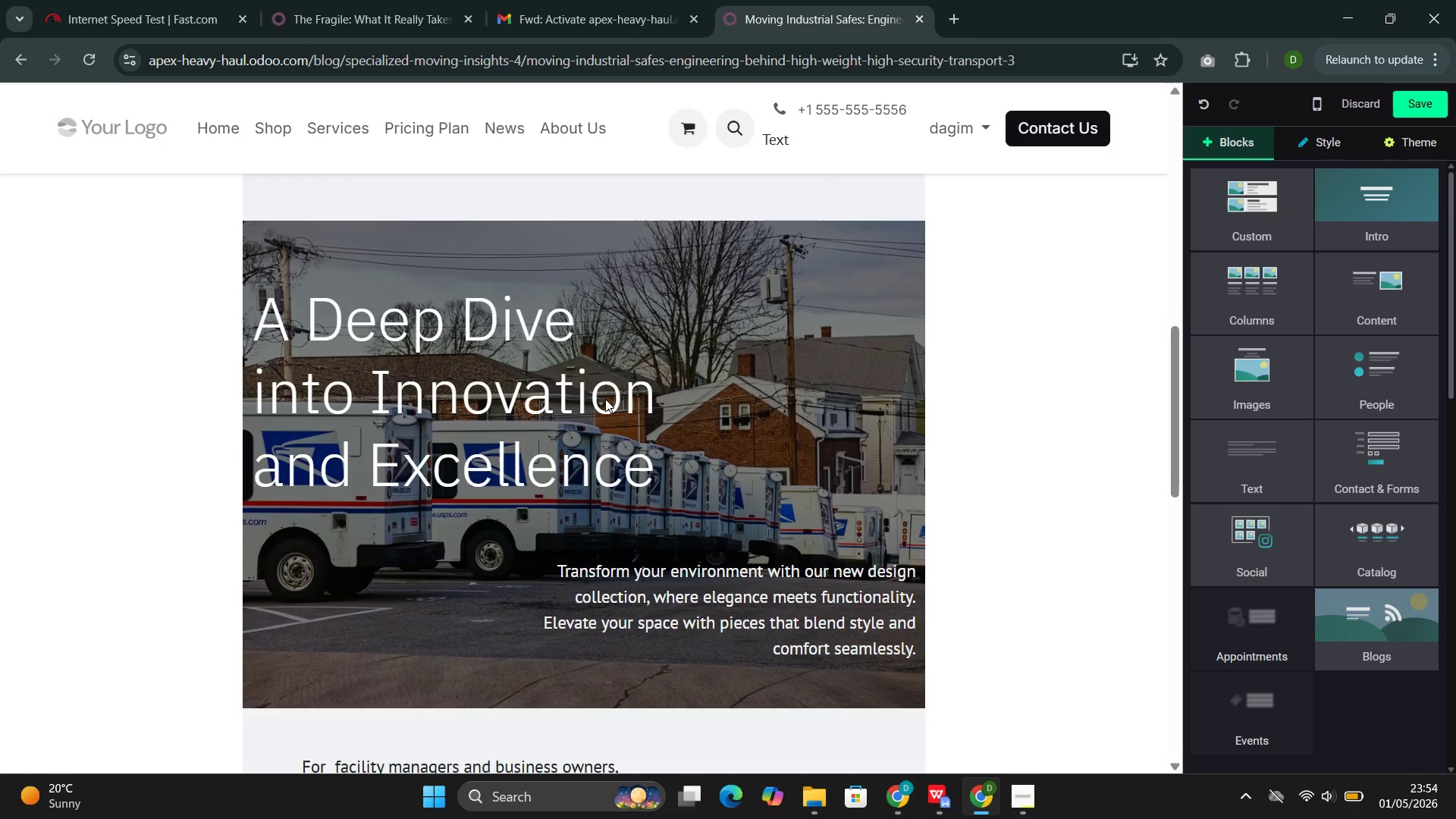 
left_click([605, 399])
 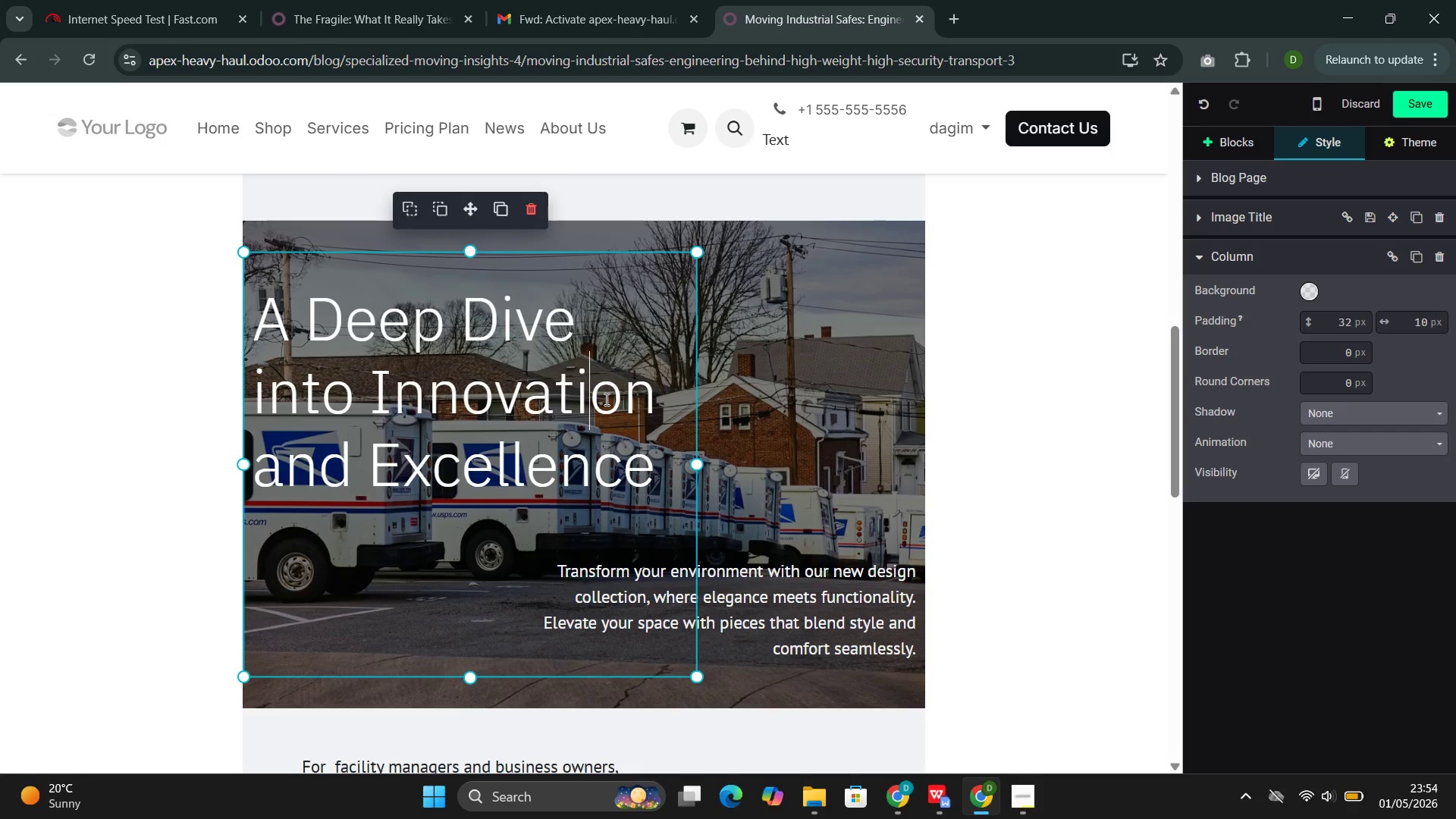 
wait(6.16)
 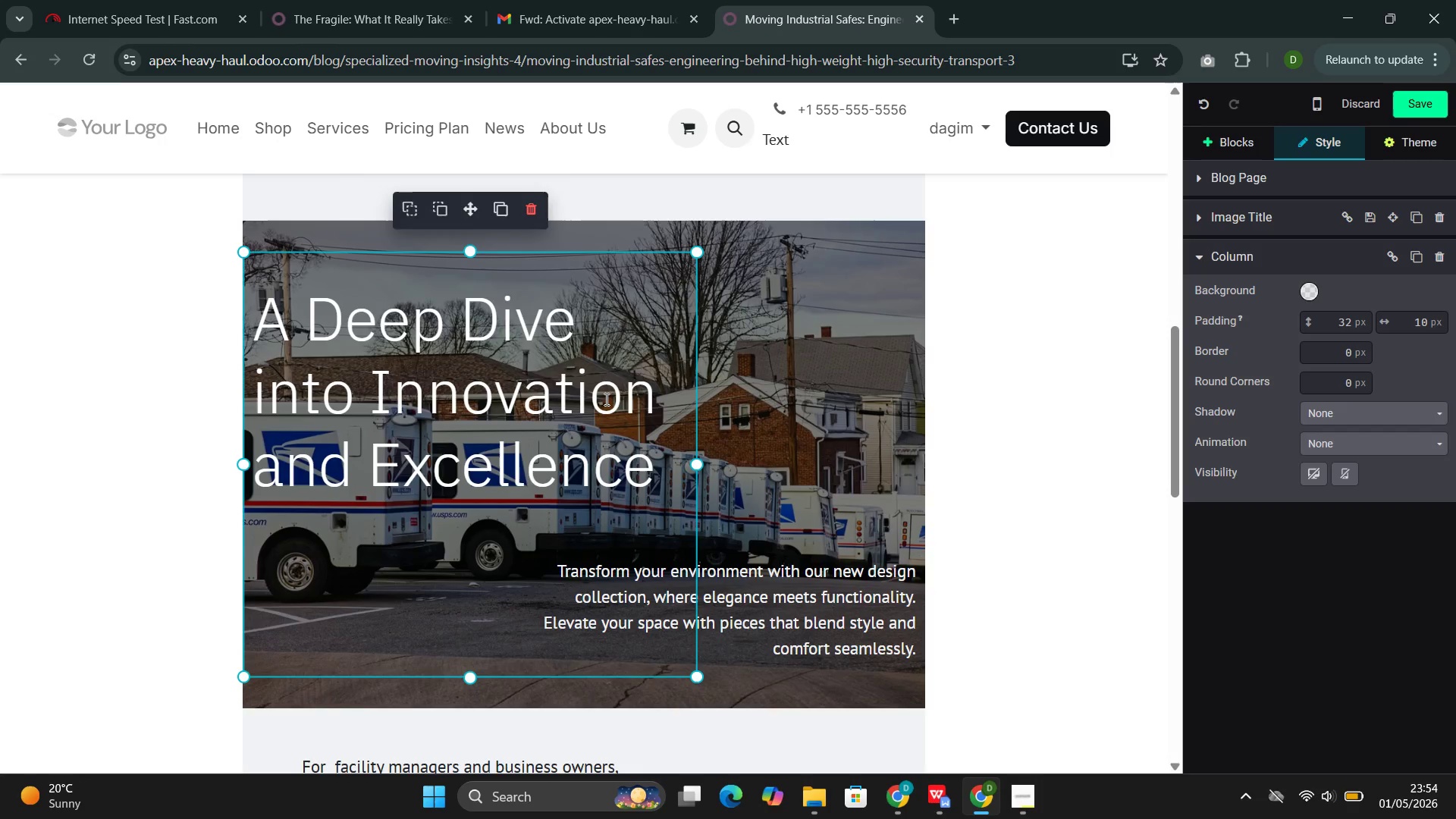 
left_click([531, 204])
 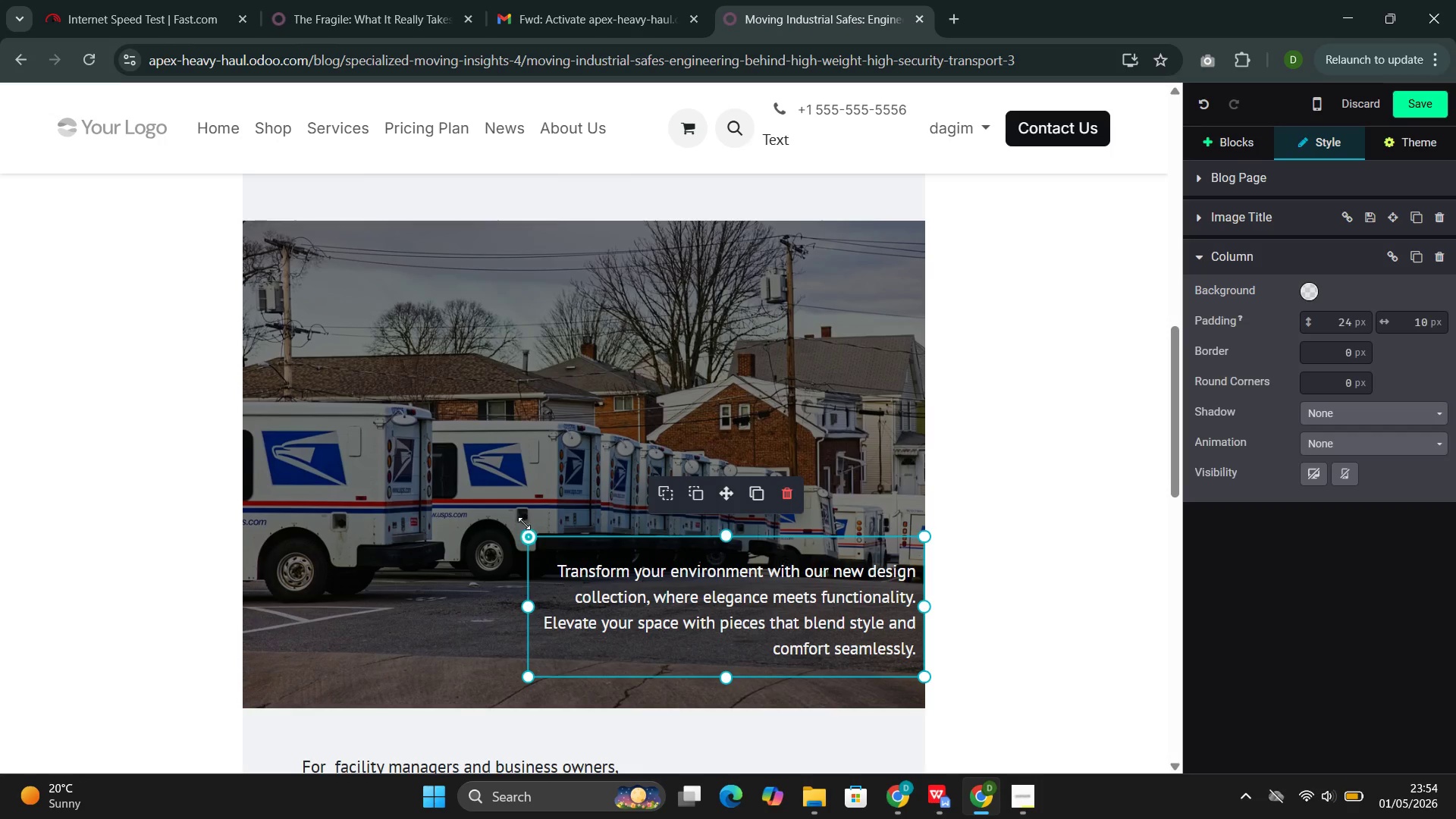 
left_click_drag(start_coordinate=[525, 529], to_coordinate=[199, 181])
 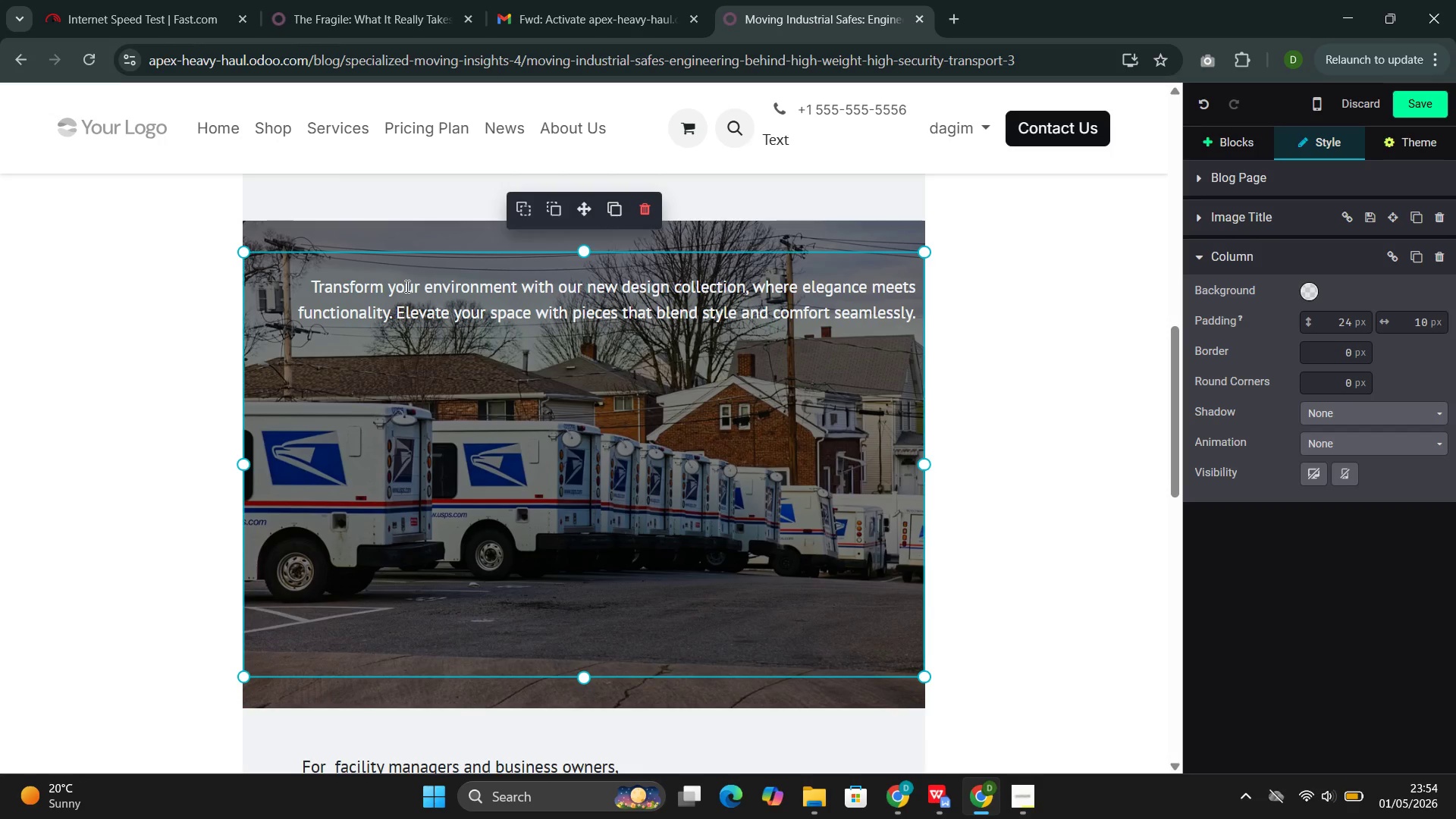 
double_click([406, 286])
 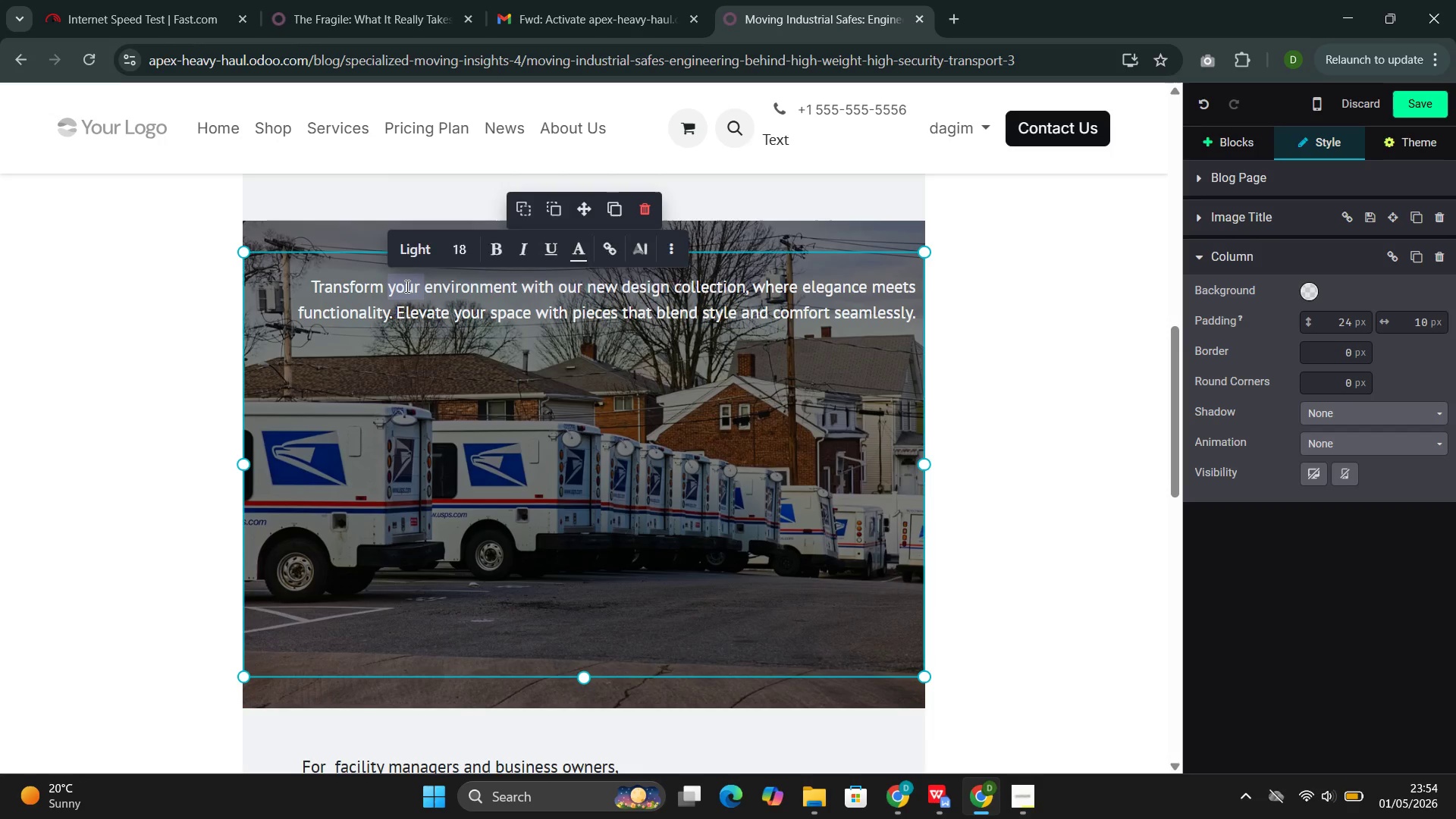 
triple_click([406, 286])
 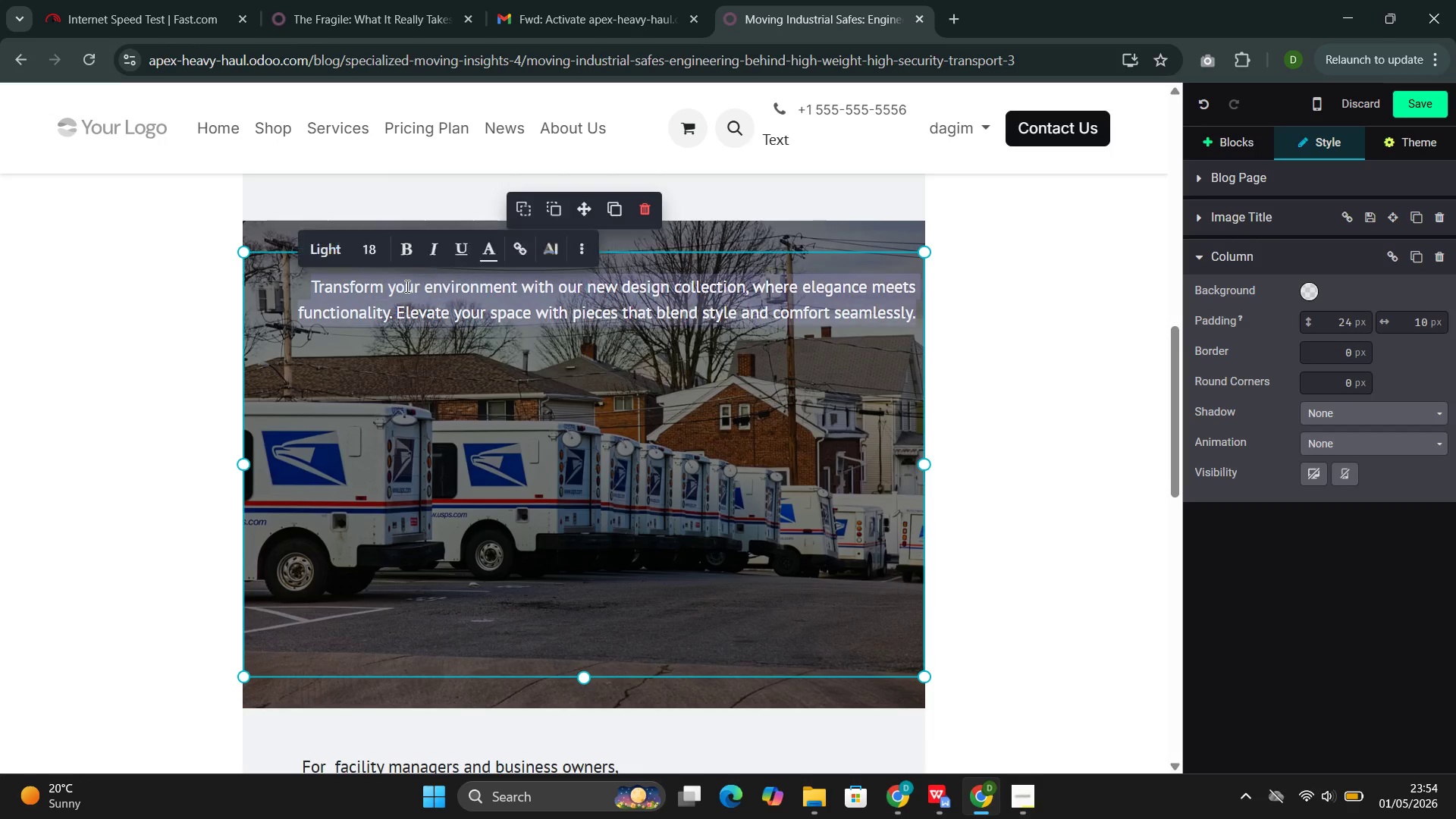 
triple_click([406, 286])
 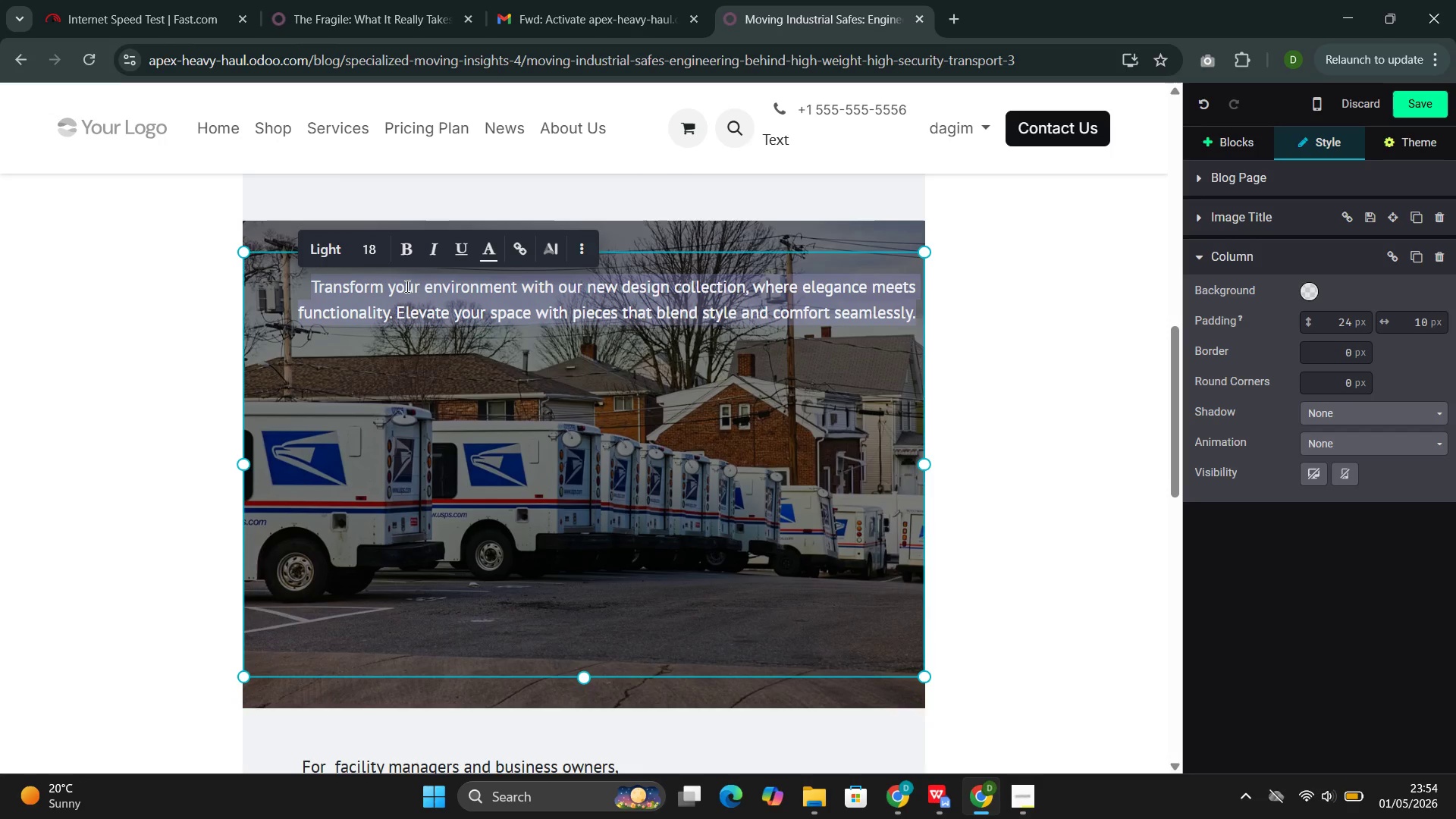 
key(Backspace)
 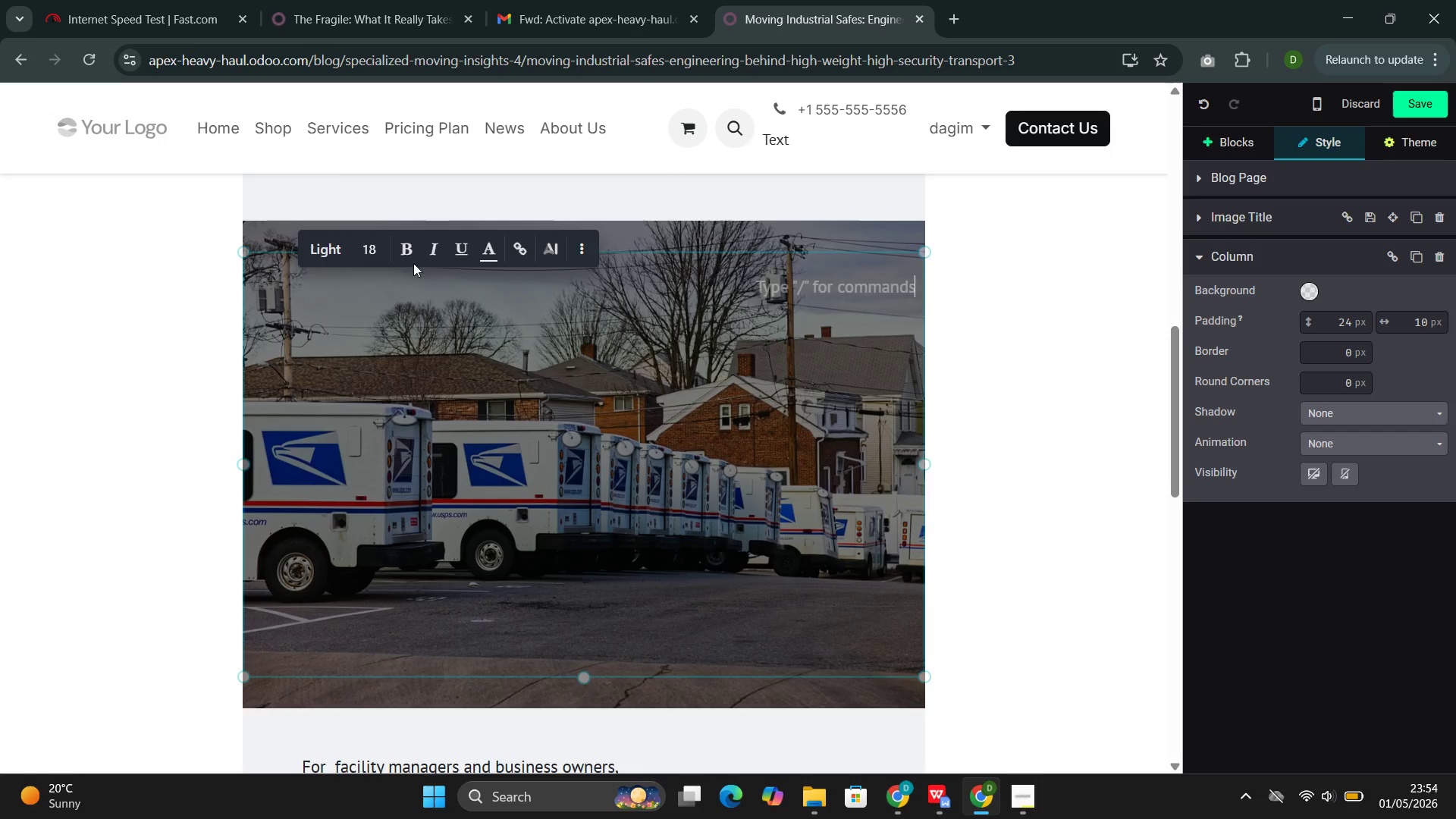 
left_click([582, 246])
 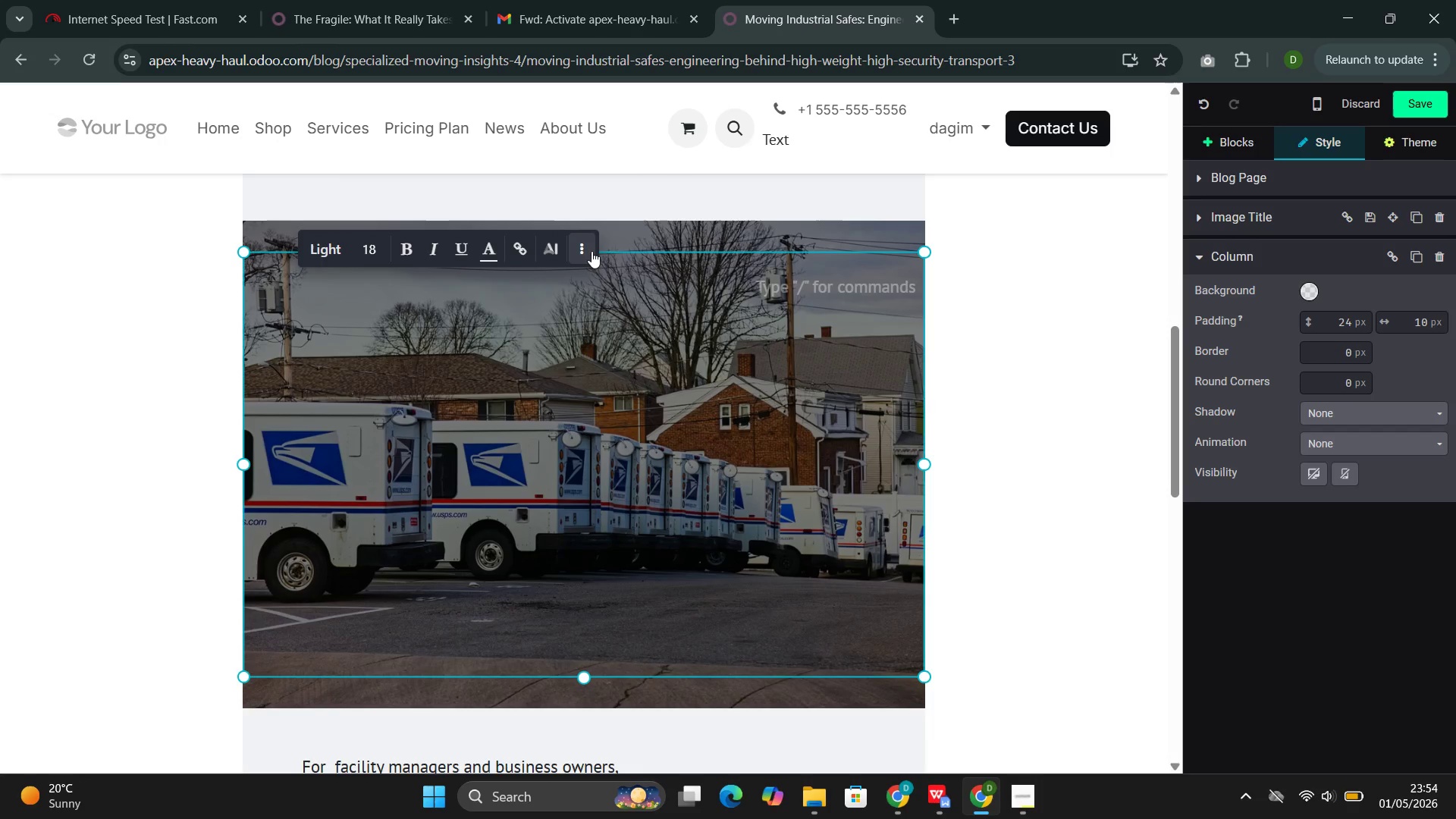 
left_click([586, 244])
 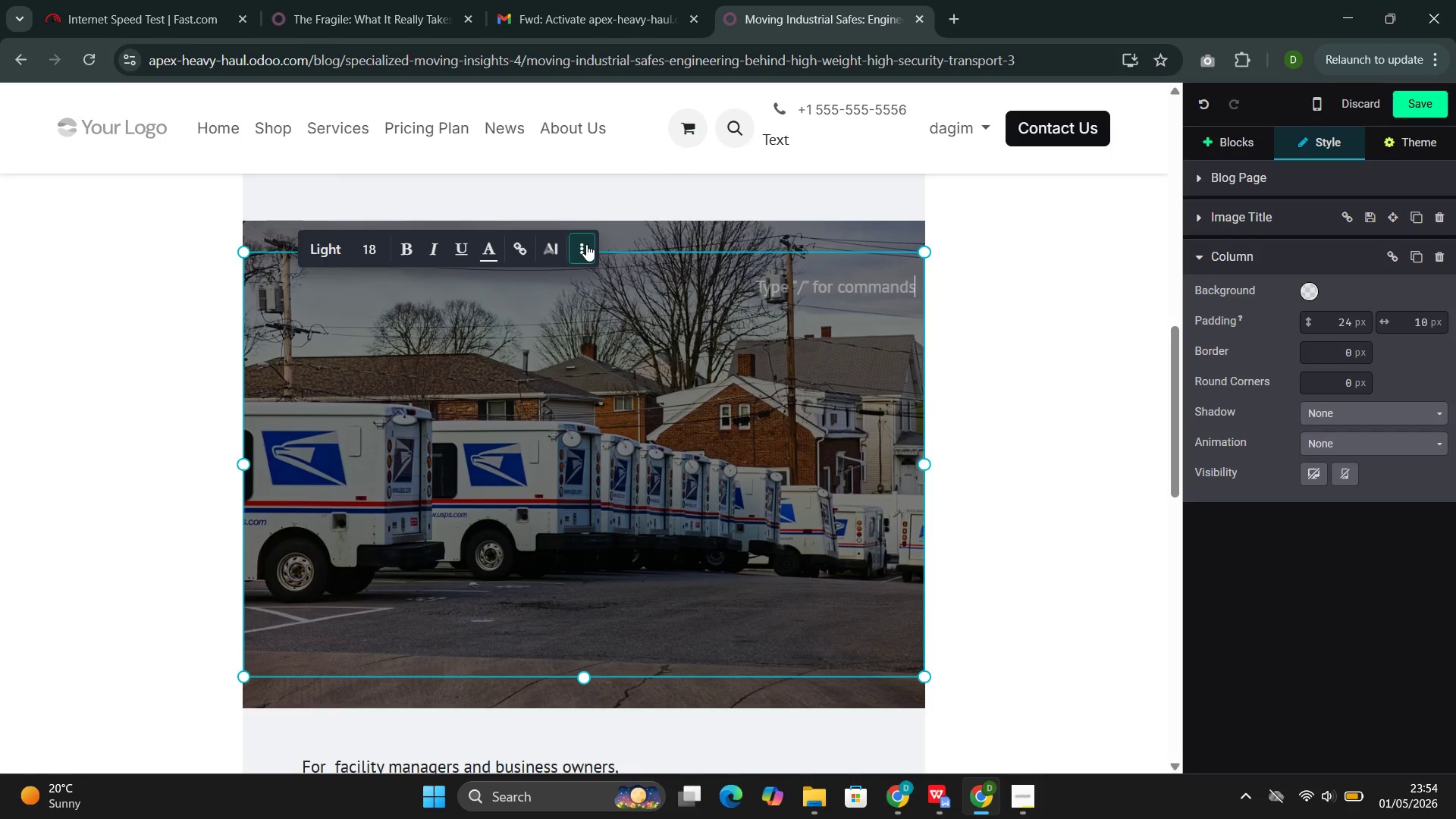 
double_click([586, 244])
 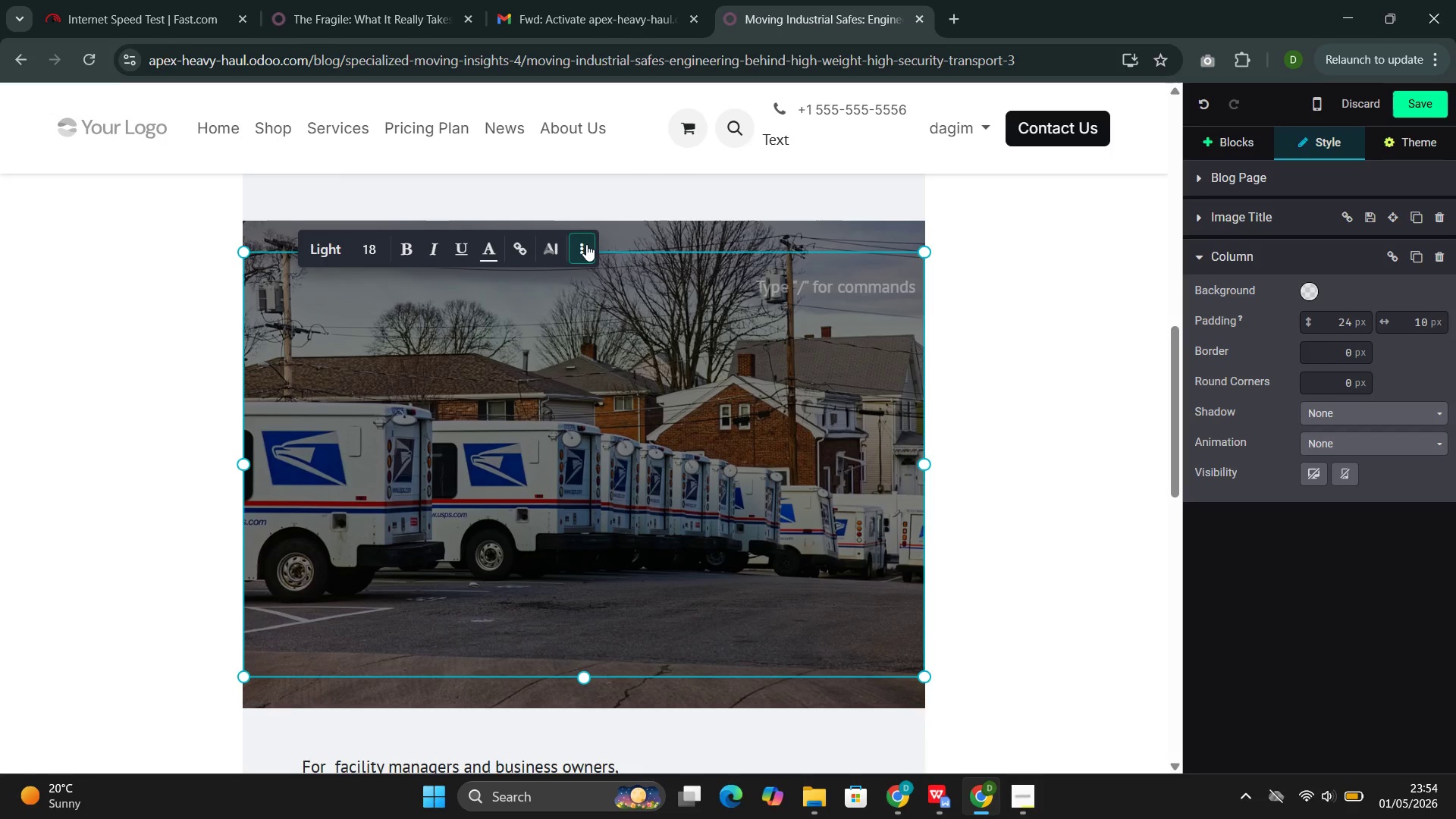 
triple_click([586, 244])
 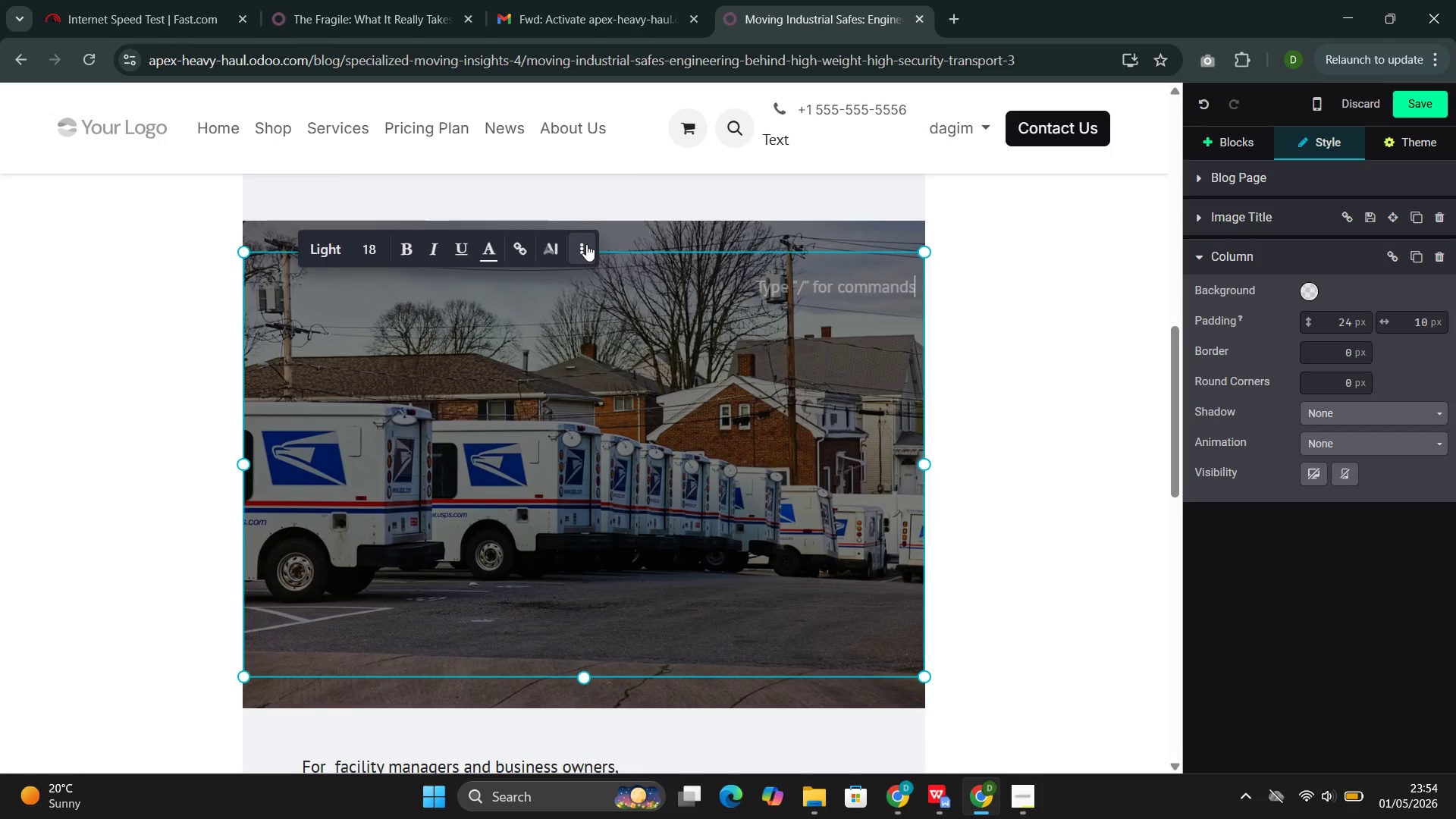 
key(D)
 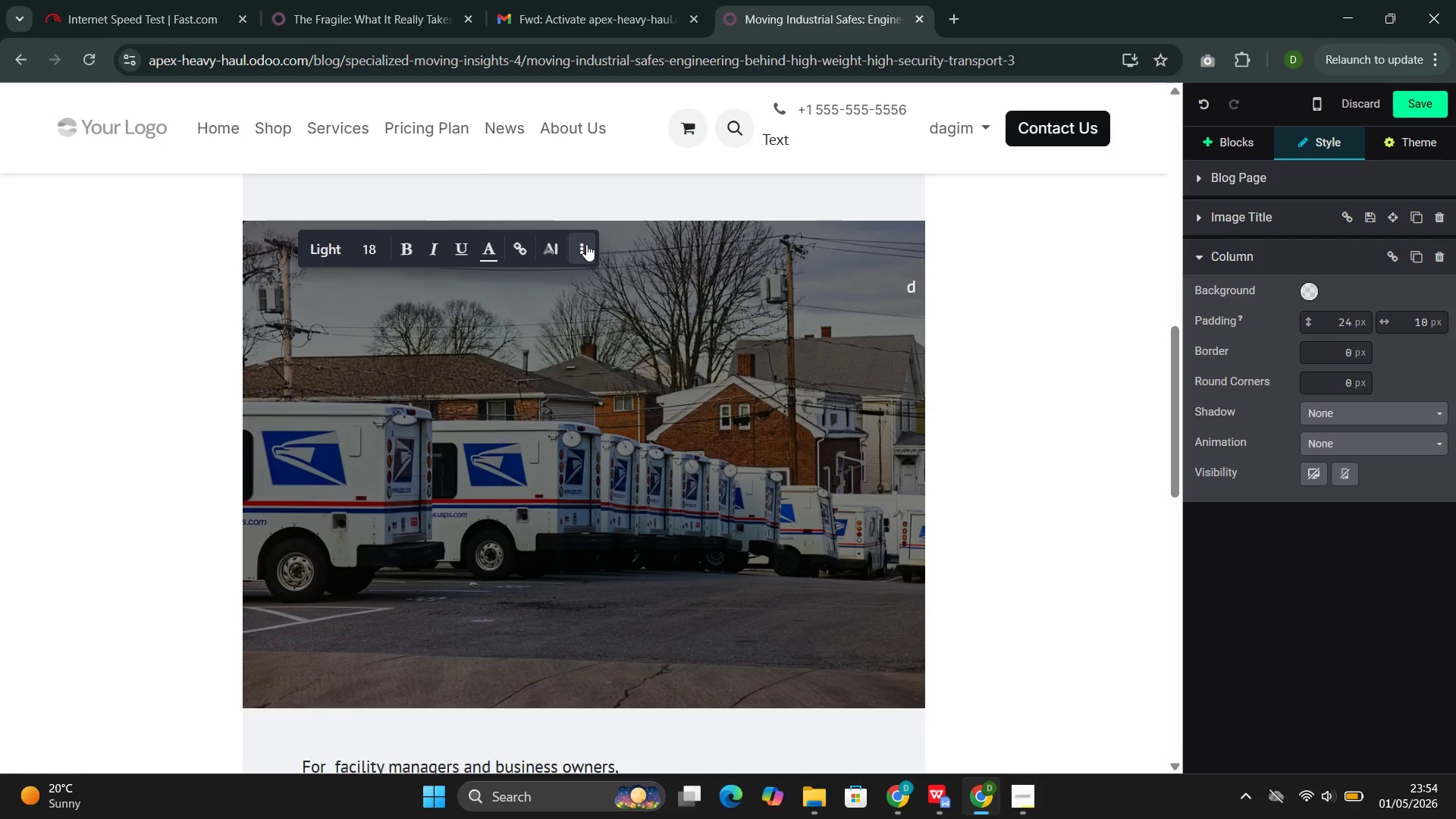 
left_click([586, 244])
 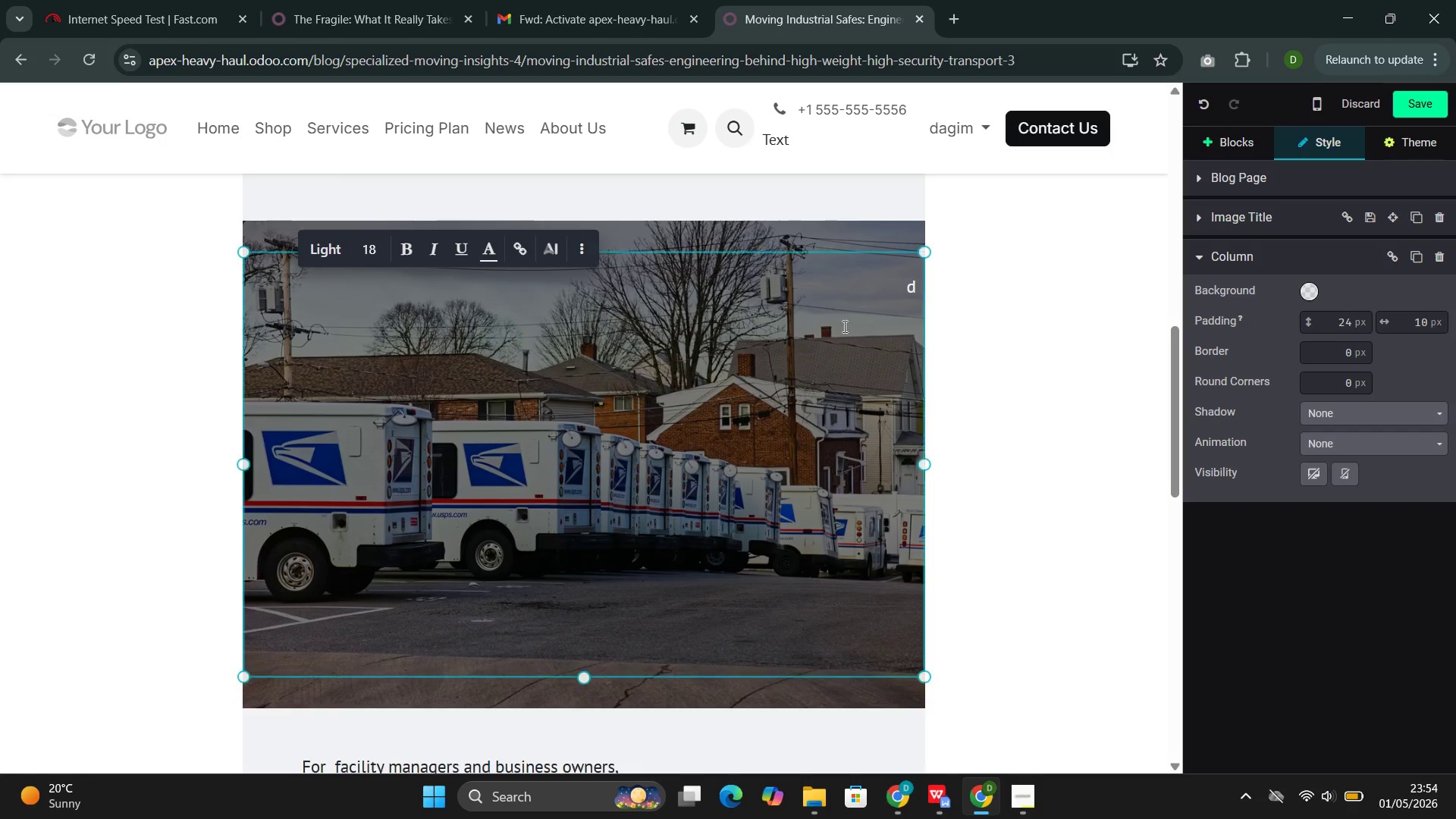 
left_click([843, 326])
 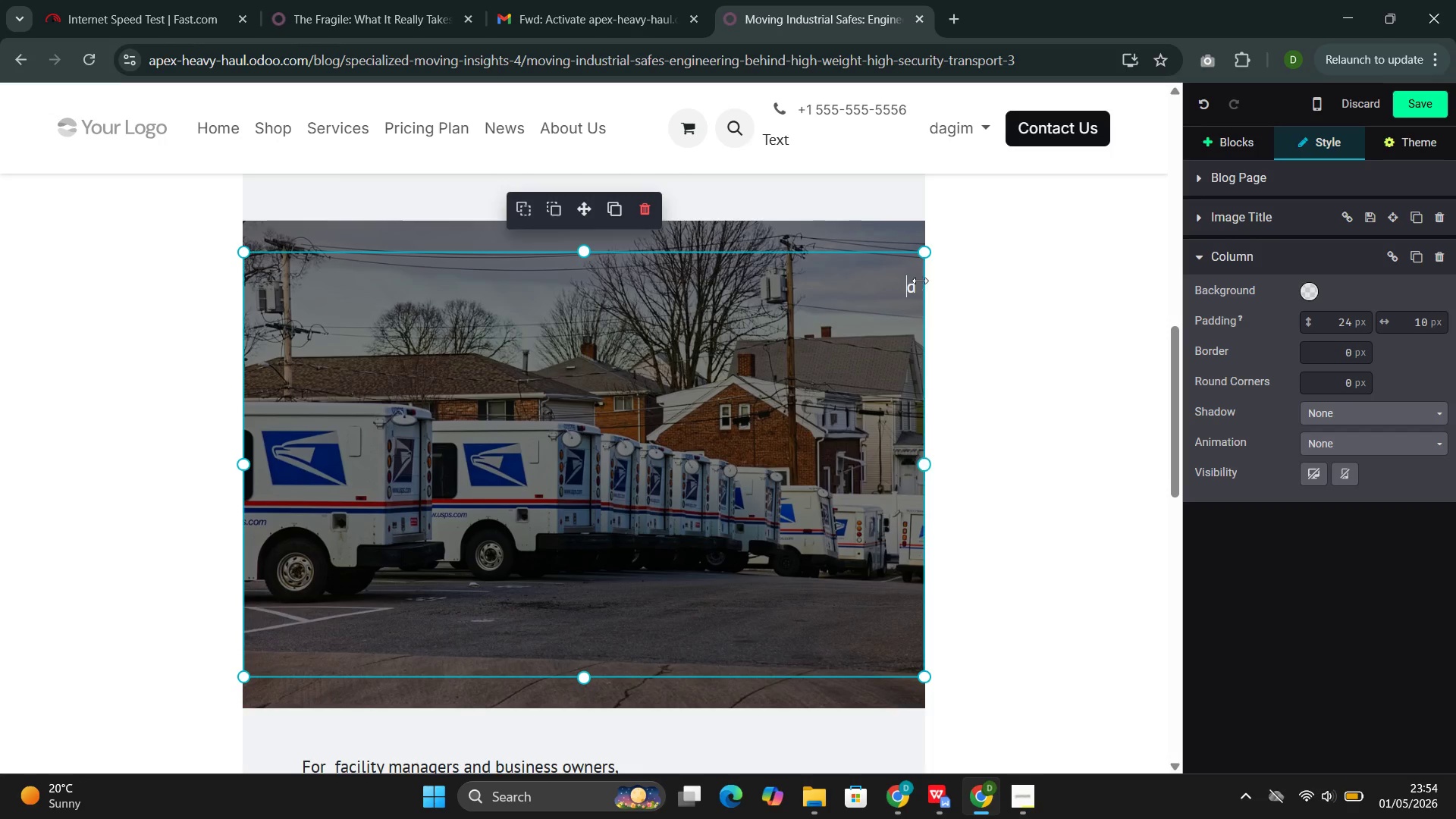 
double_click([920, 281])
 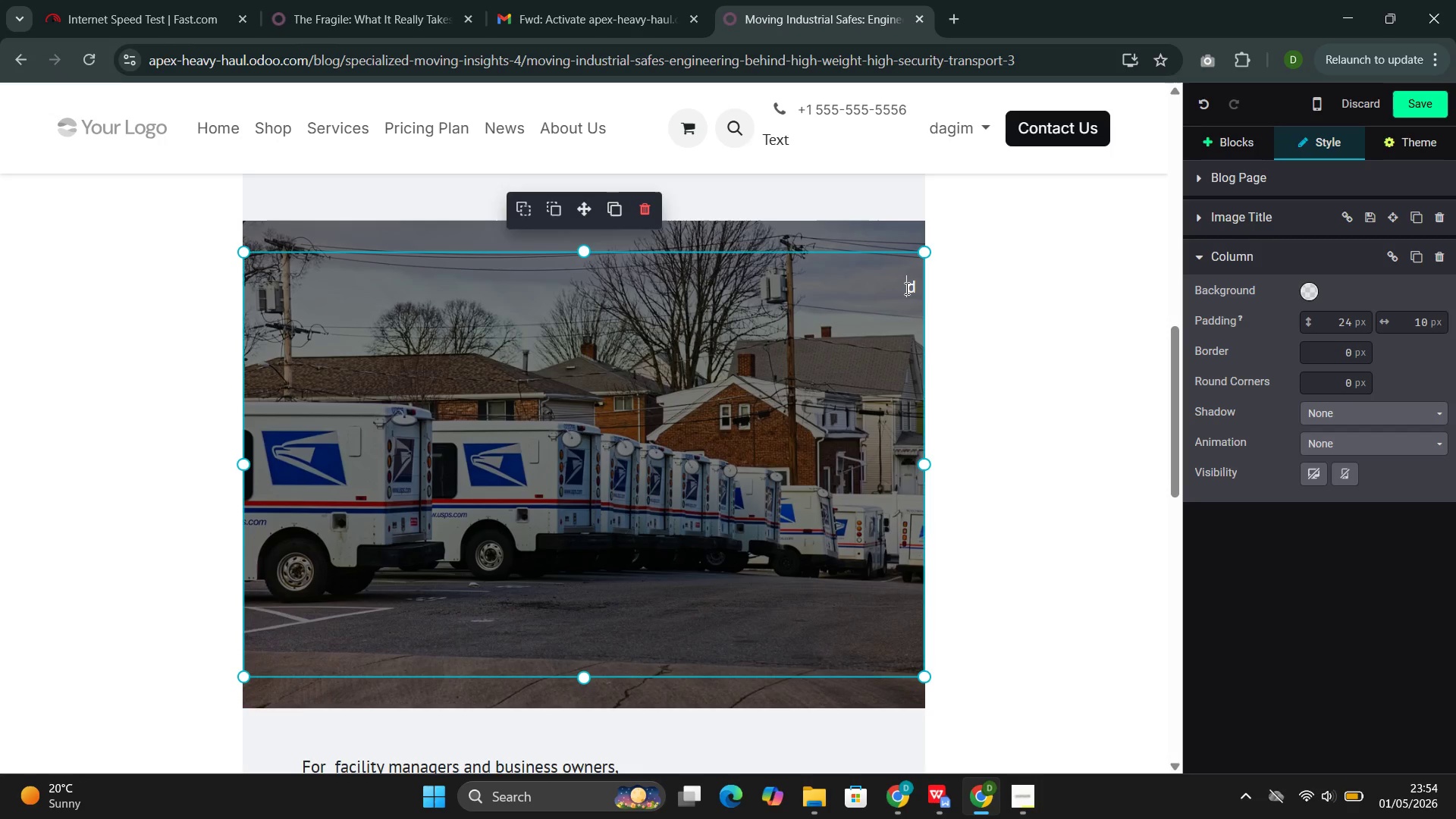 
double_click([905, 288])
 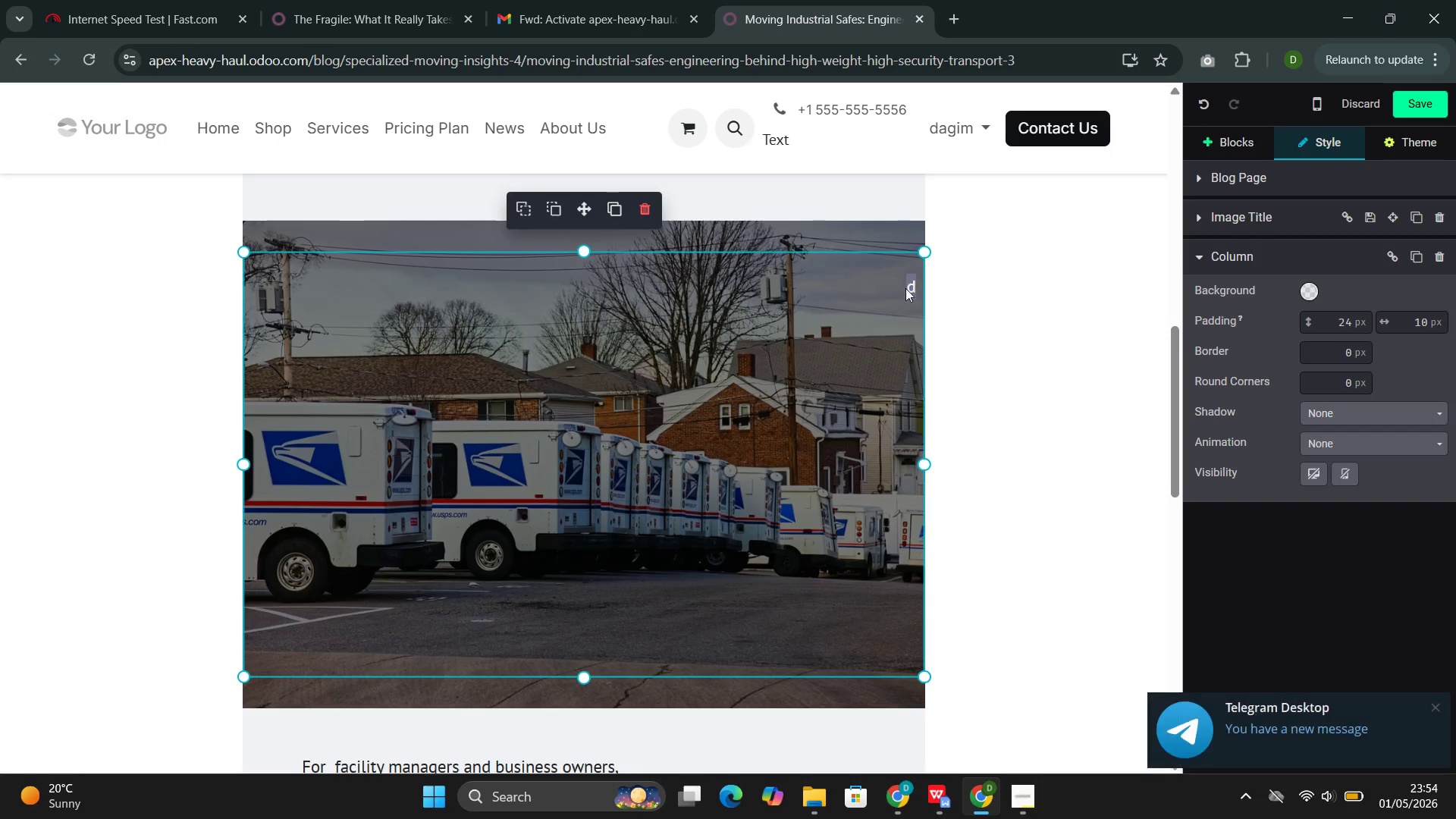 
triple_click([905, 288])
 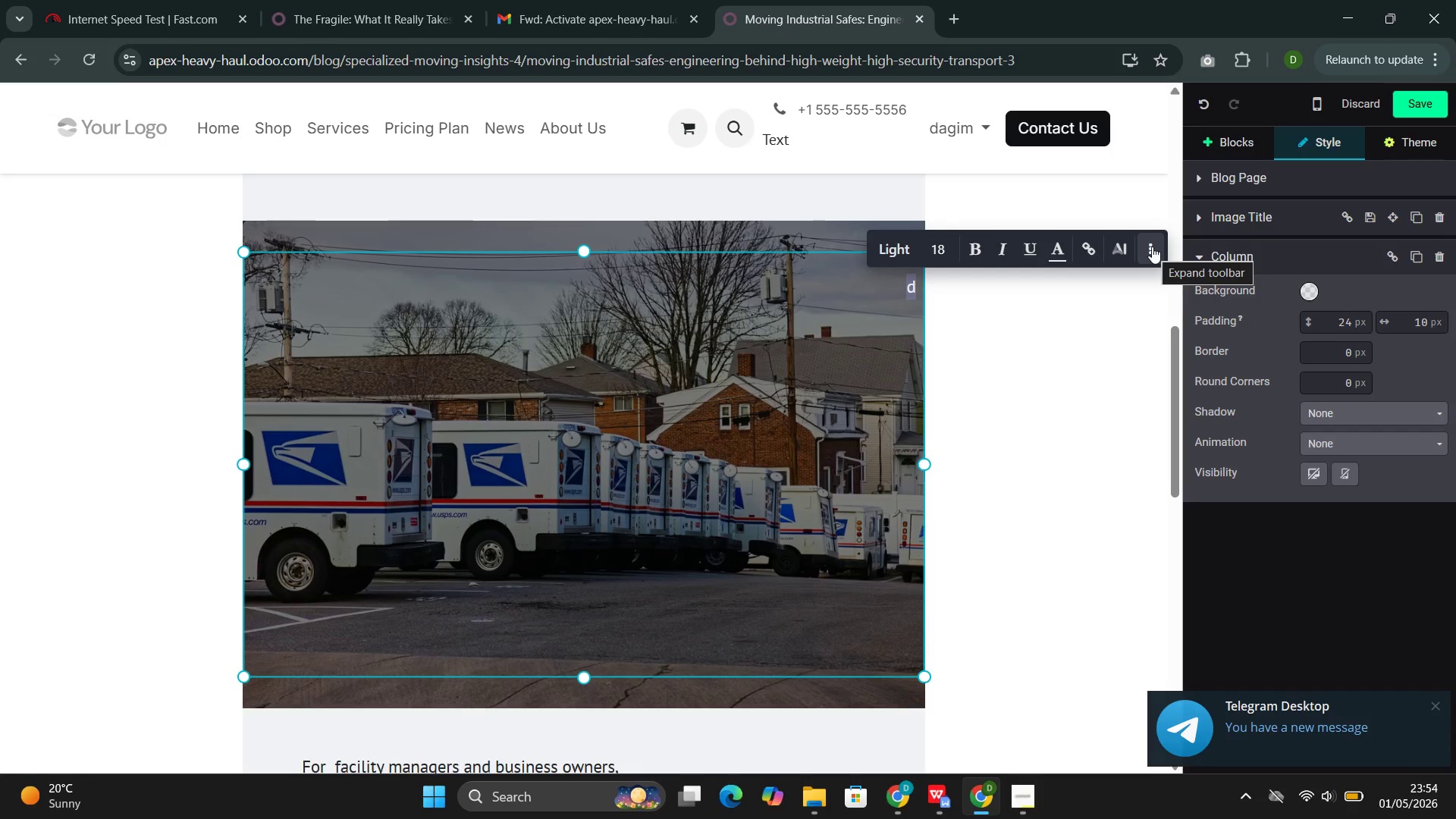 
wait(5.44)
 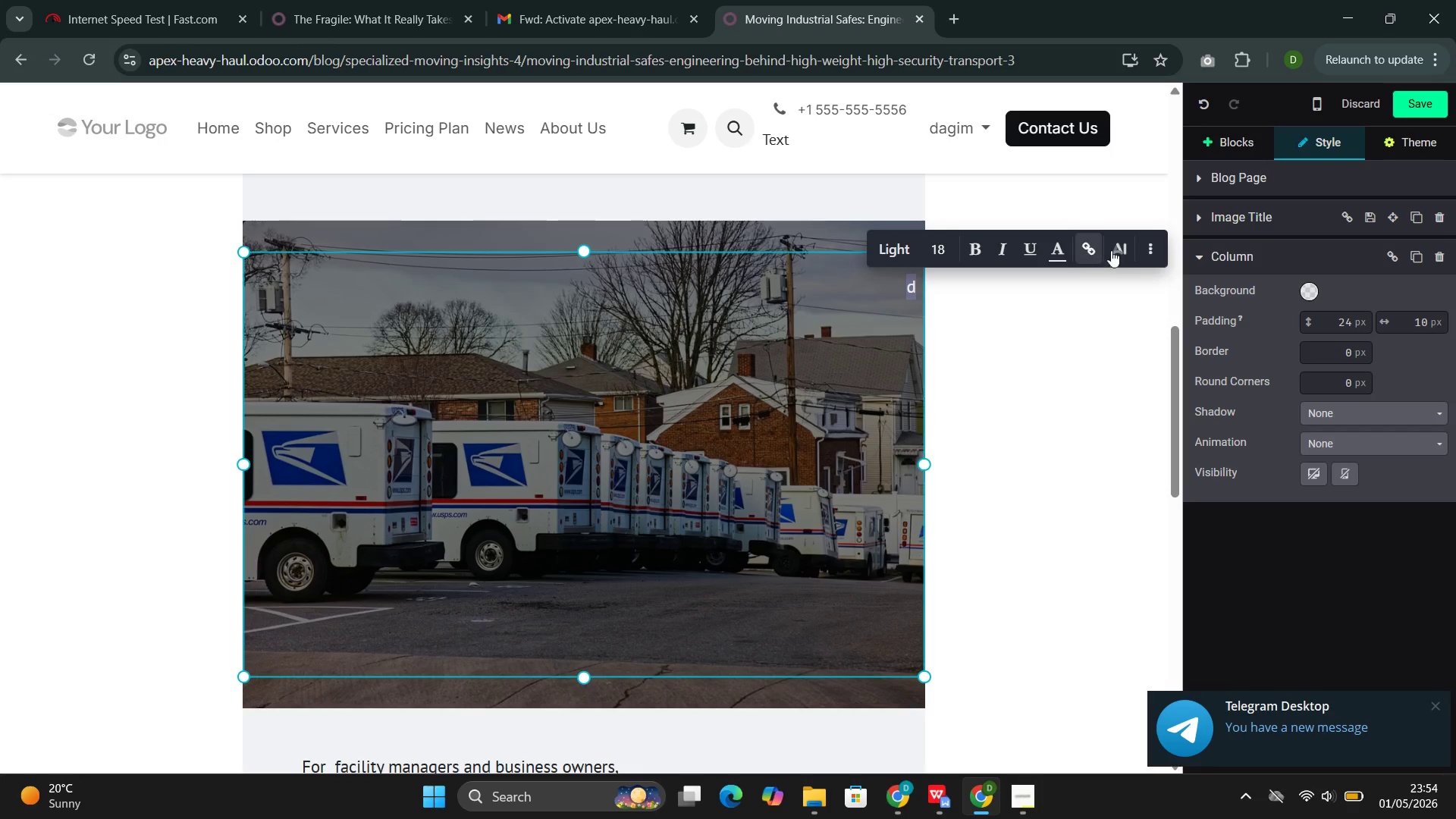 
left_click([1152, 246])
 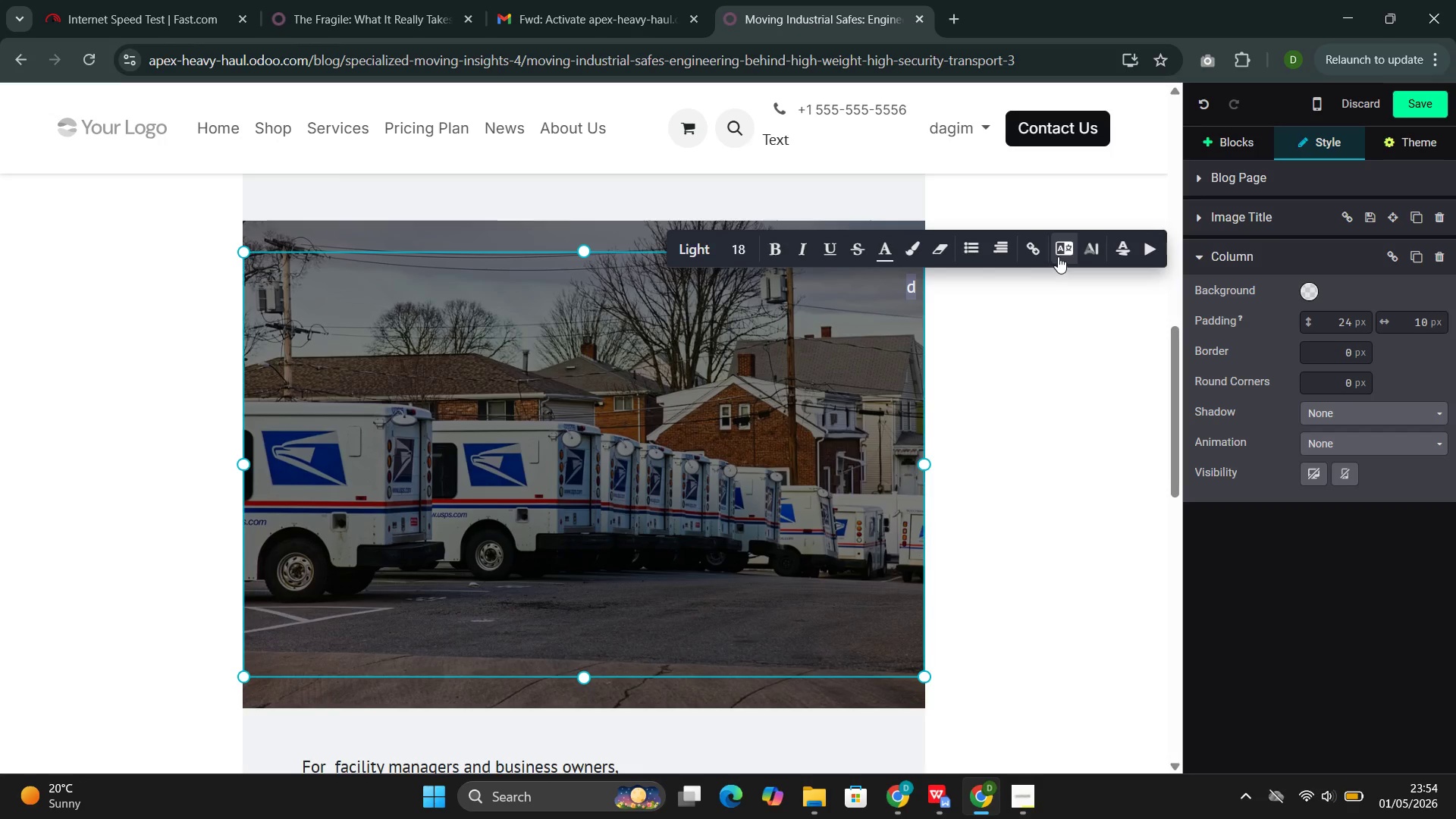 
left_click([993, 256])
 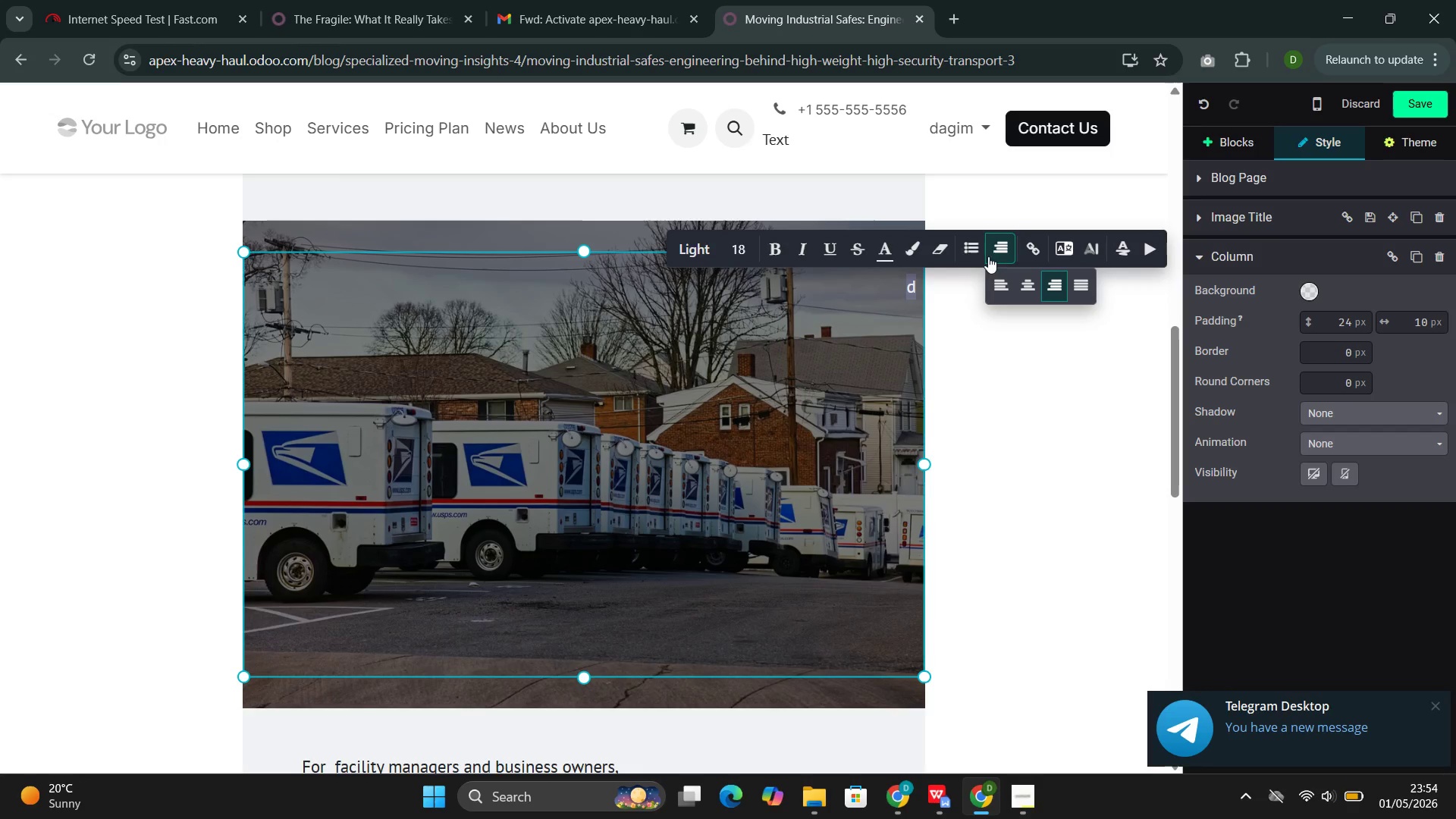 
left_click([996, 280])
 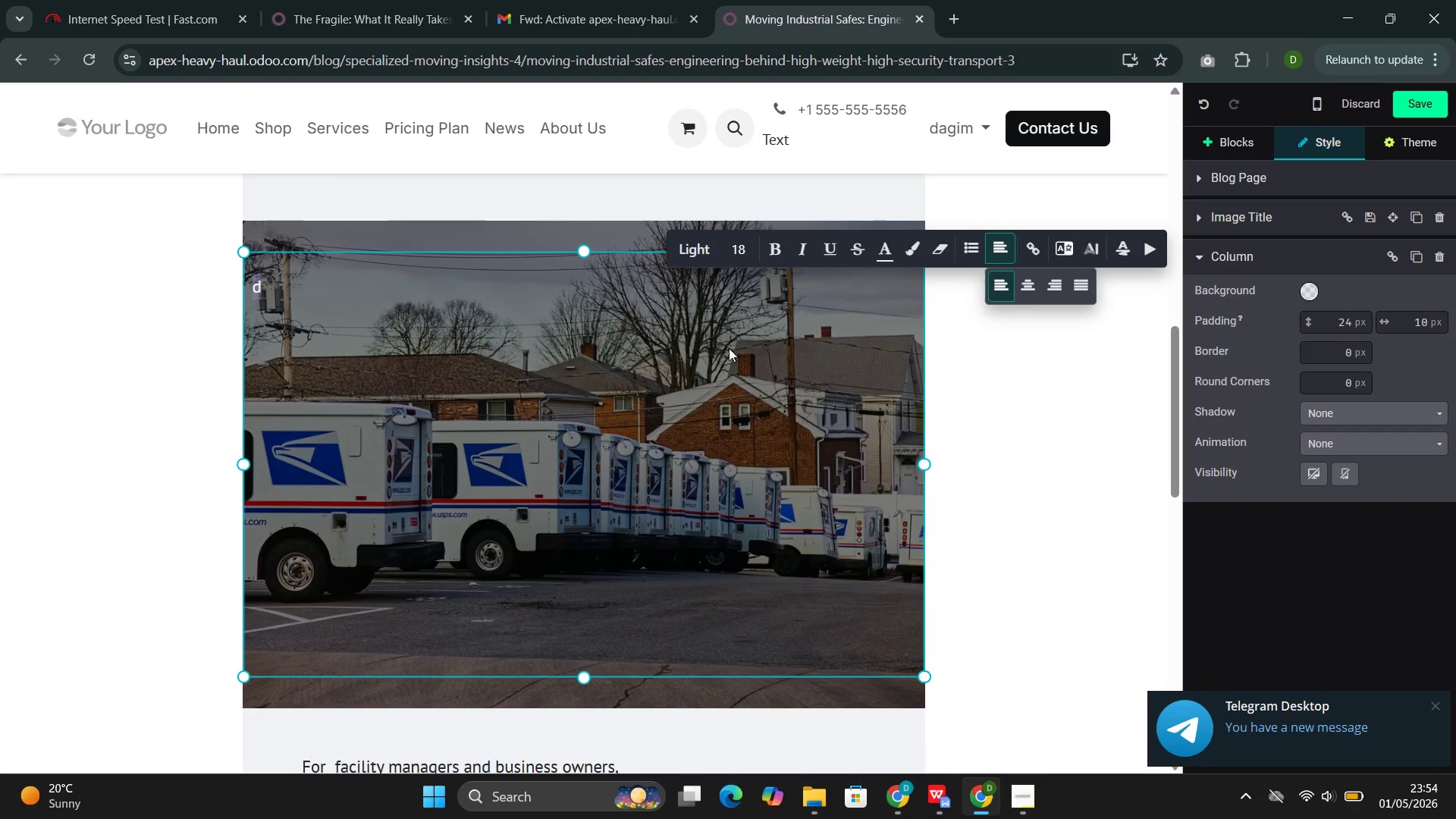 
left_click([431, 412])
 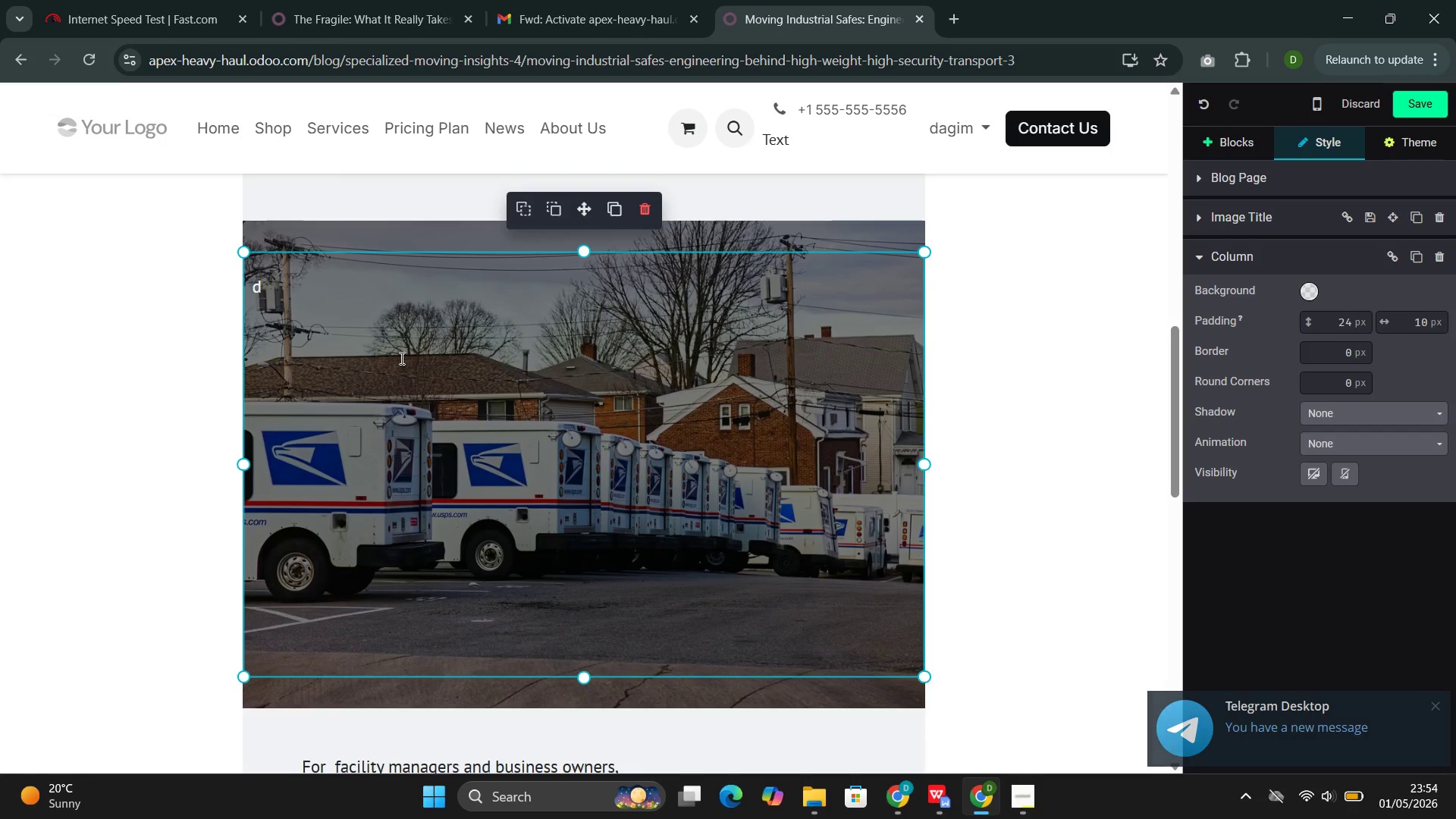 
wait(8.03)
 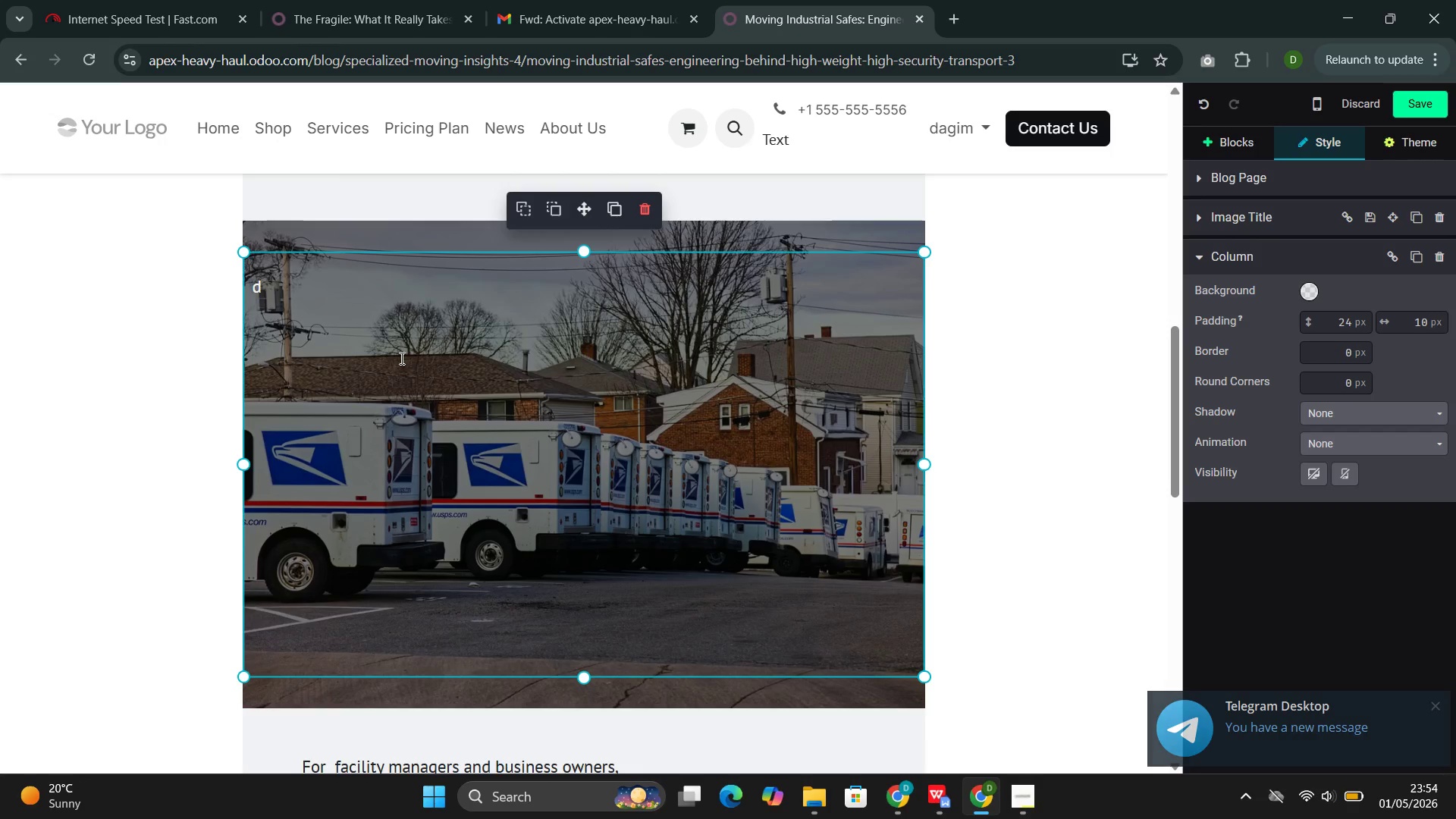 
key(Backspace)
type(At A)
 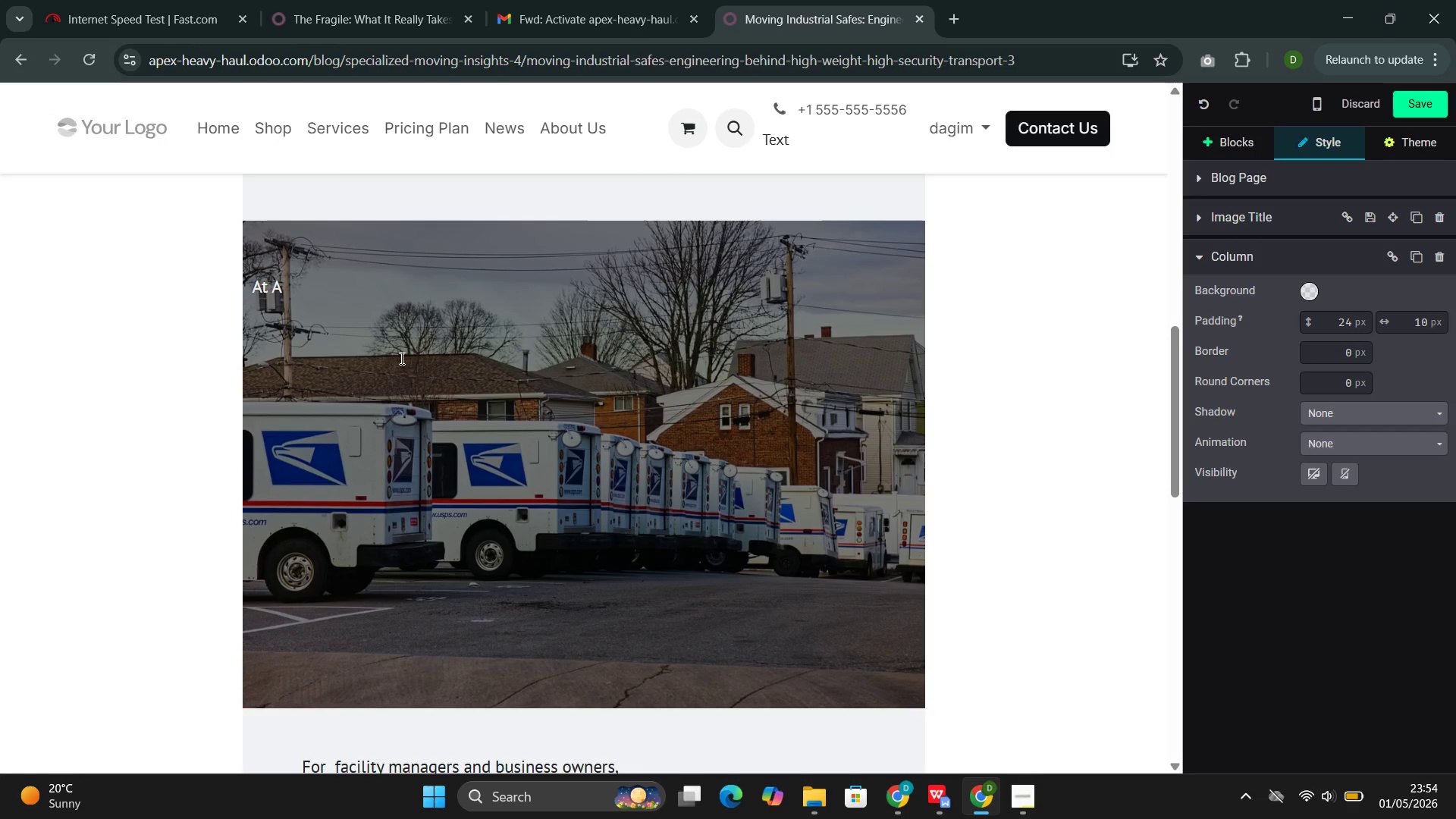 
wait(6.2)
 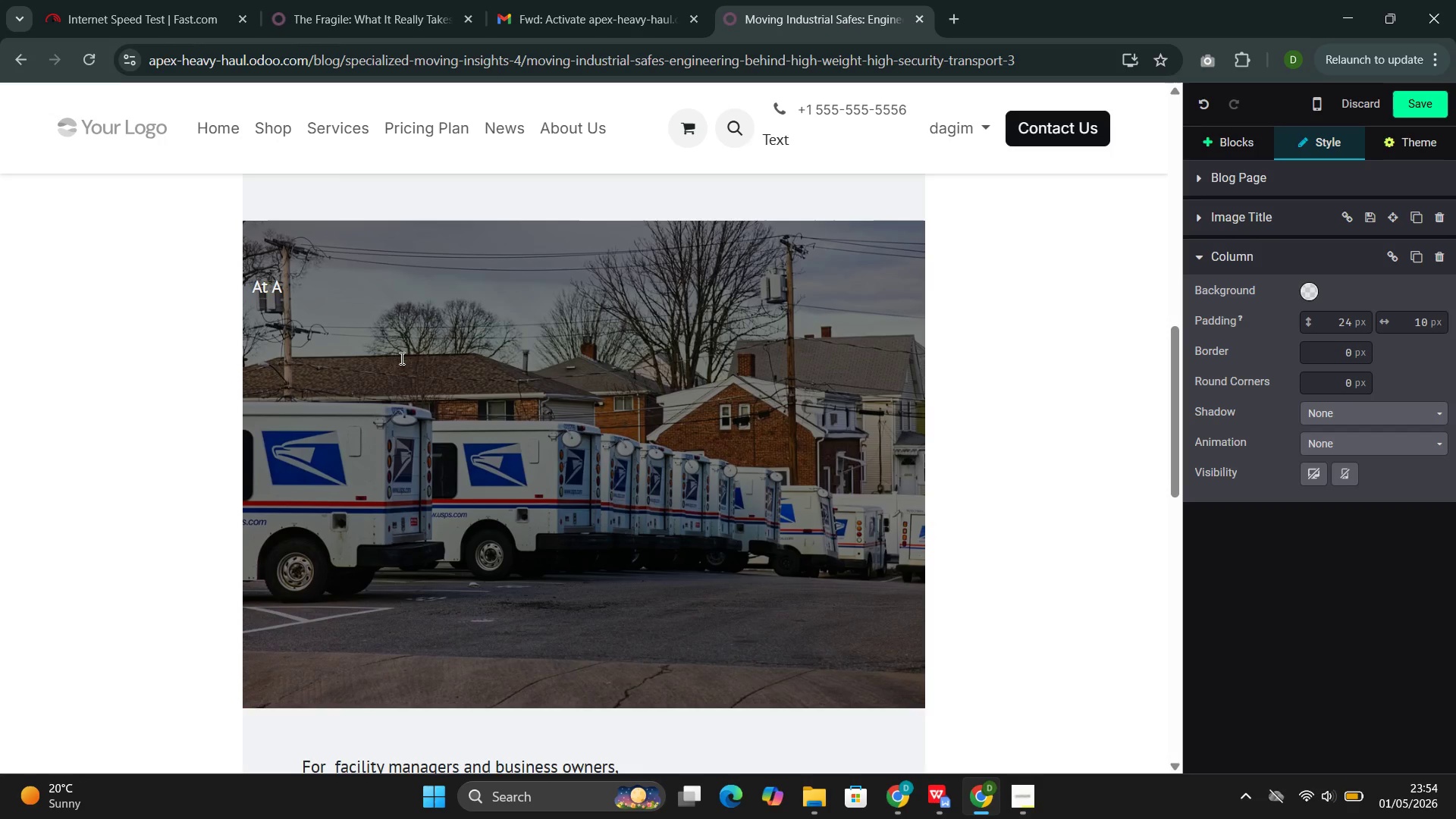 
type(o)
key(Backspace)
type(pex Heavy Haul, we )
 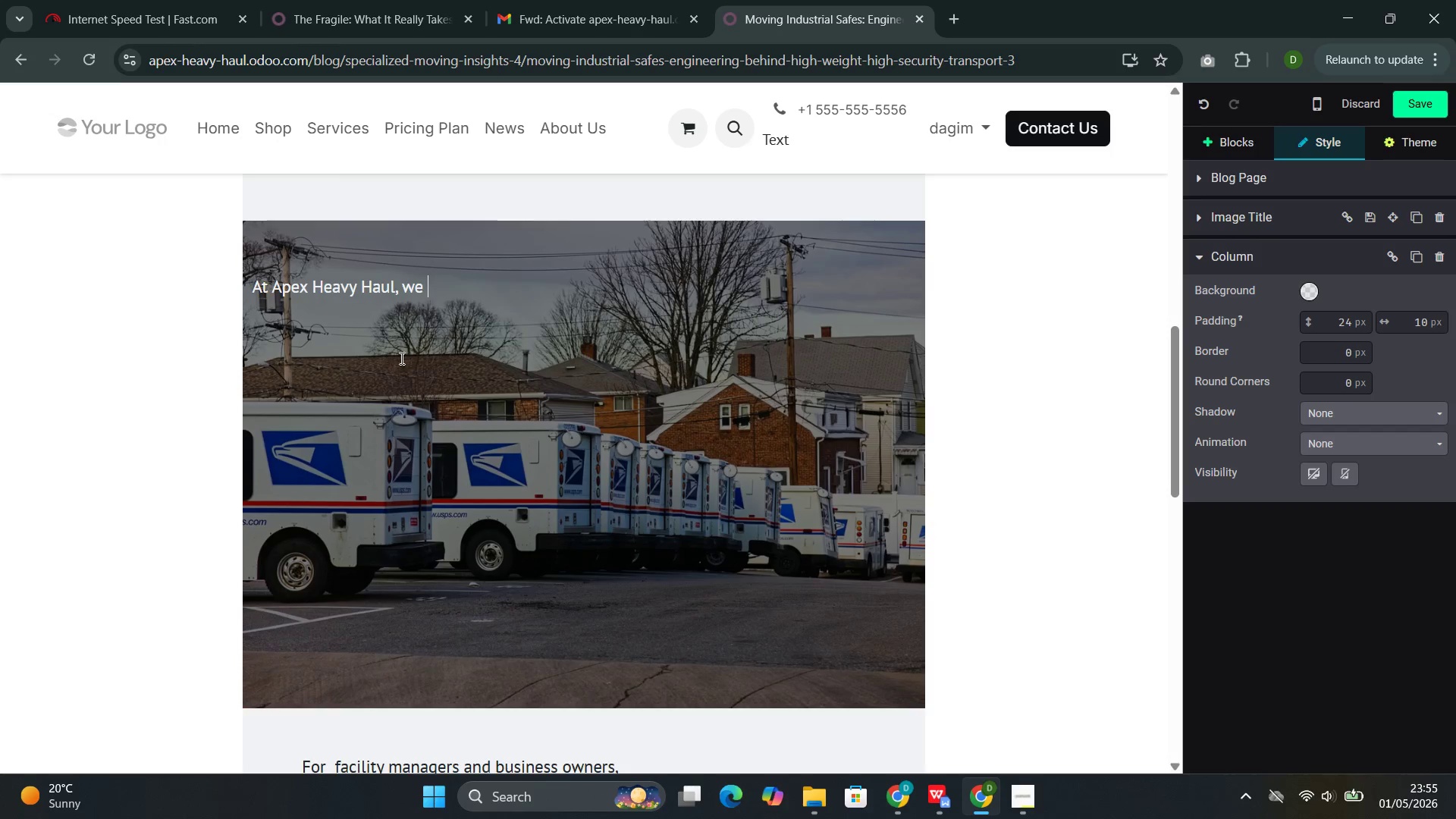 
wait(23.03)
 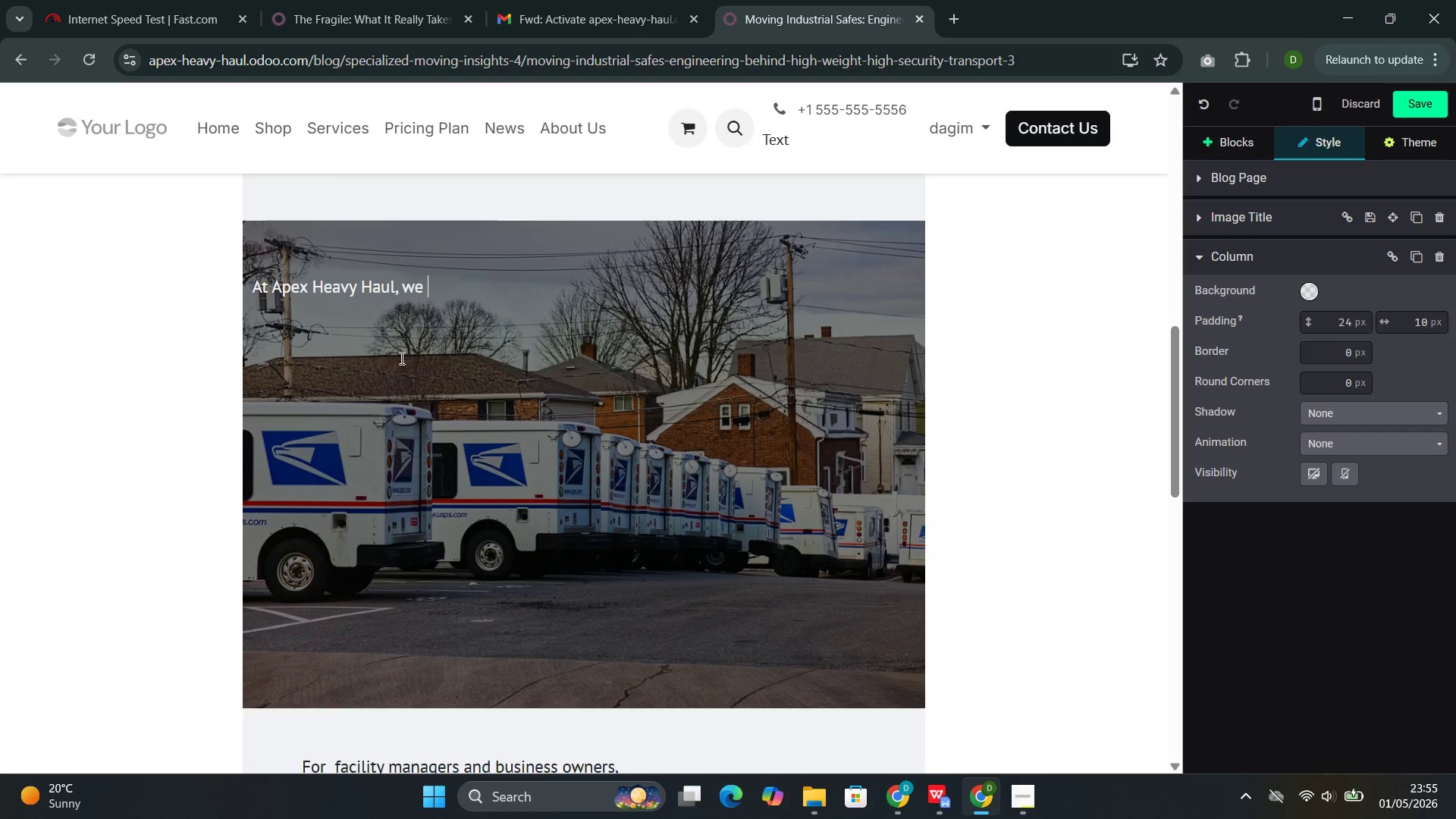 
type(have developed so)
key(Backspace)
type(pecif)
 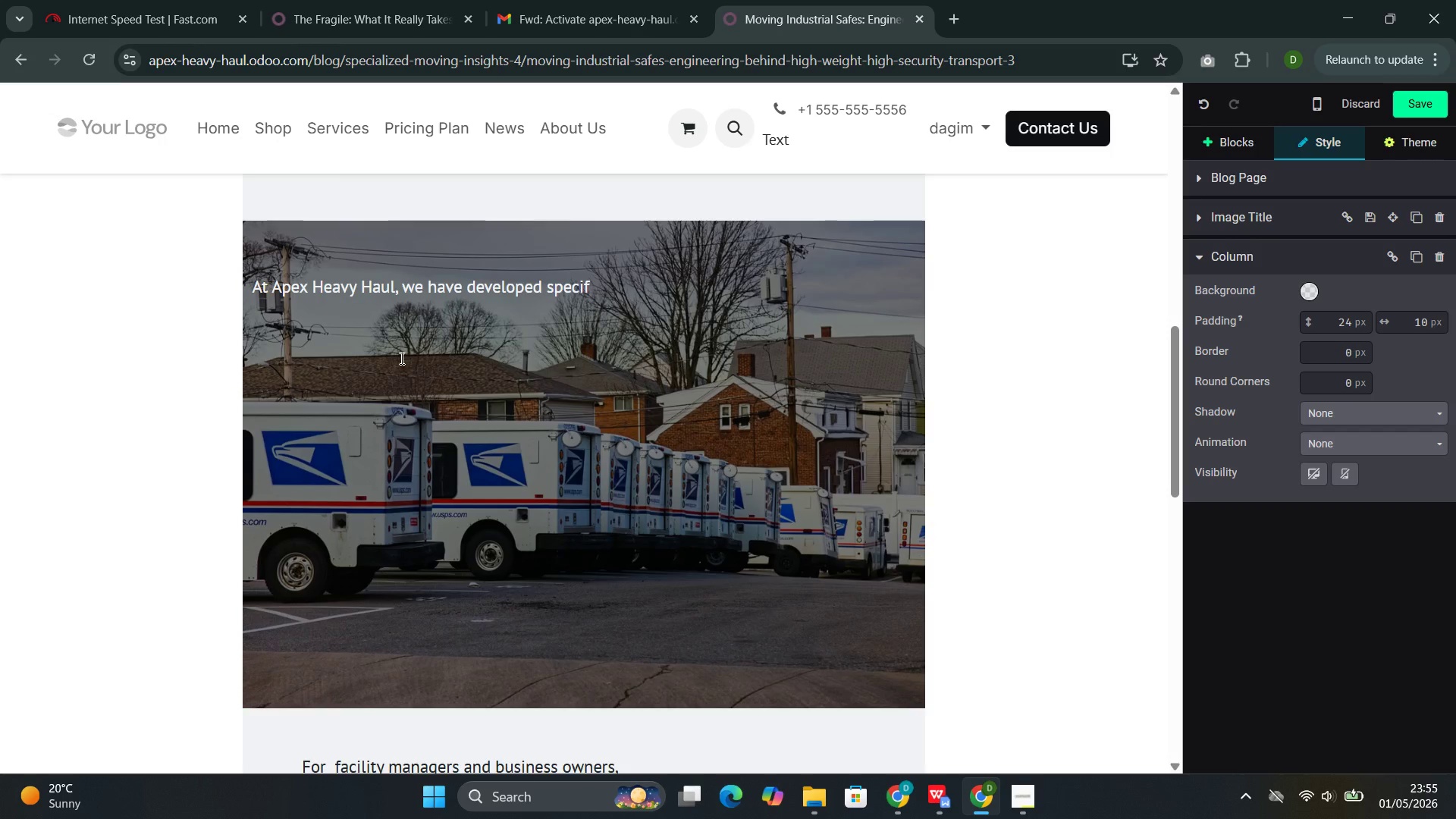 
type(ic pro)
 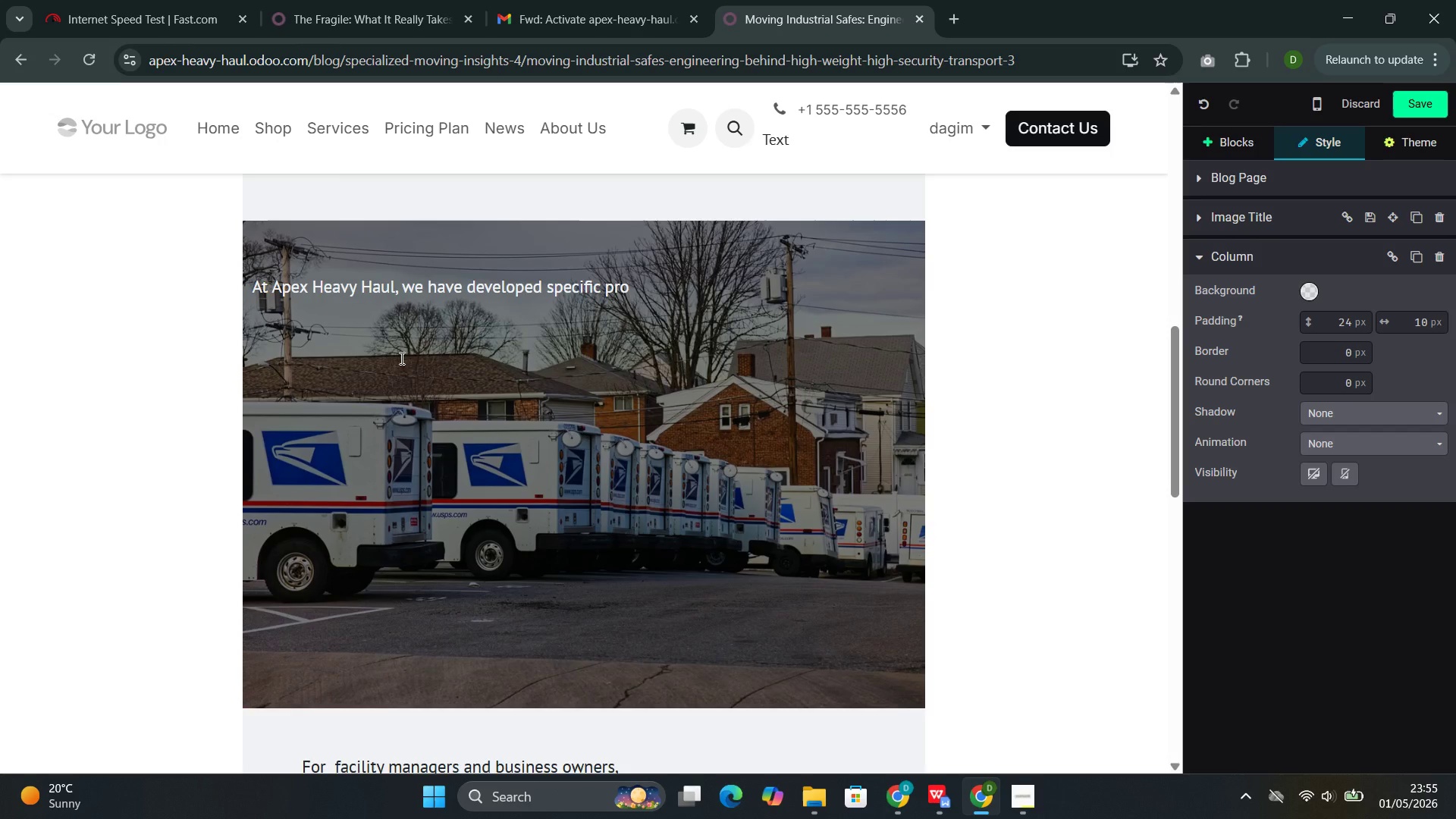 
wait(8.03)
 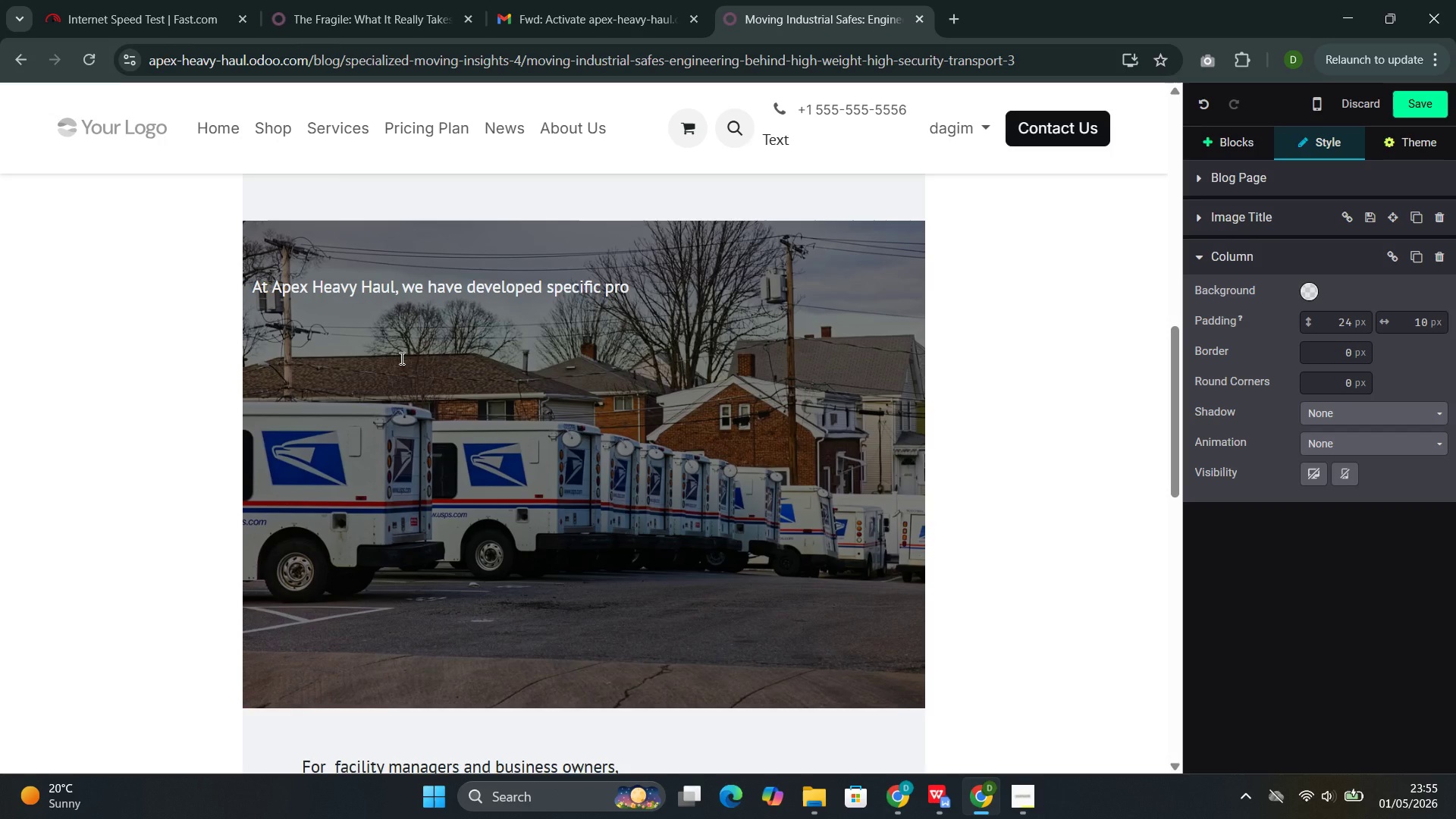 
type(tocols for safe)
 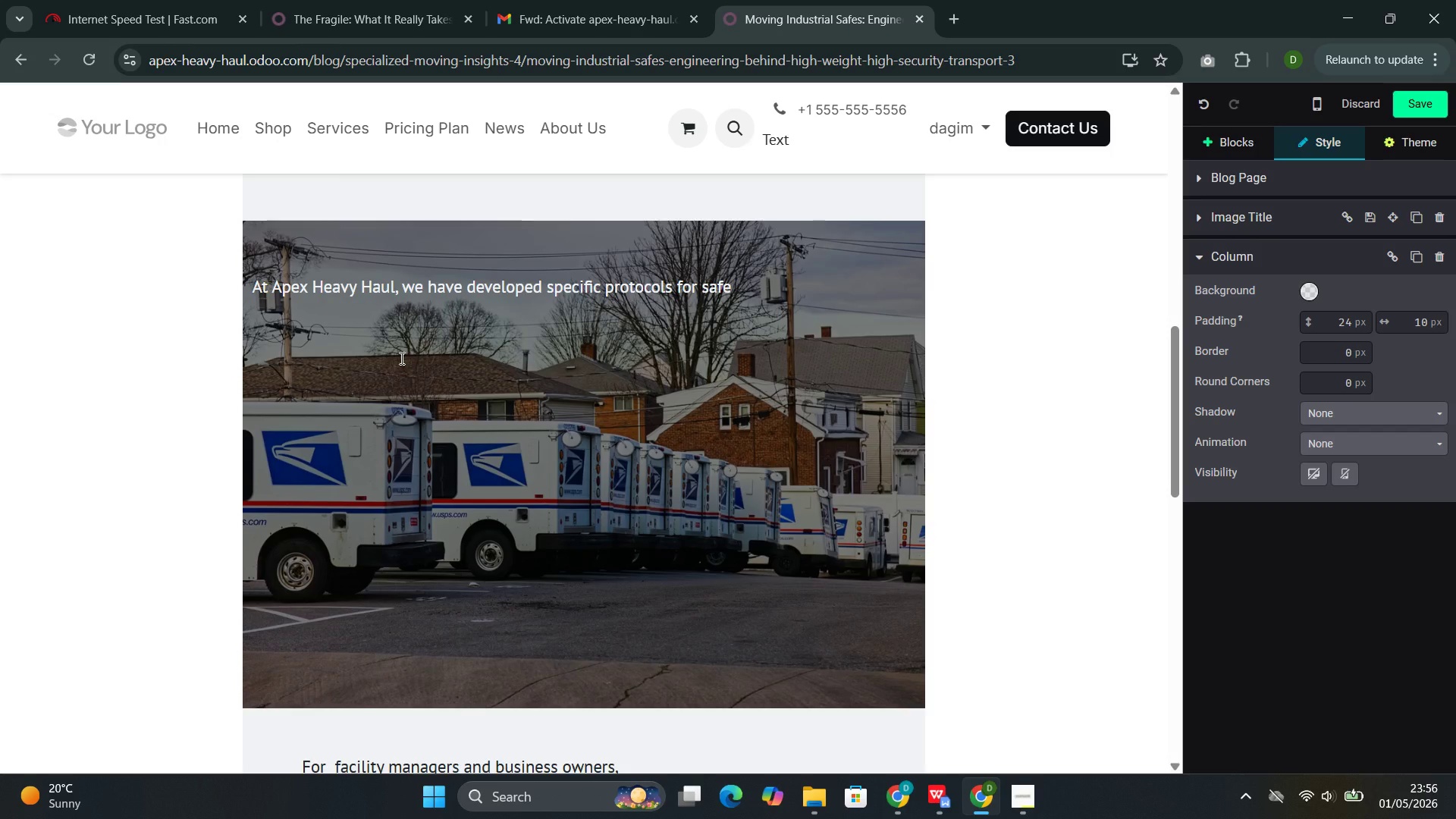 
wait(11.06)
 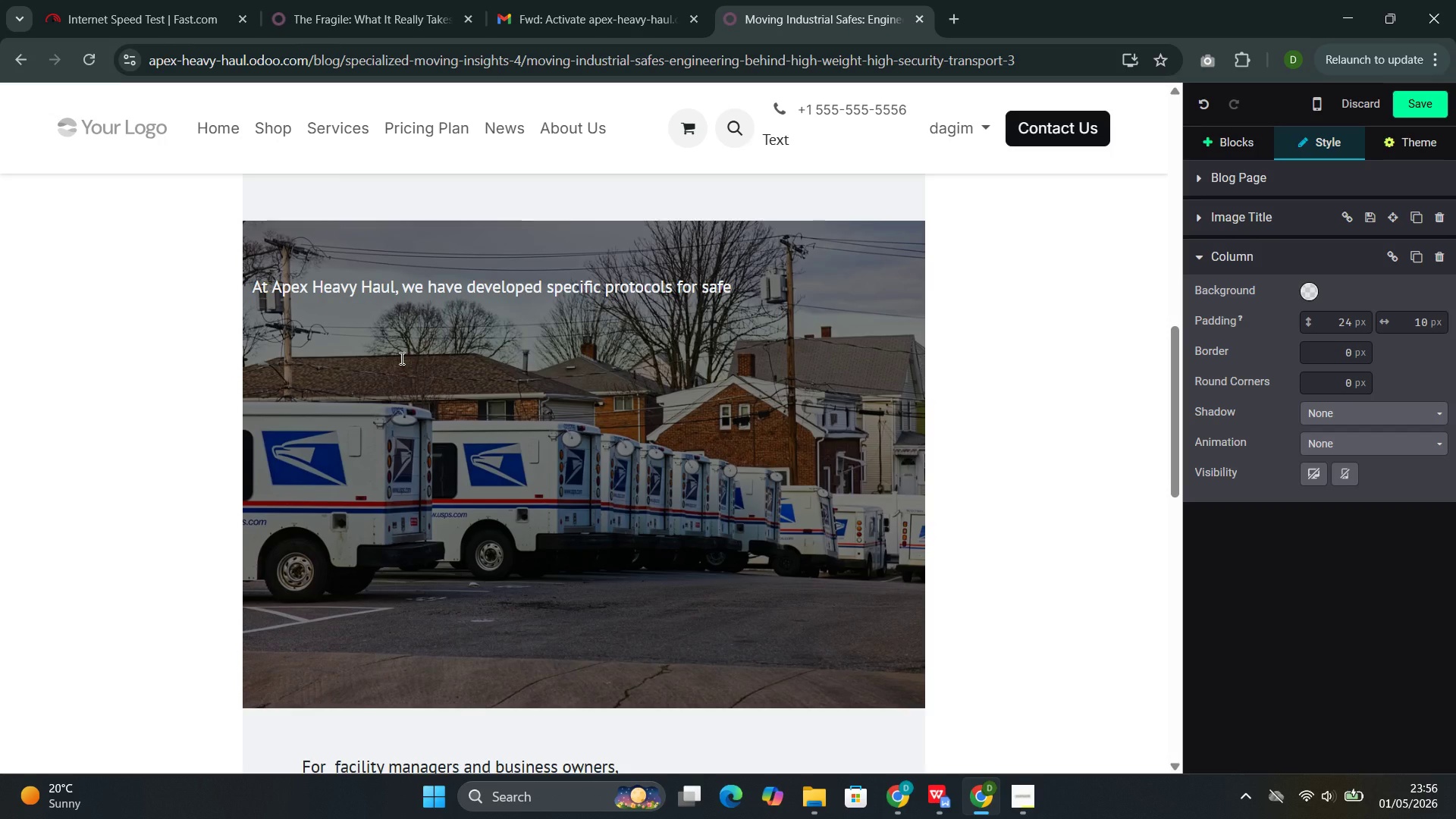 
key(Space)
 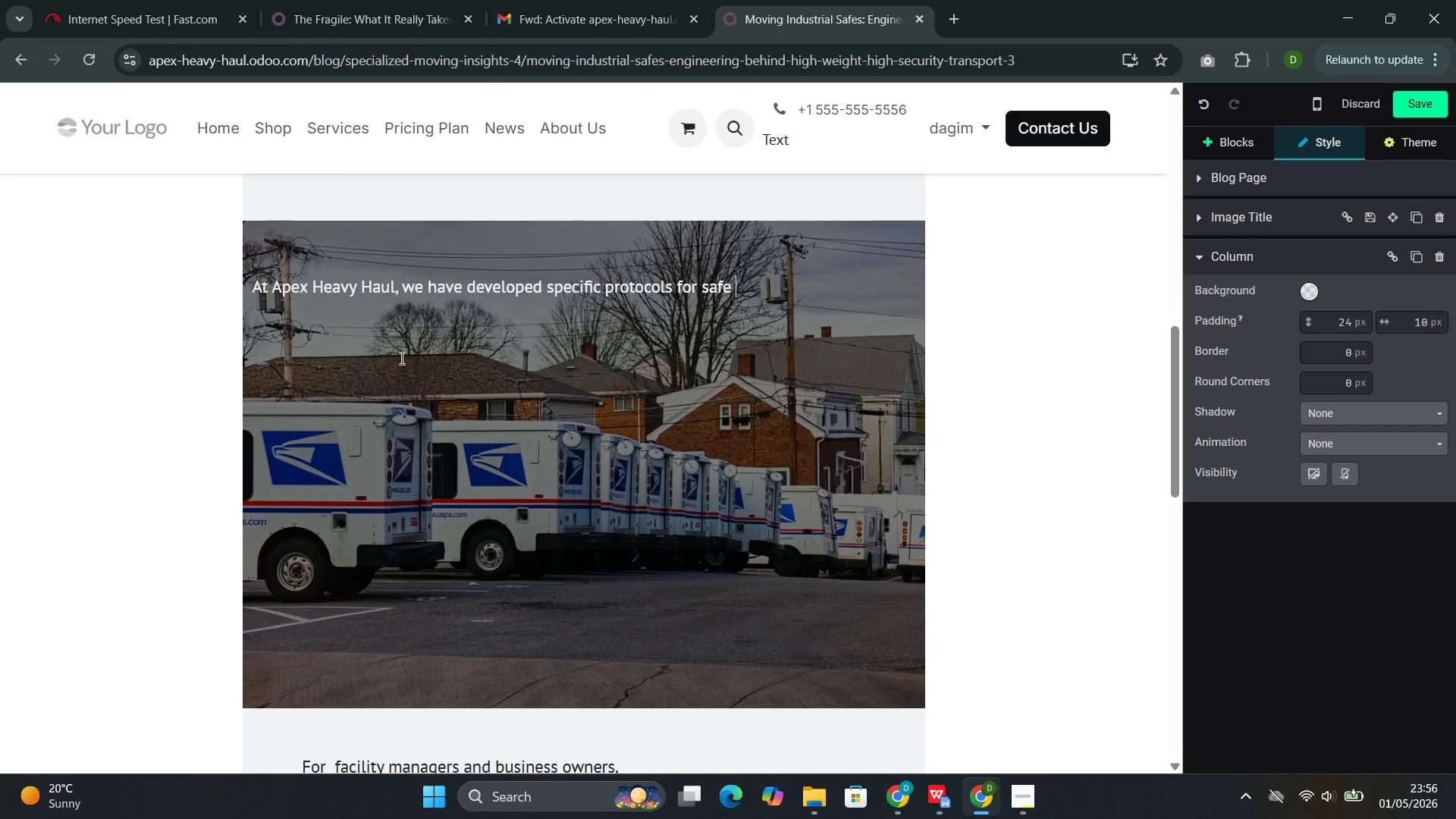 
wait(26.25)
 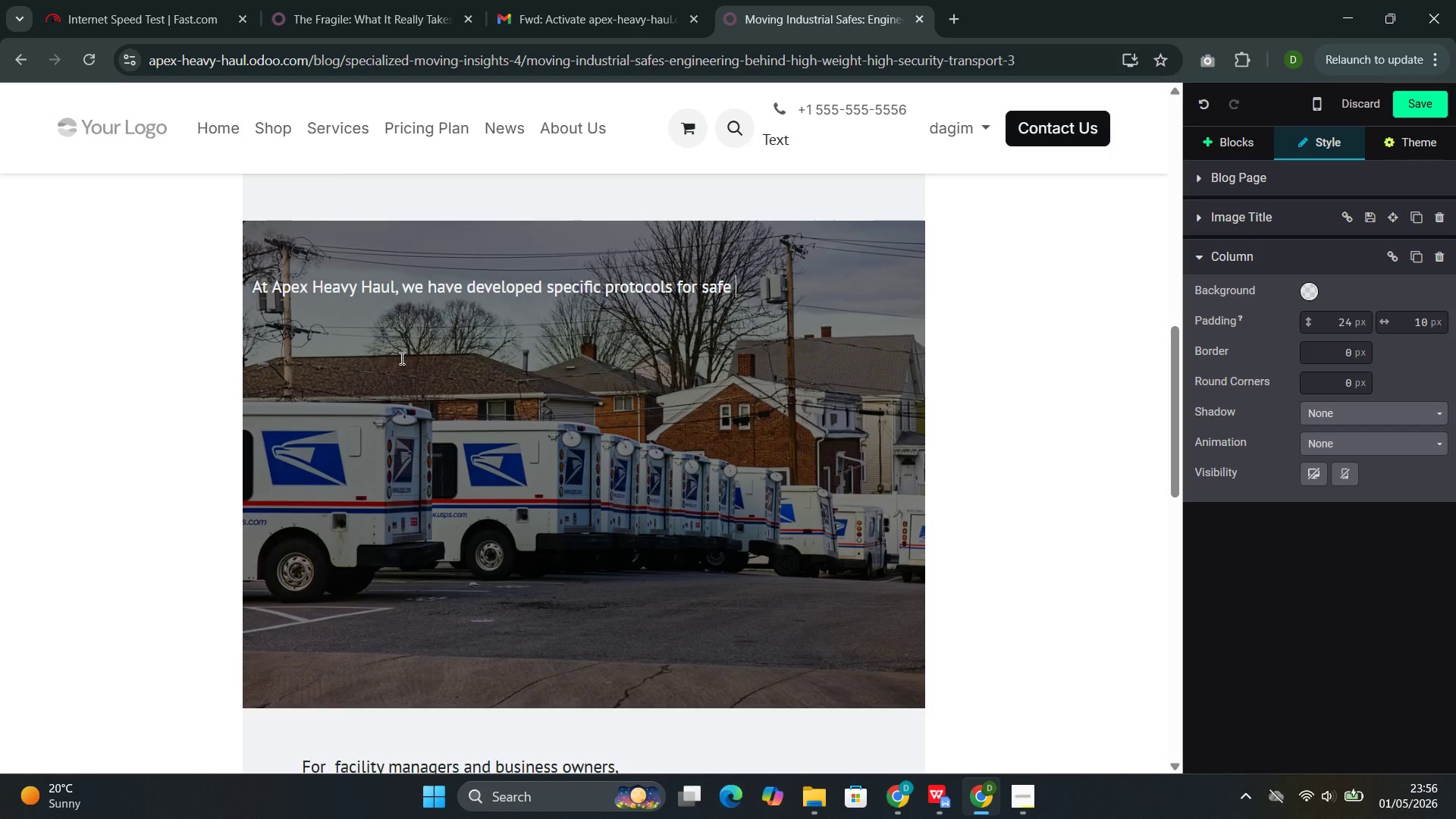 
type(trans)
 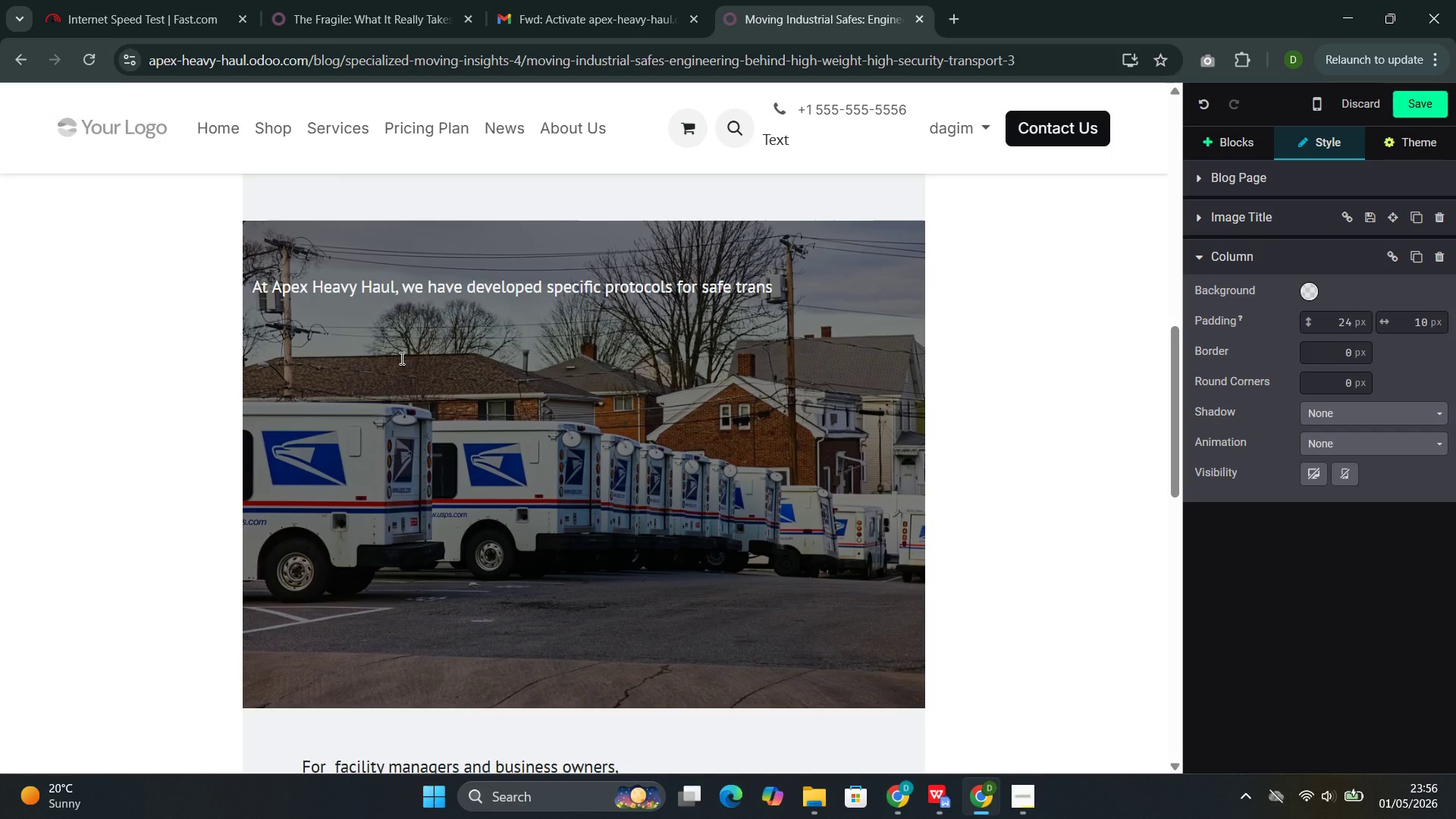 
wait(8.84)
 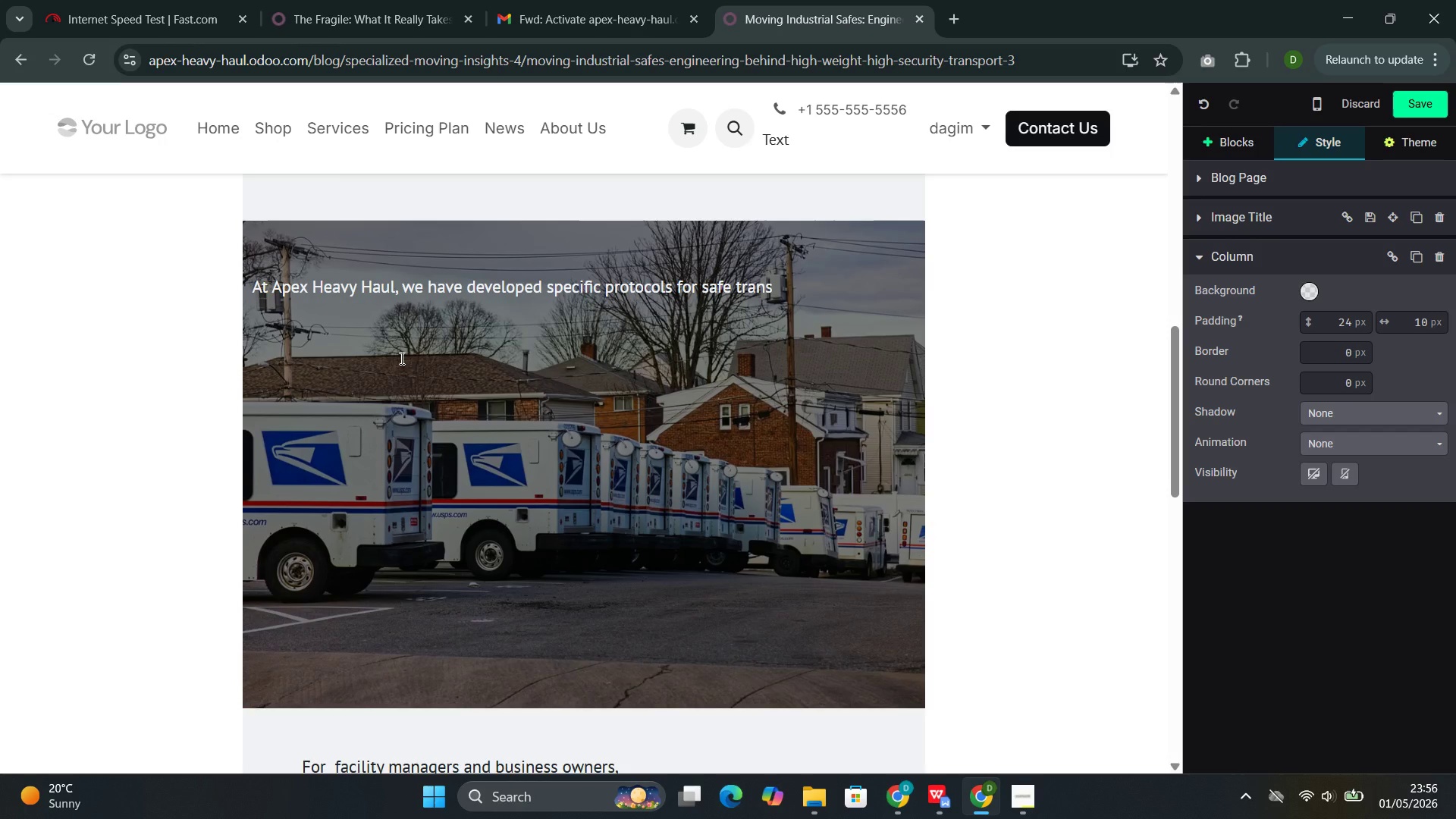 
type(sport)
 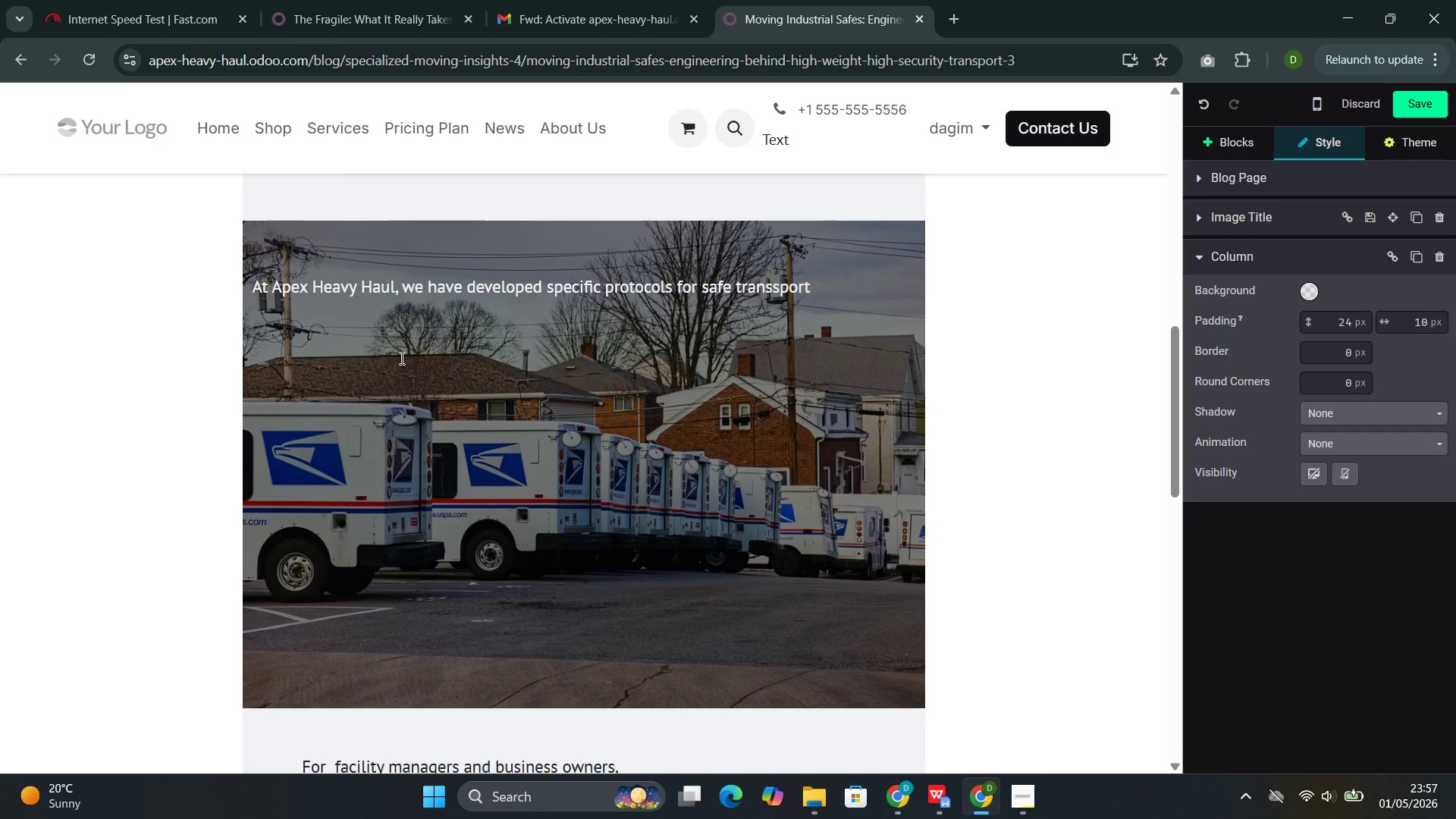 
type( that )
 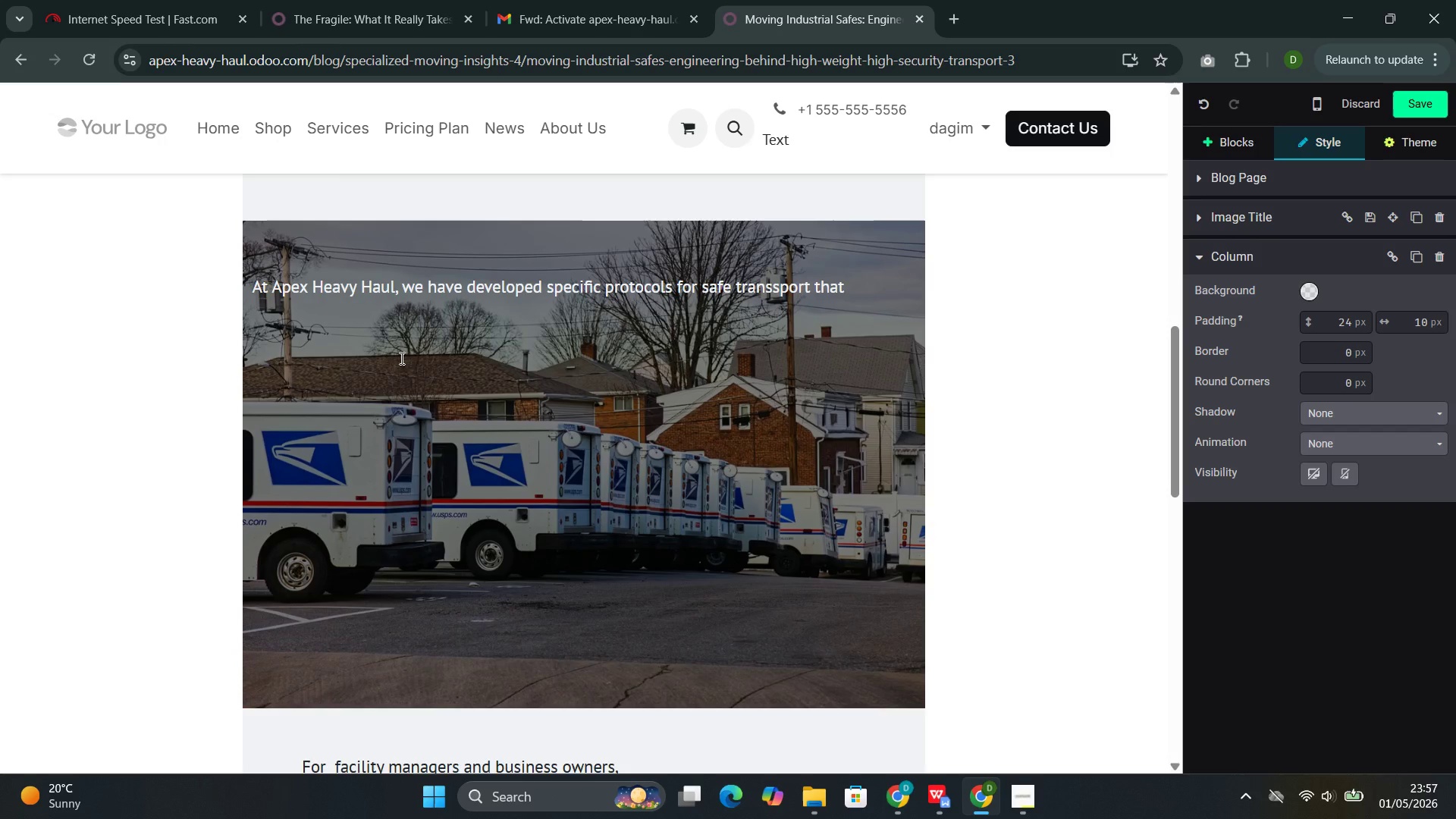 
wait(6.7)
 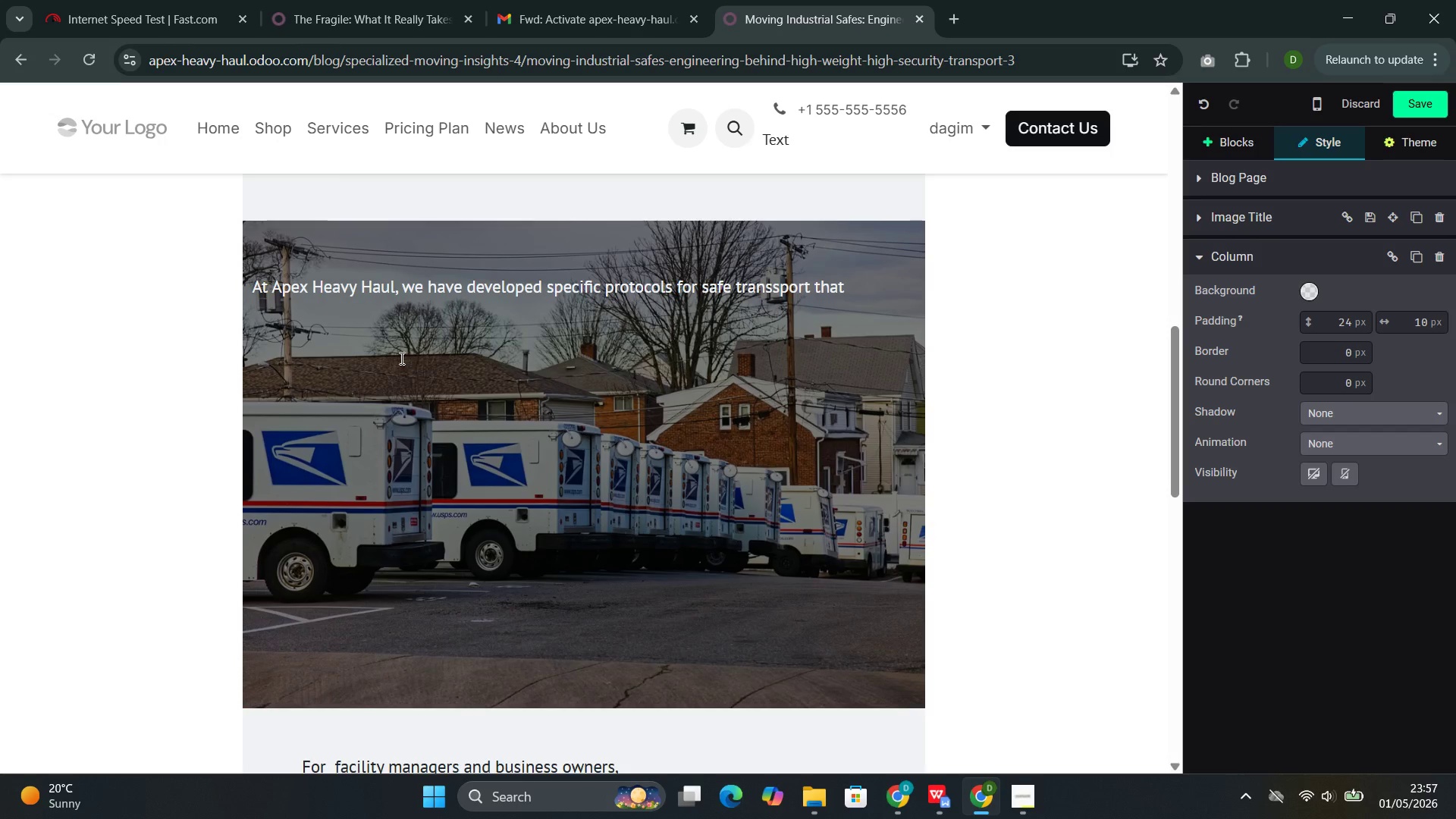 
type(address each )
 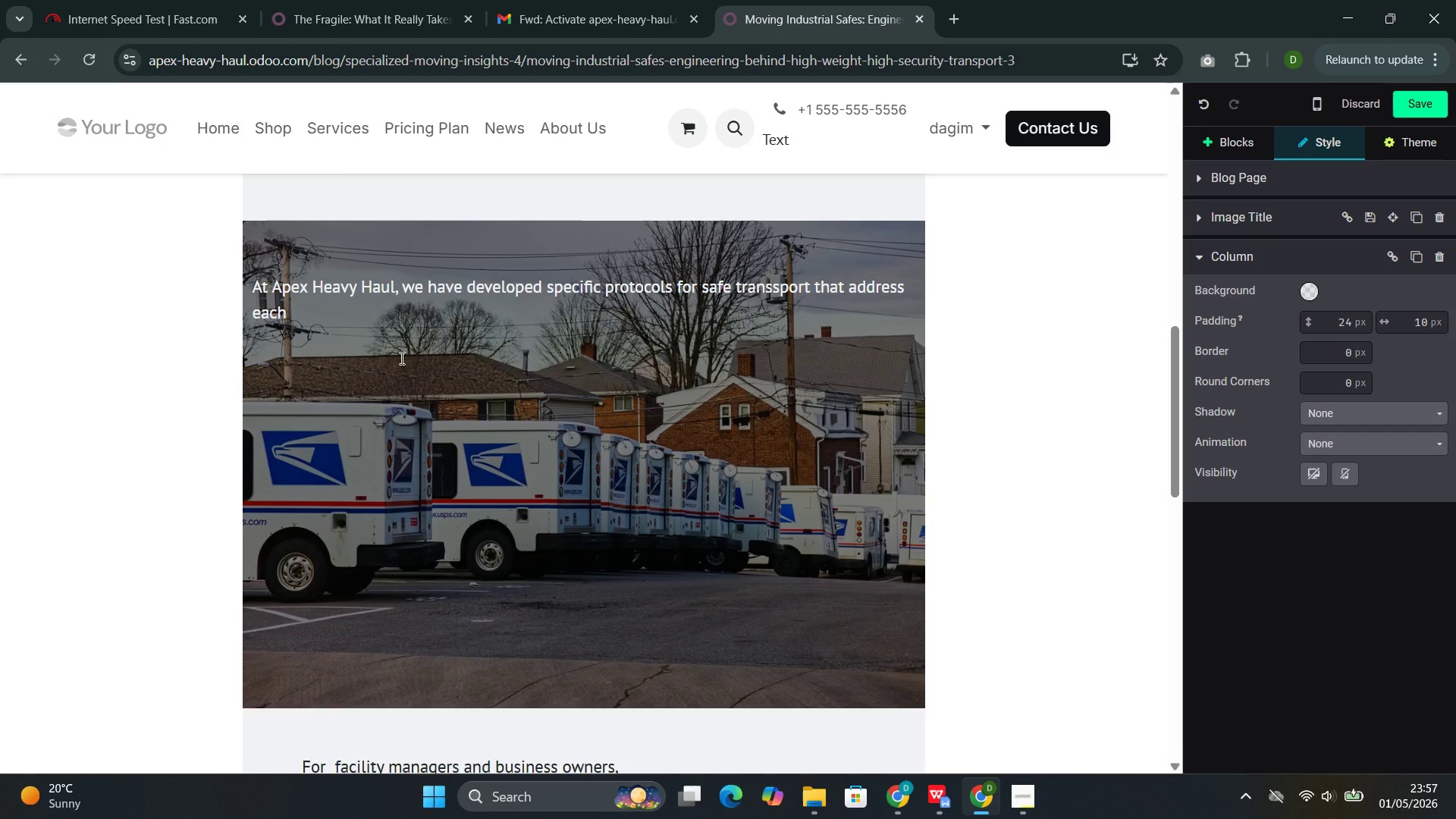 
wait(5.28)
 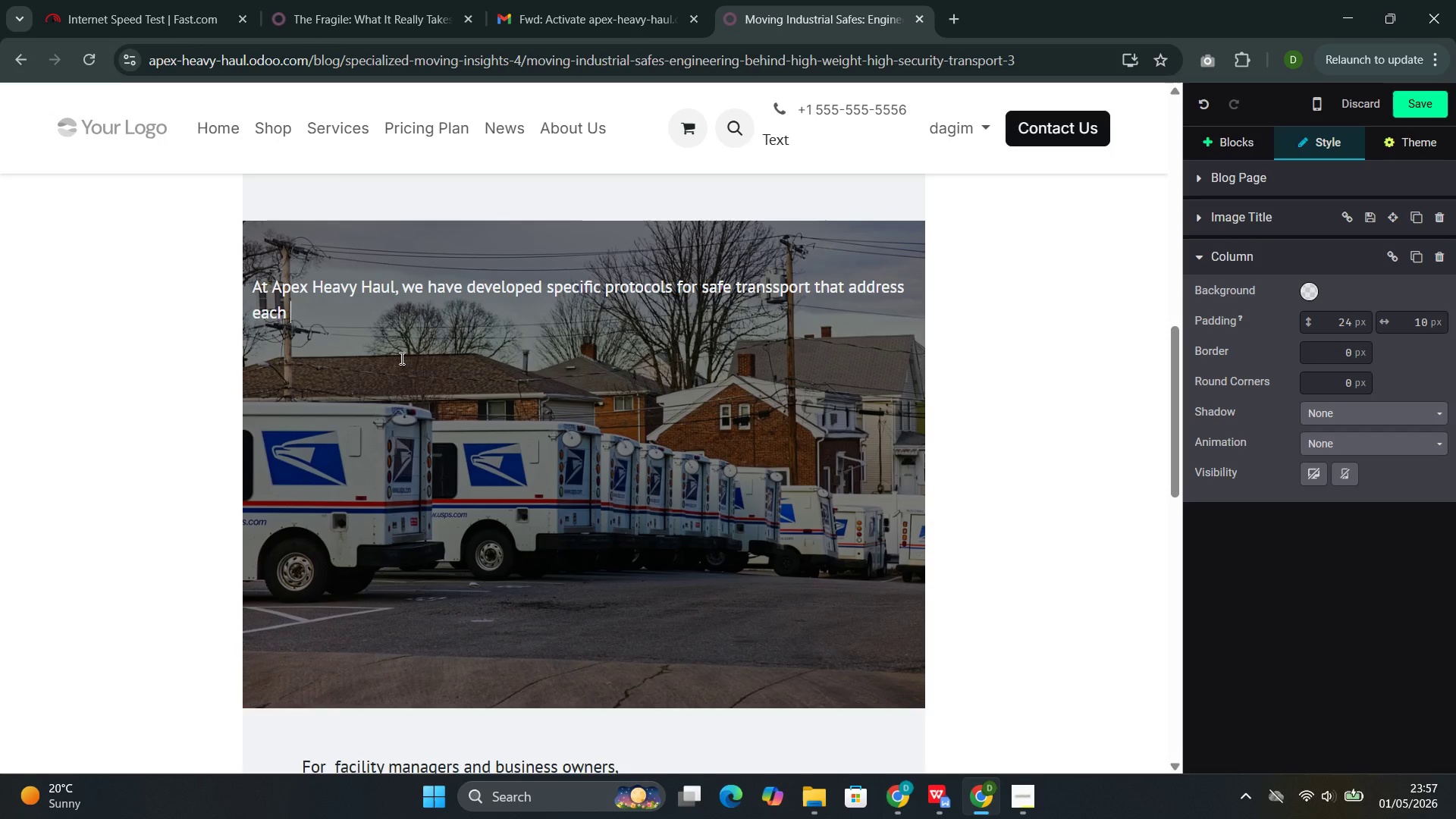 
type(OF THESE CHALLENGES )
key(Backspace)
type(. This )
 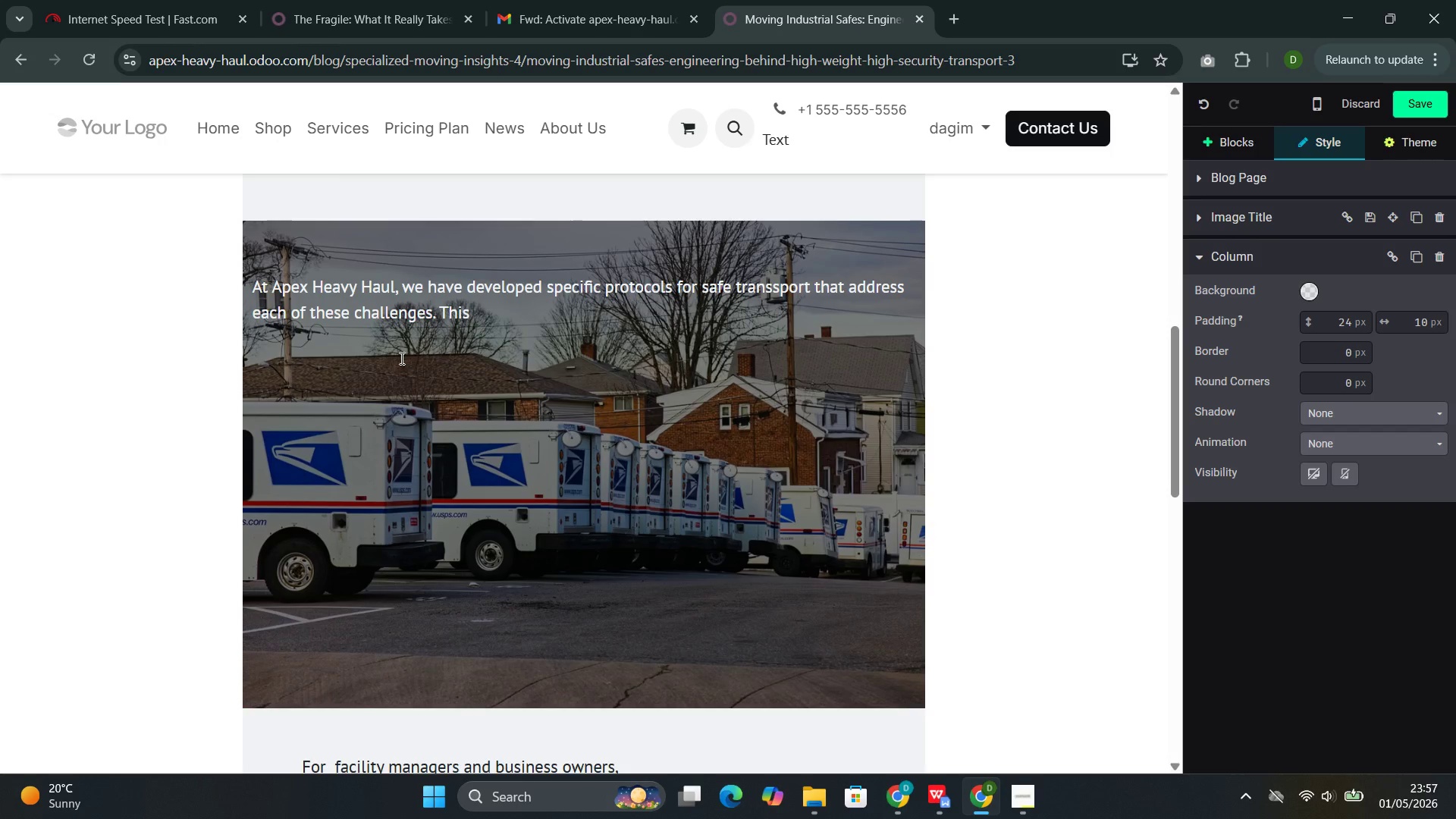 
hold_key(key=CapsLock, duration=0.41)
 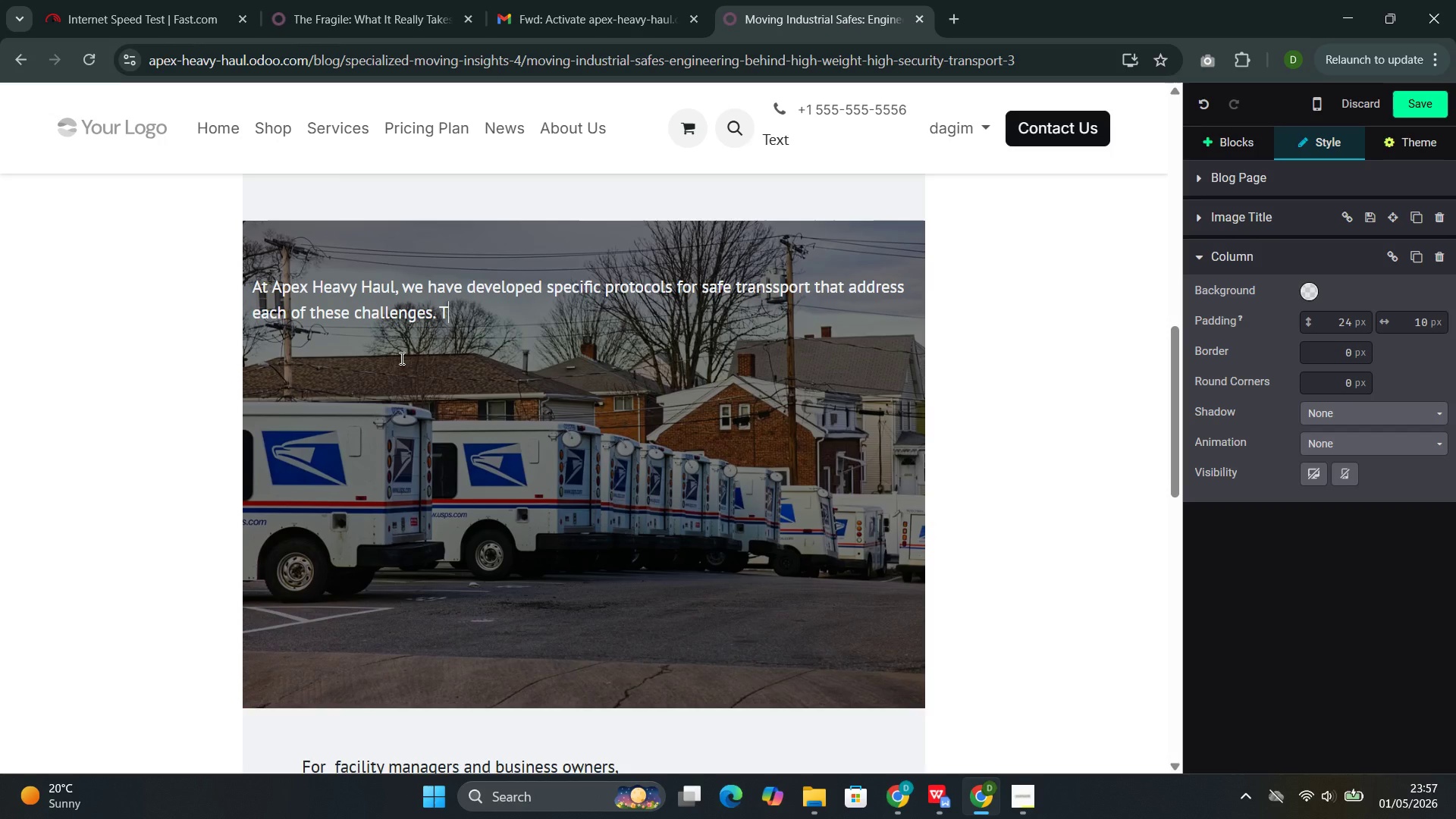 
wait(5.64)
 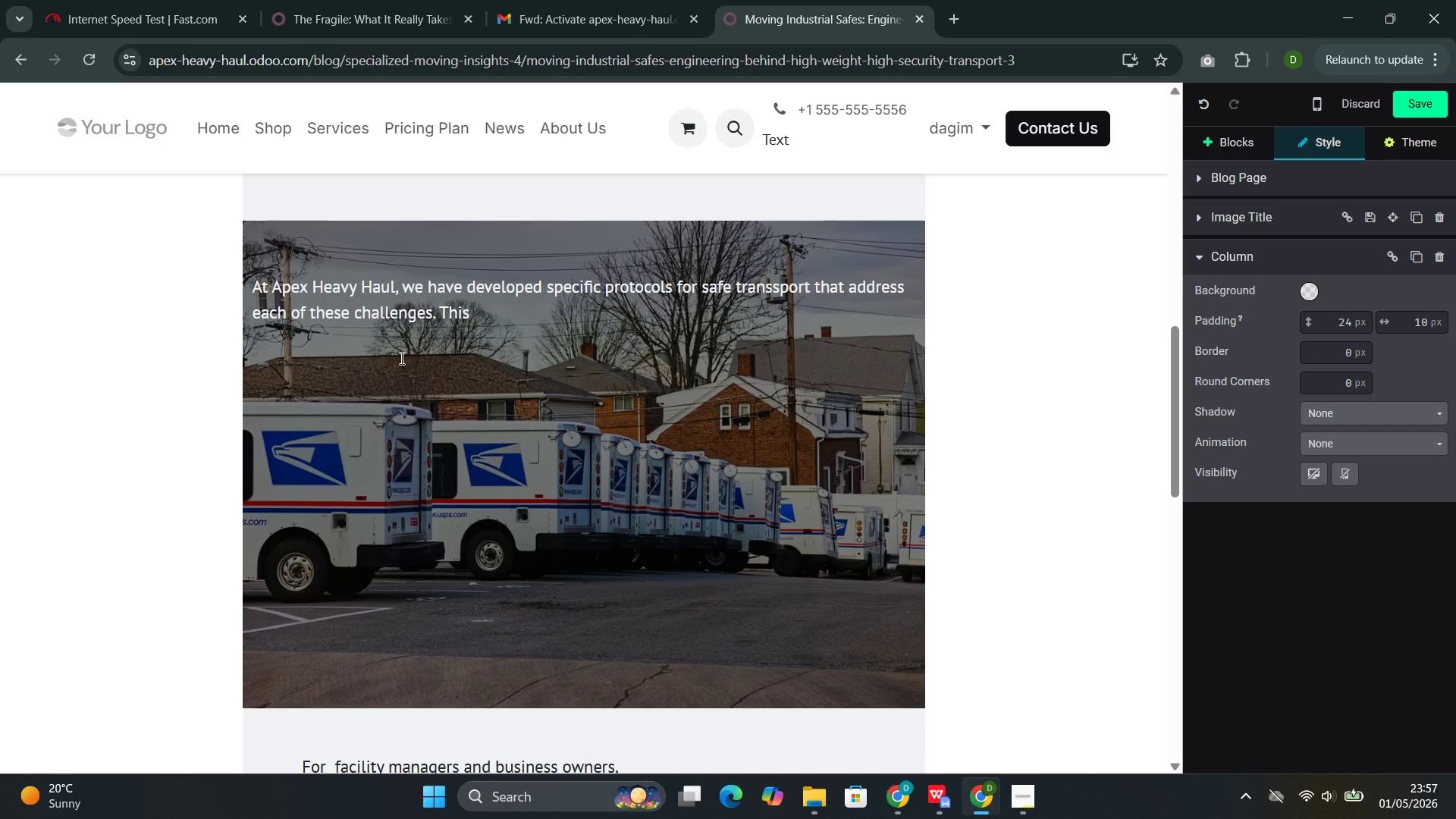 
type(POST EXAMINES WHAT )
 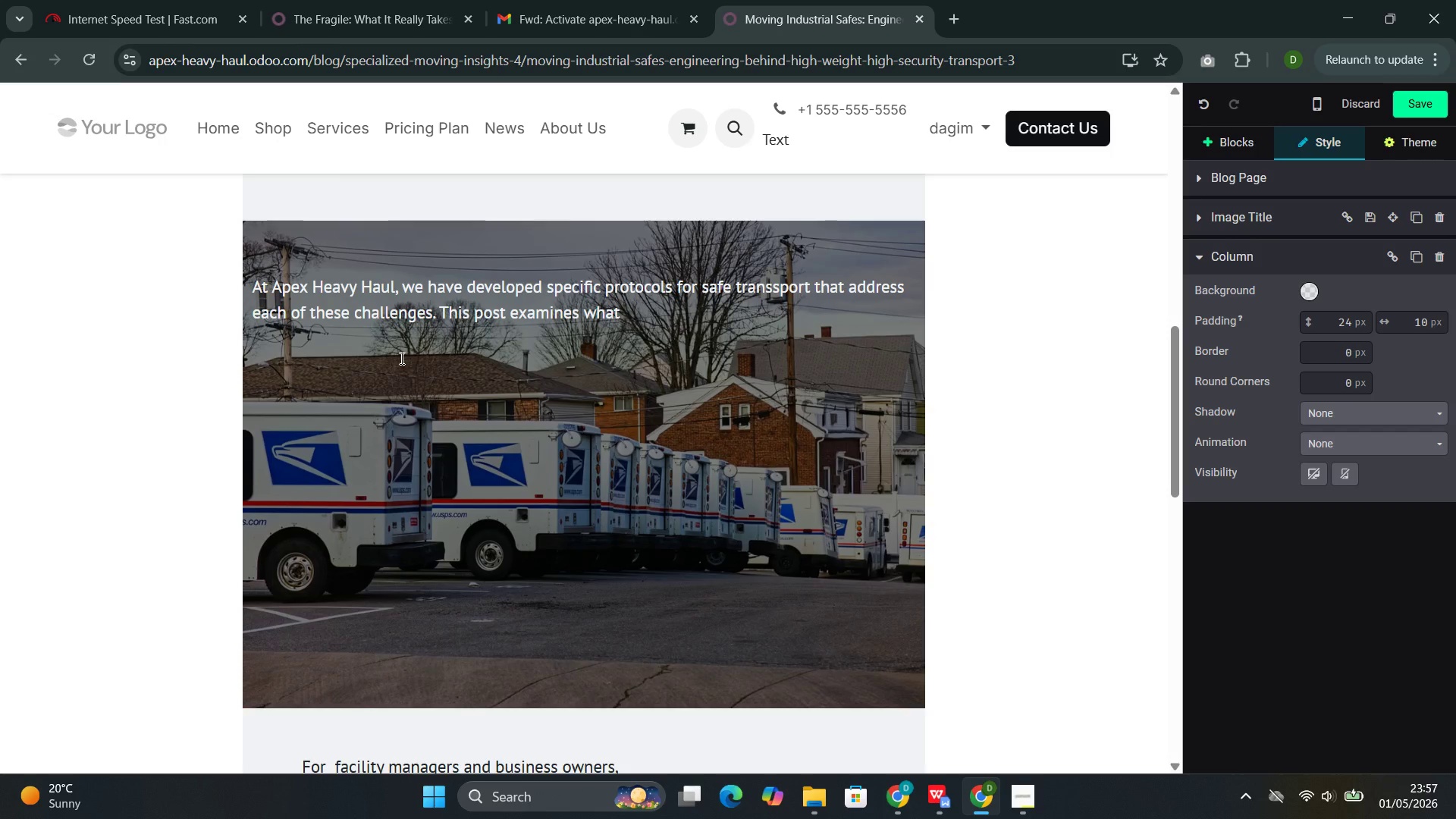 
type(IS REQUIRED TO MOVE AN IDUSTRIAL DAFE )
 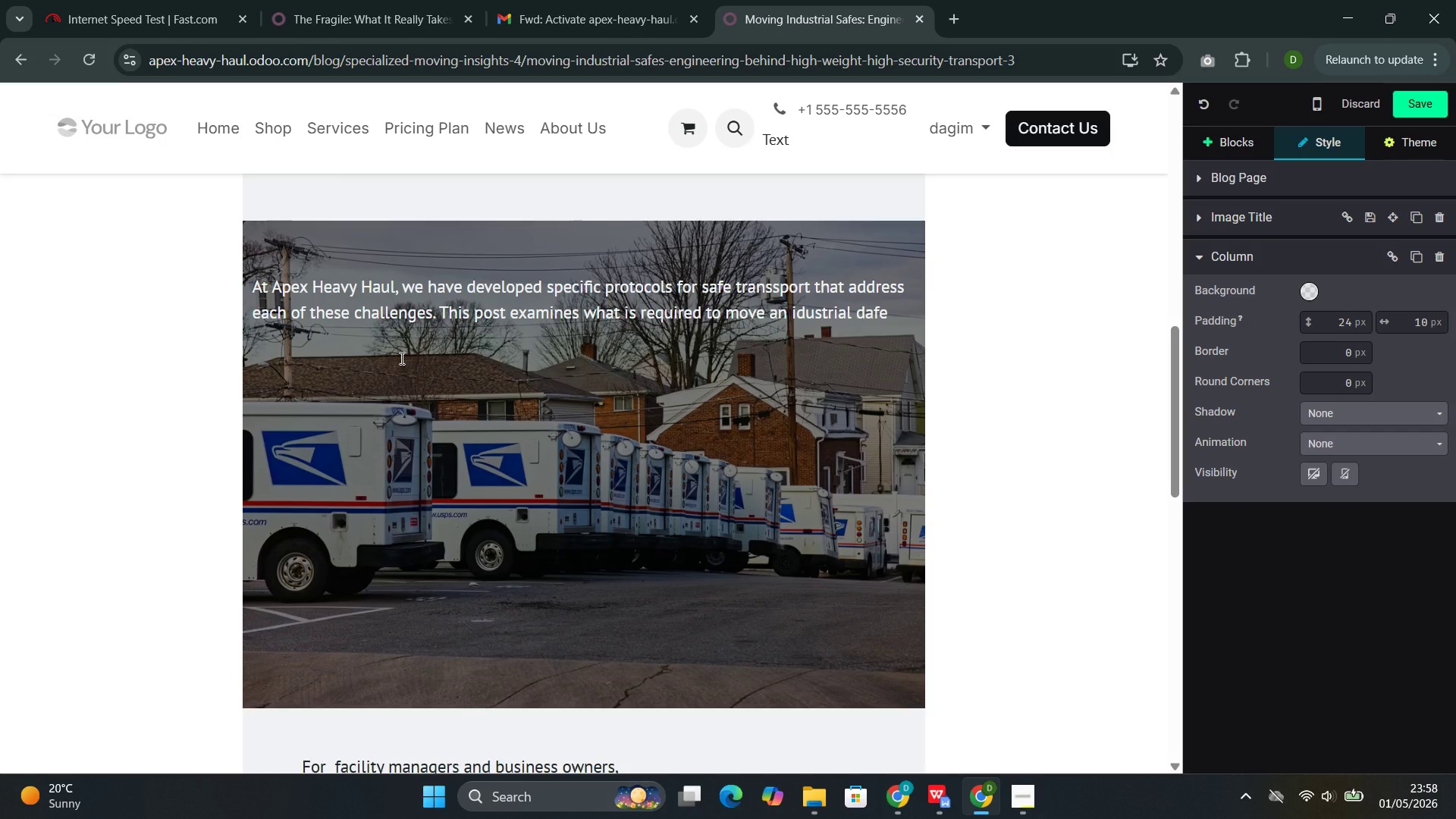 
wait(9.11)
 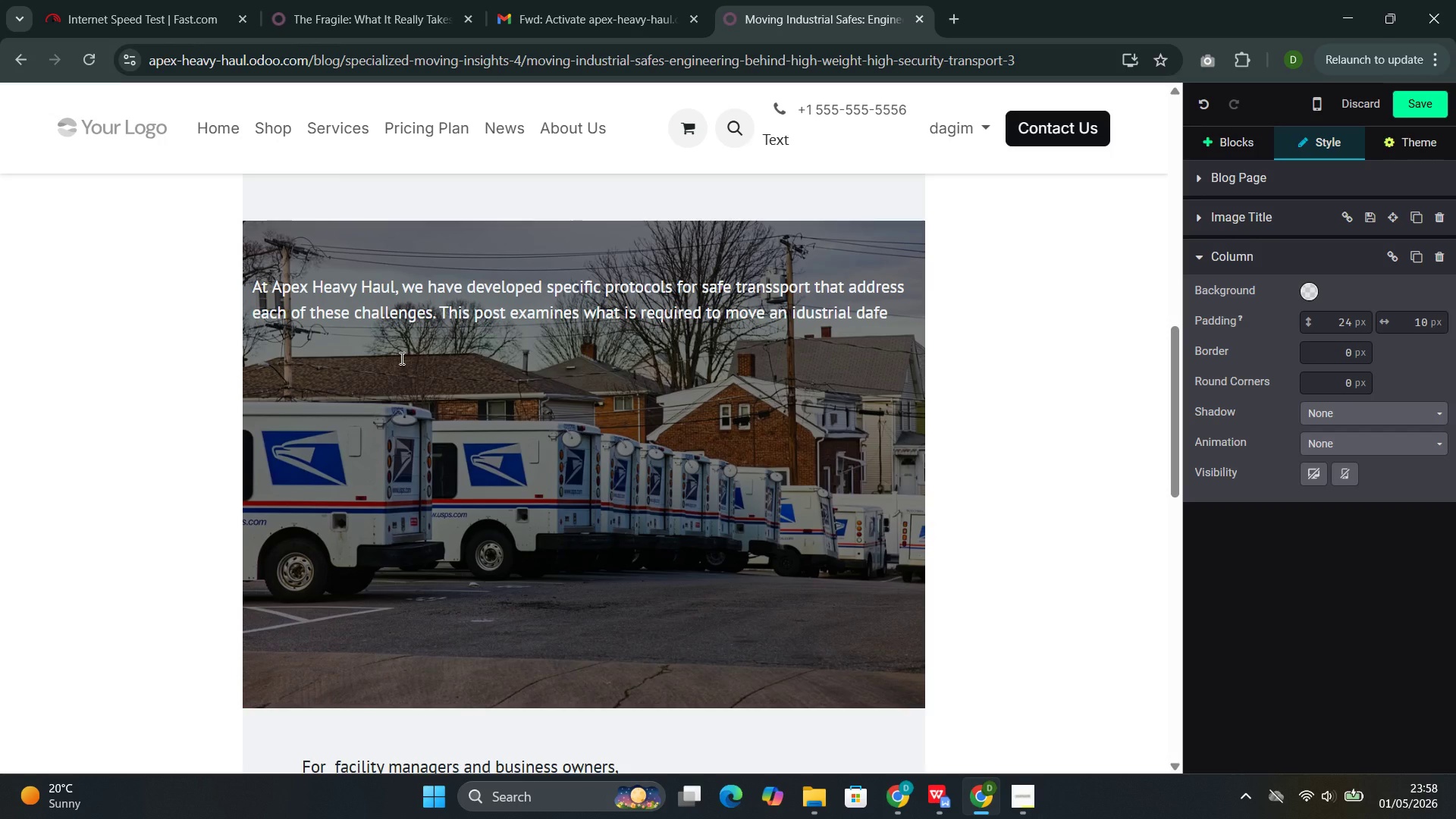 
type(WIHTOUT)
 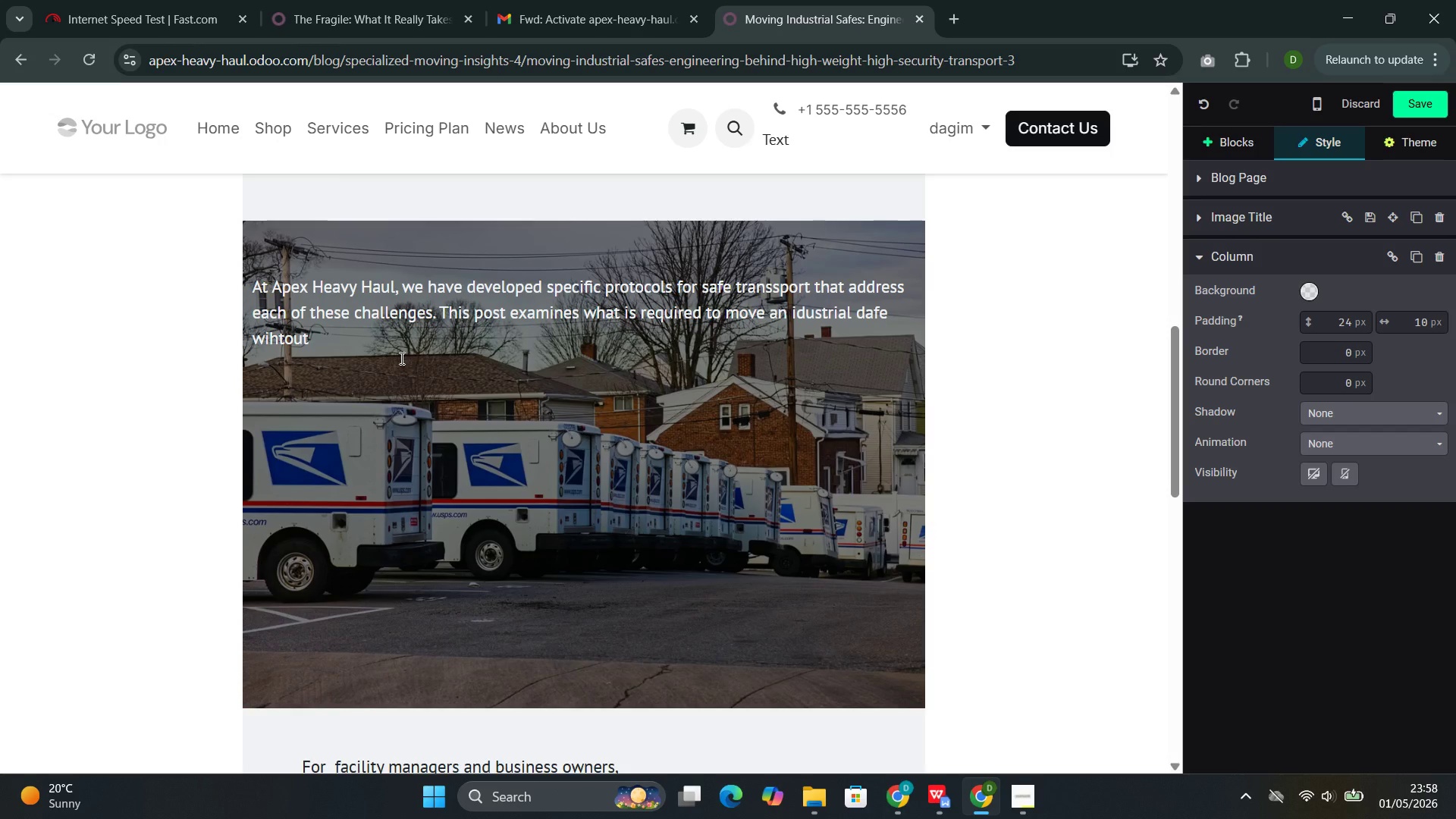 
wait(26.03)
 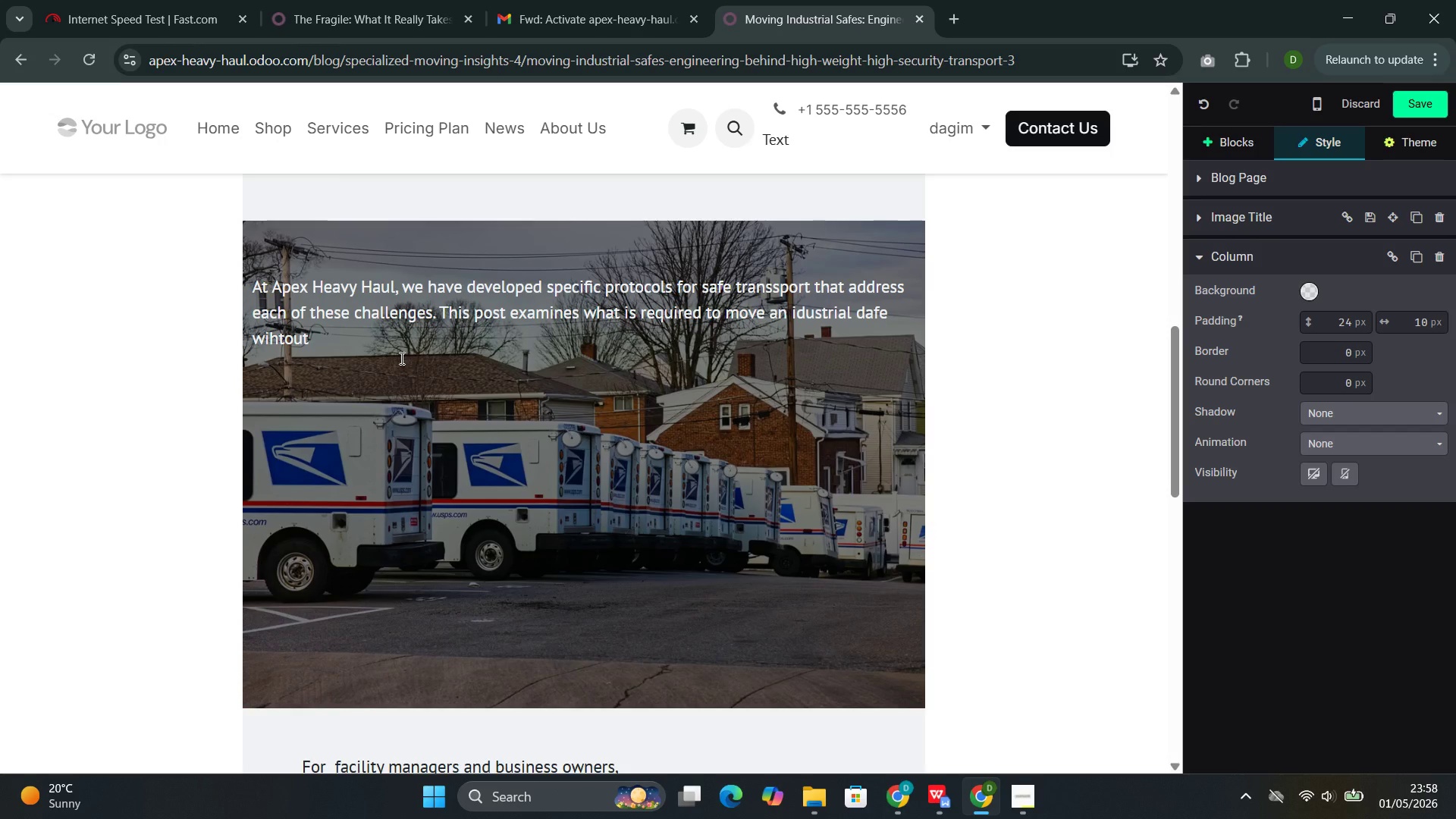 
type( DAMAGE TO THE SATE )
key(Backspace)
key(Backspace)
key(Backspace)
type(G)
key(Backspace)
type(FE)
 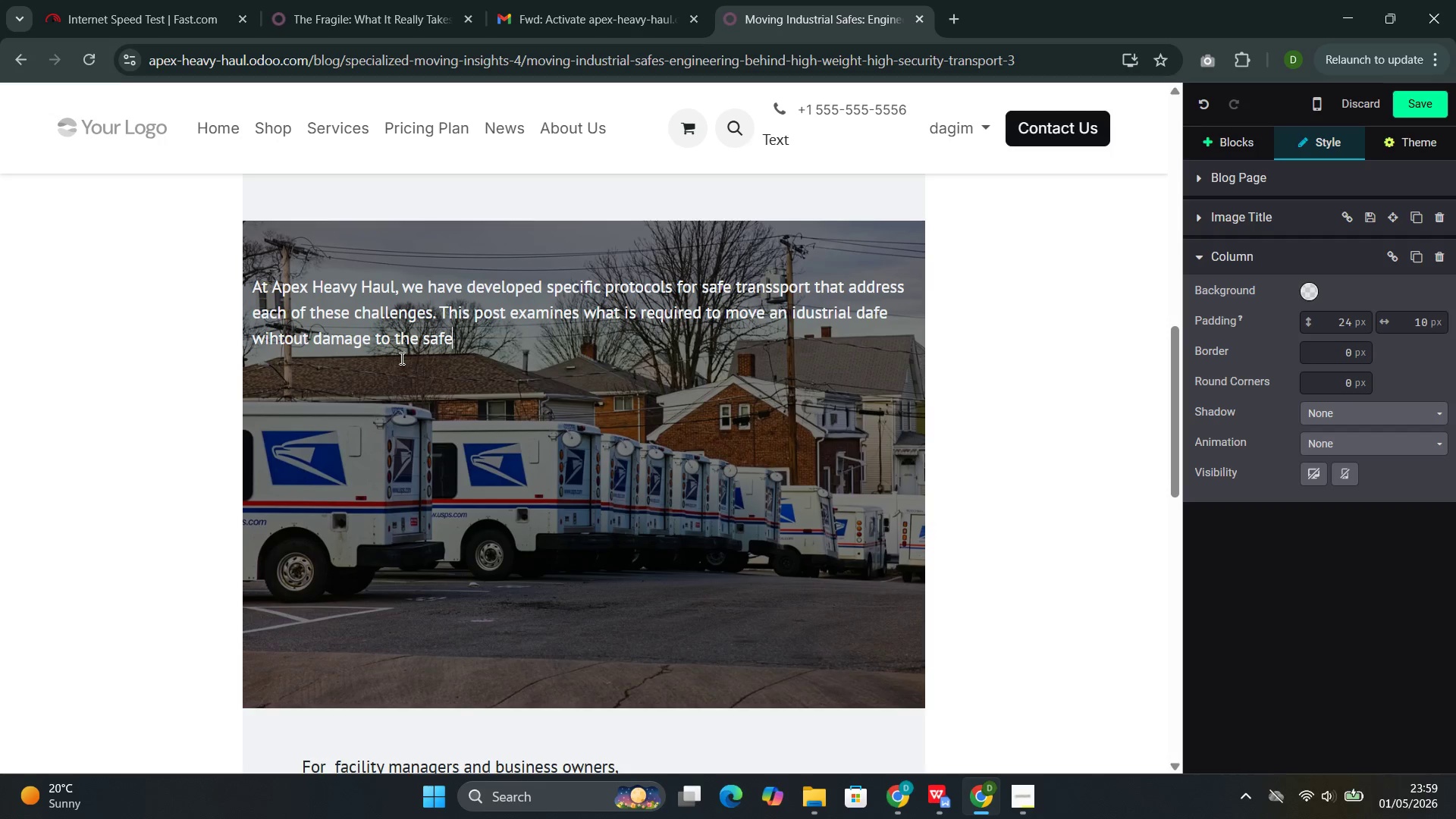 
type( )
key(Backspace)
type(, THE PROPERTY )
key(Backspace)
type(, OR THE PEOPLE INVOLVED.)
 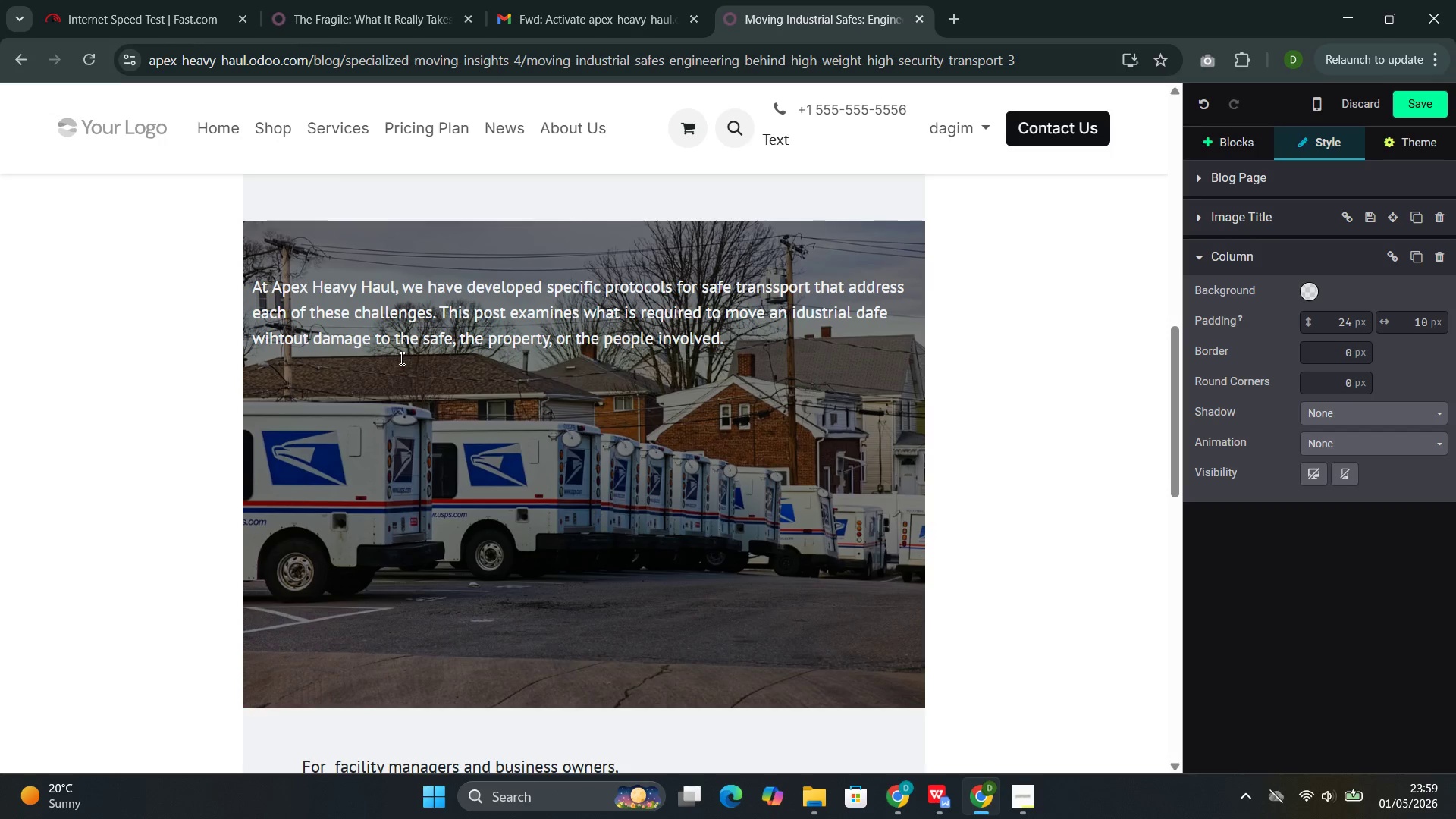 
wait(14.09)
 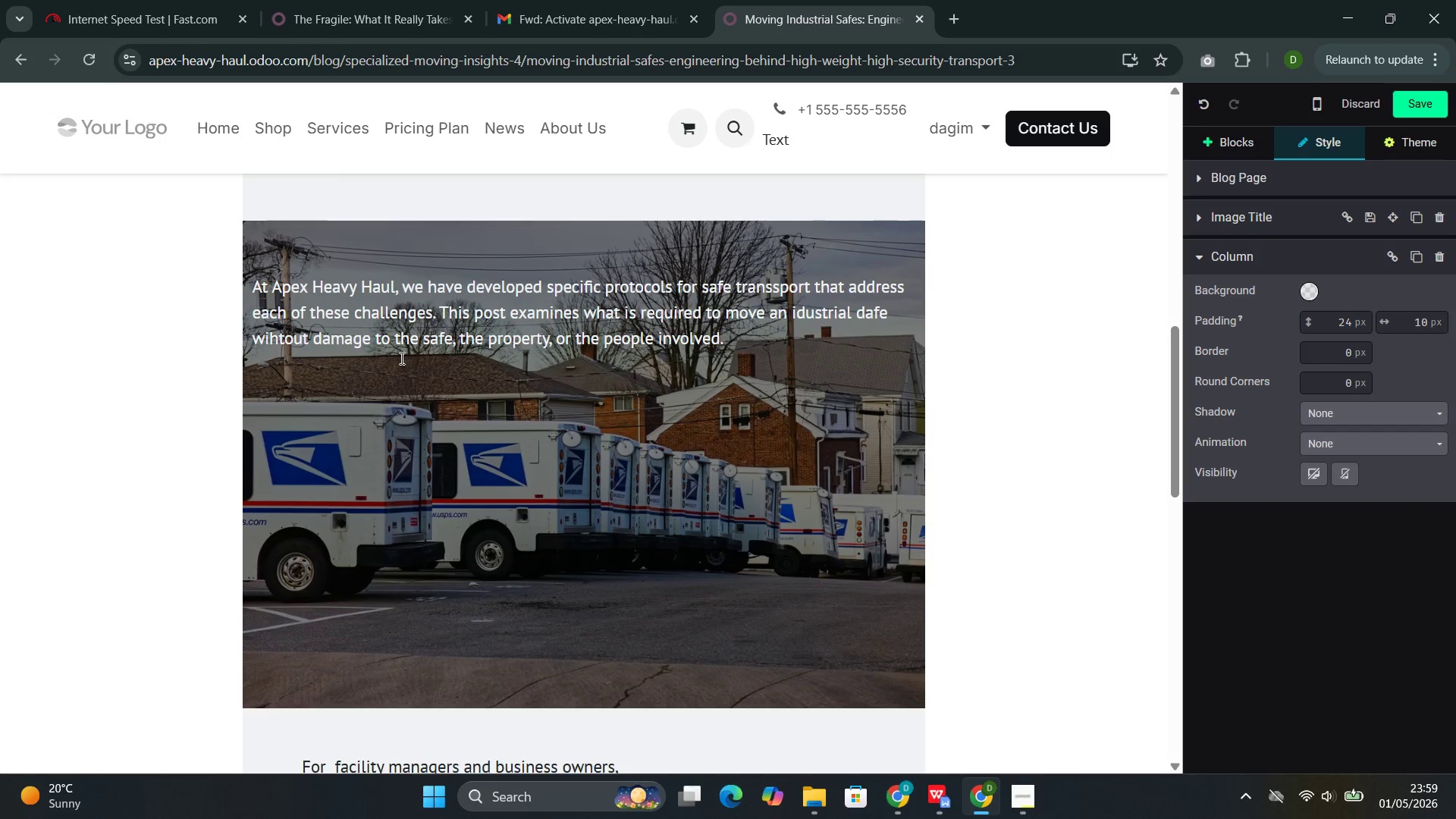 
left_click([1246, 136])
 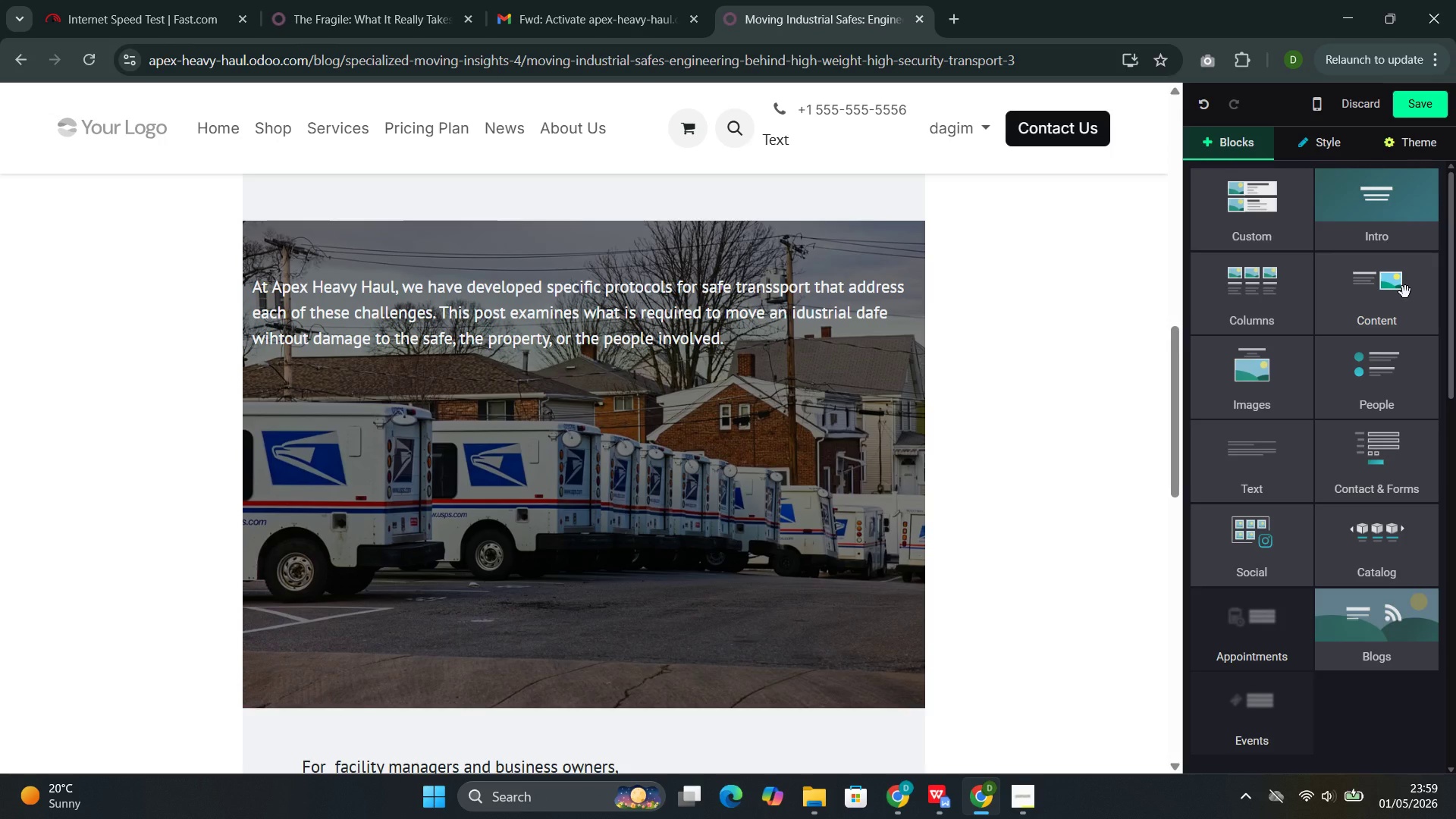 
left_click([1405, 292])
 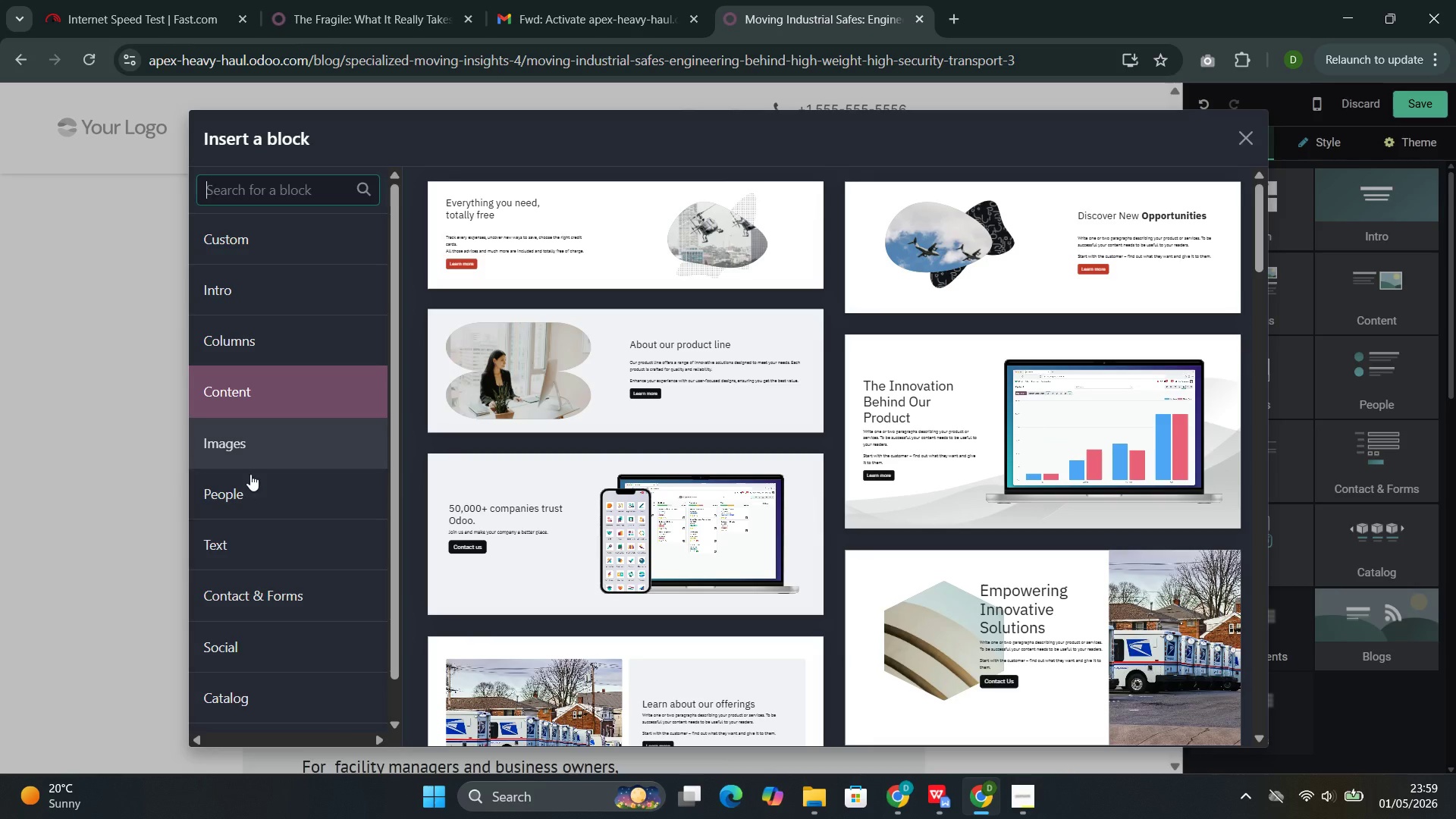 
left_click([237, 550])
 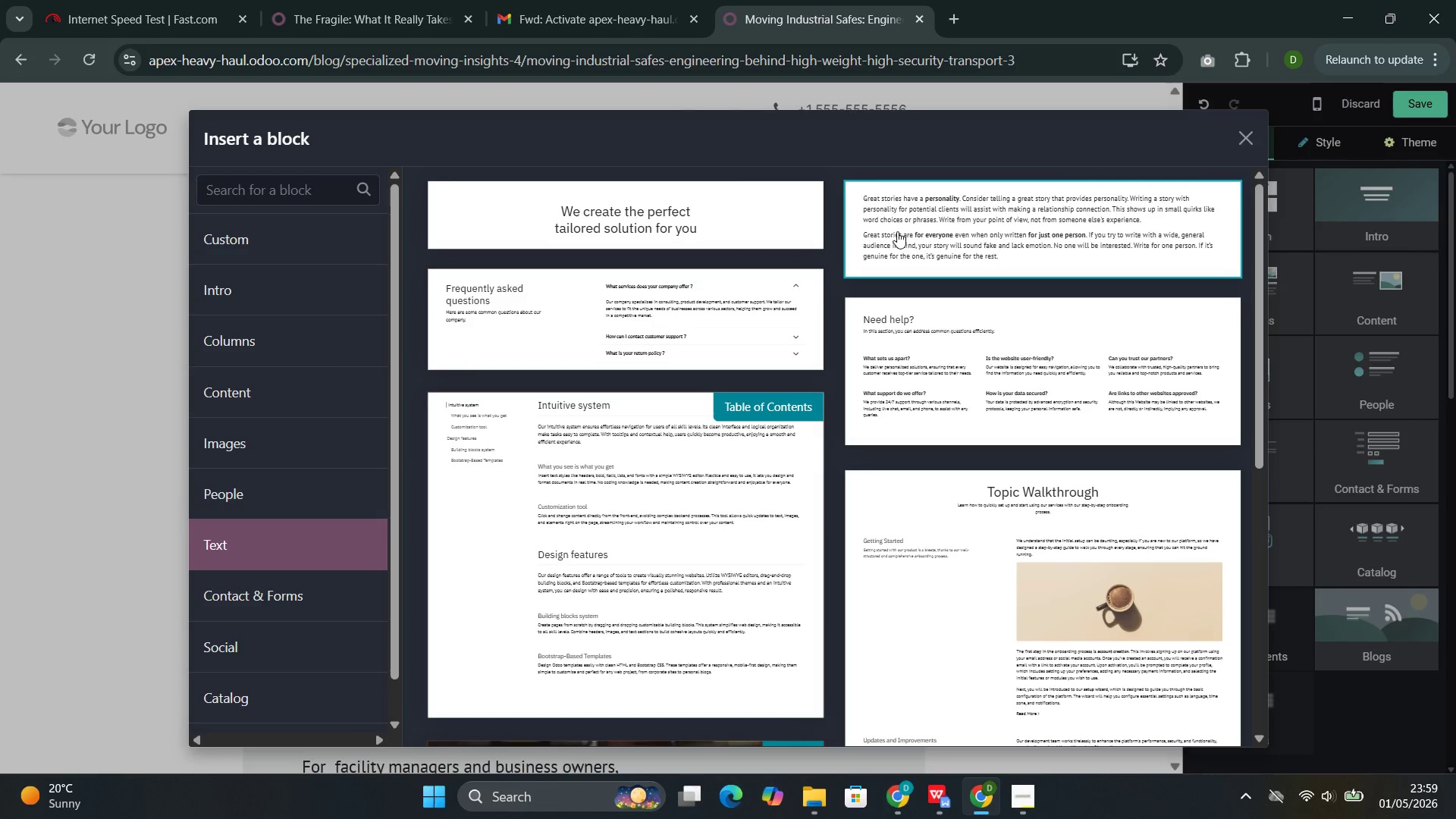 
left_click([961, 211])
 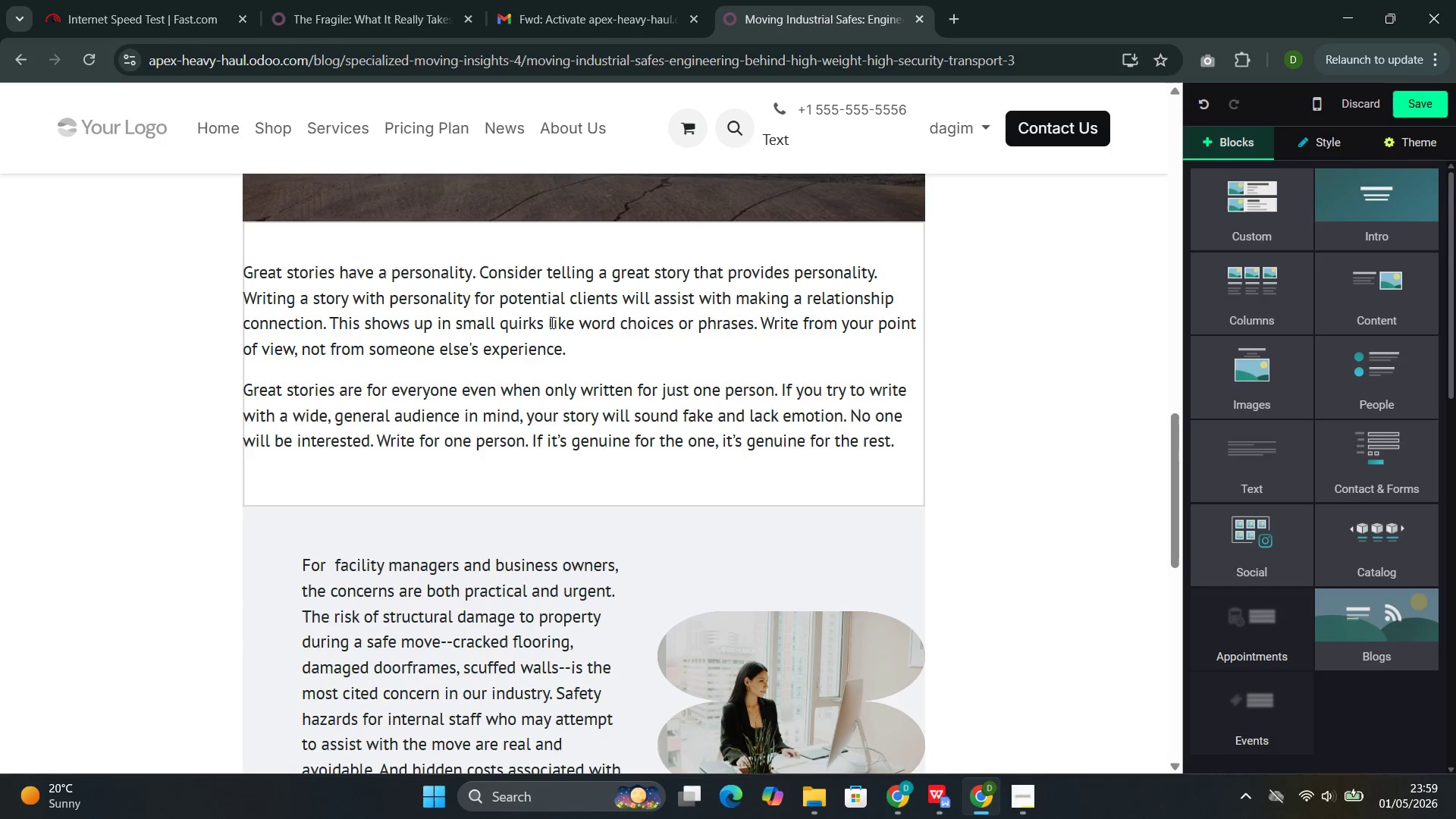 
left_click([562, 369])
 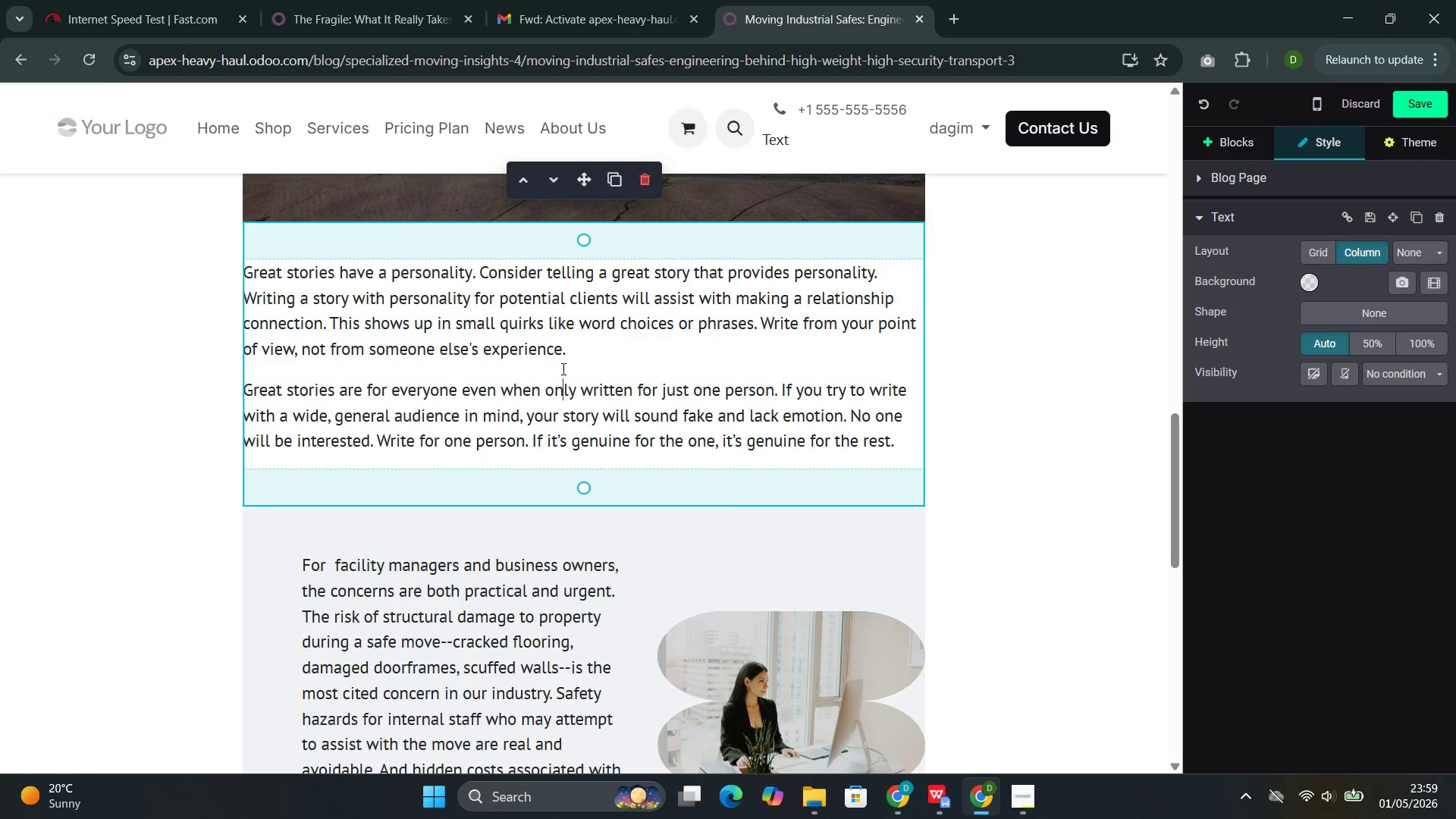 
key(Control+Z)
 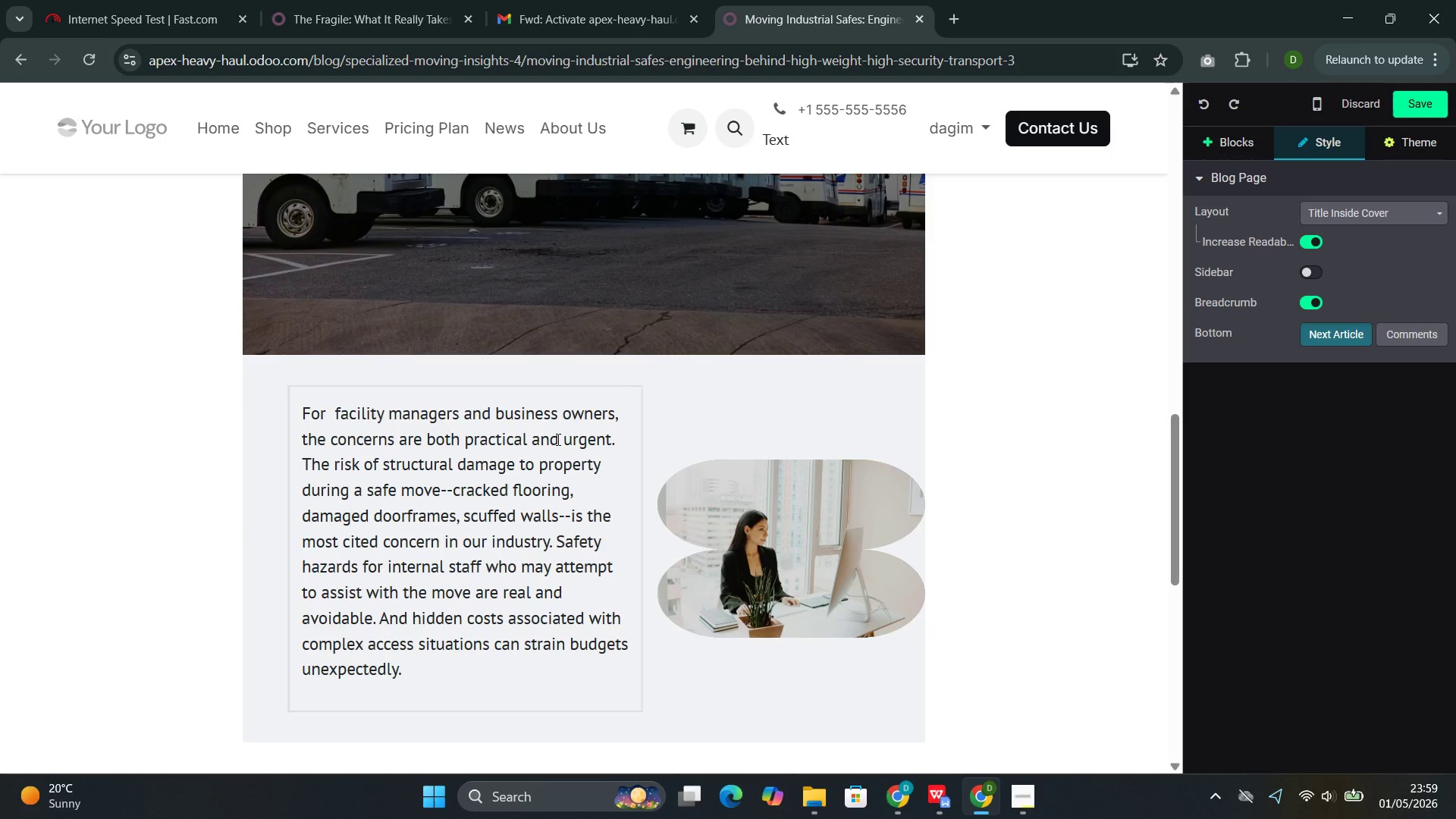 
left_click([635, 402])
 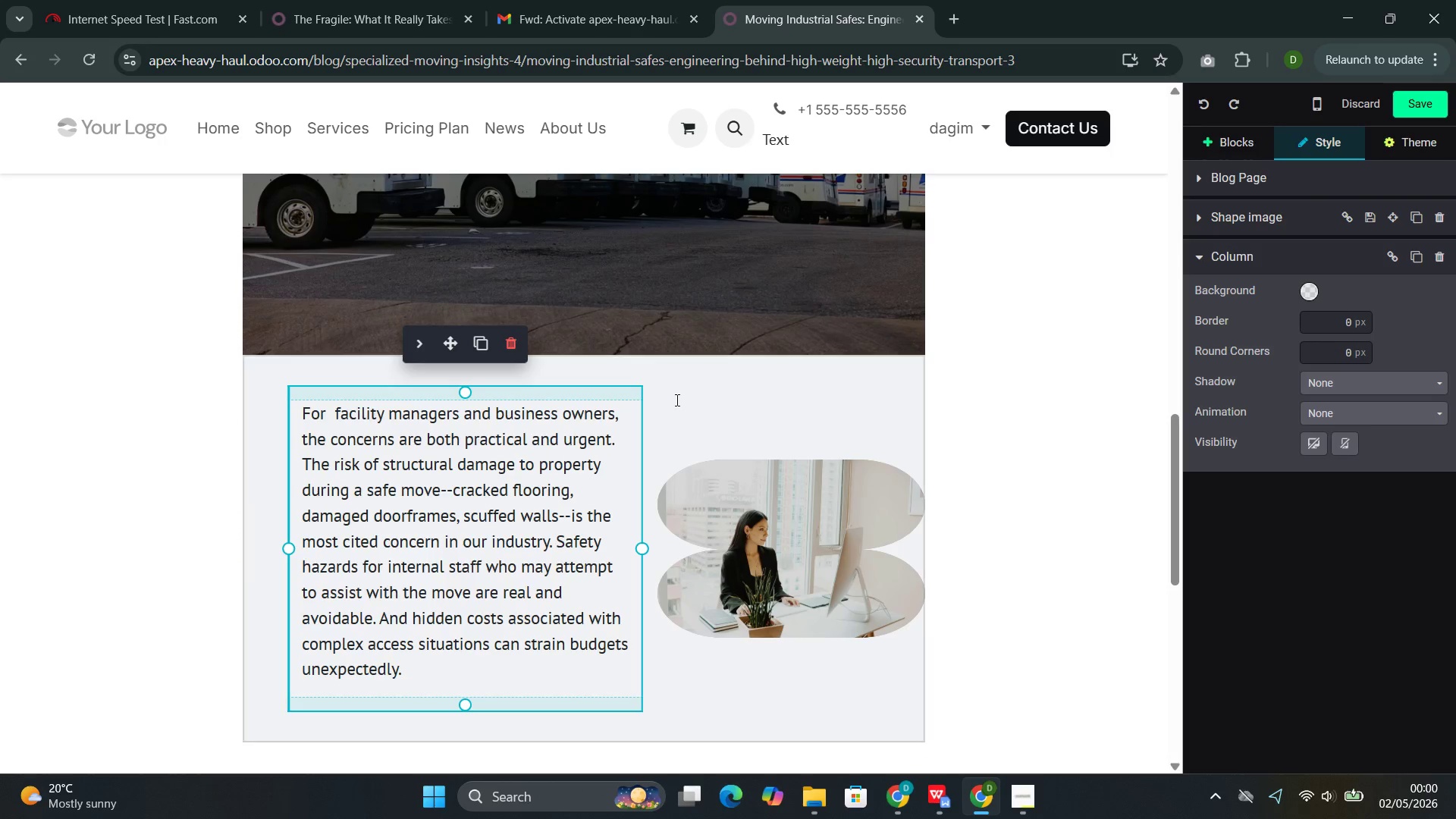 
left_click([676, 400])
 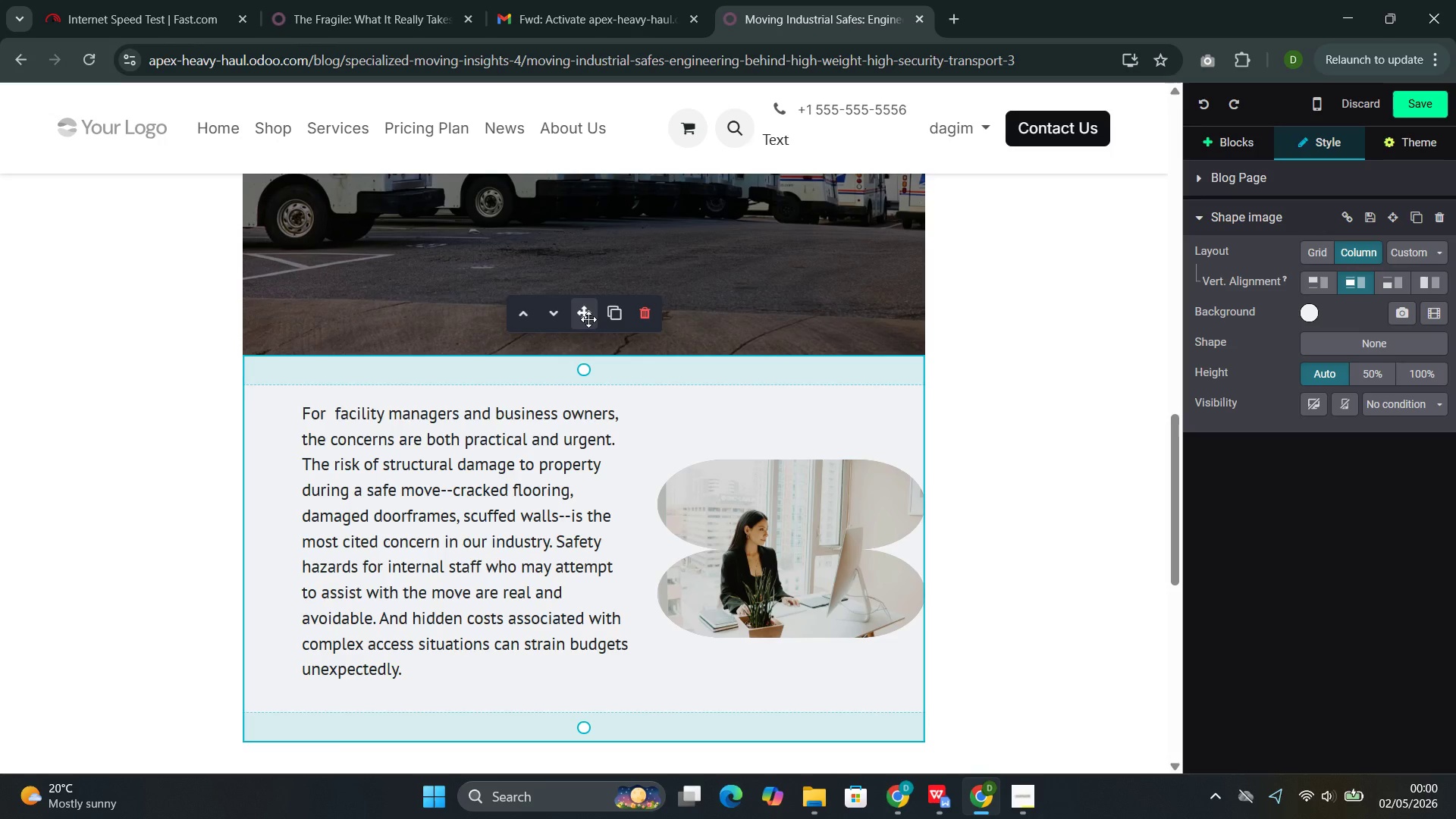 
left_click_drag(start_coordinate=[588, 319], to_coordinate=[555, 185])
 